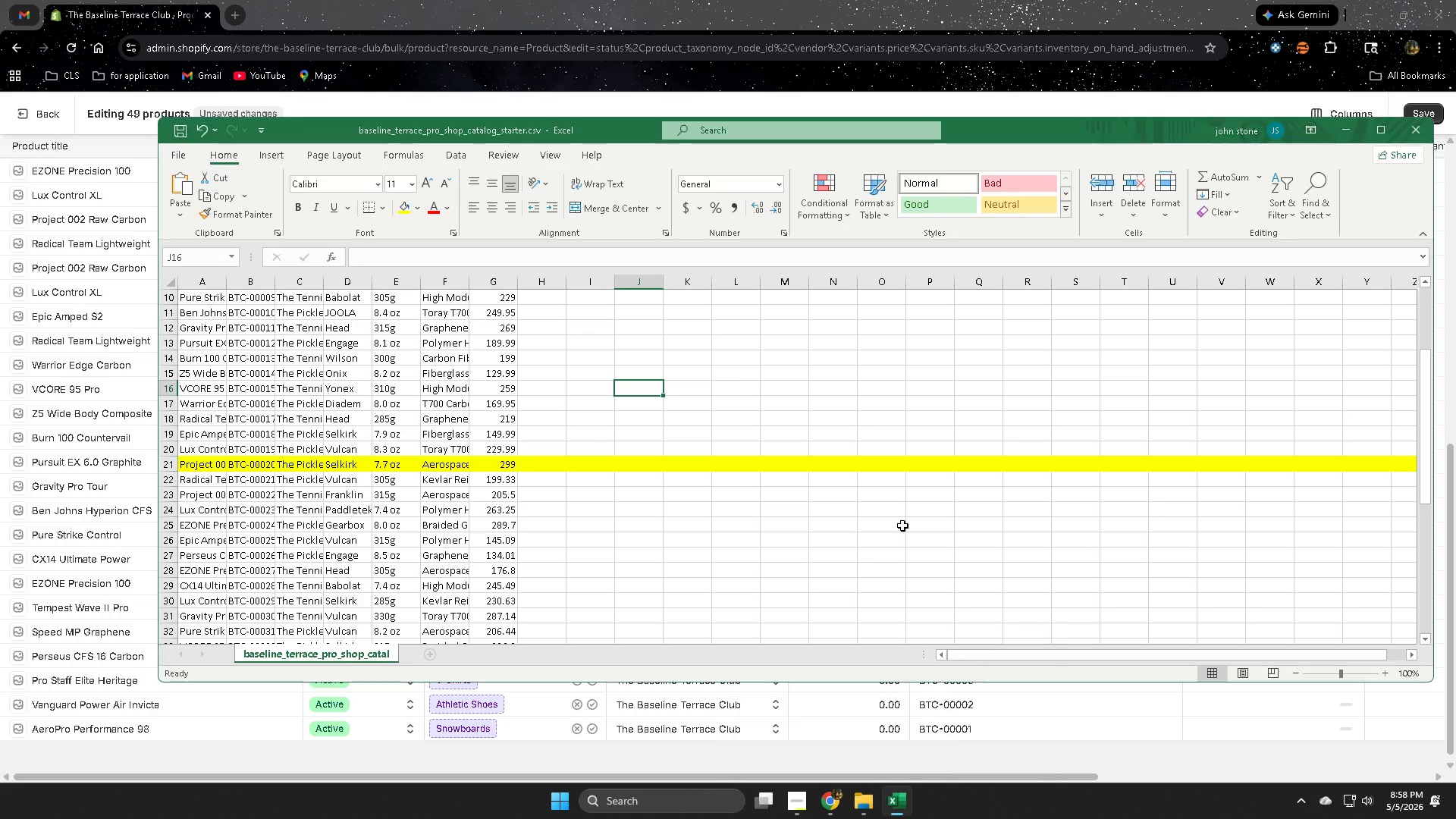 
double_click([688, 369])
 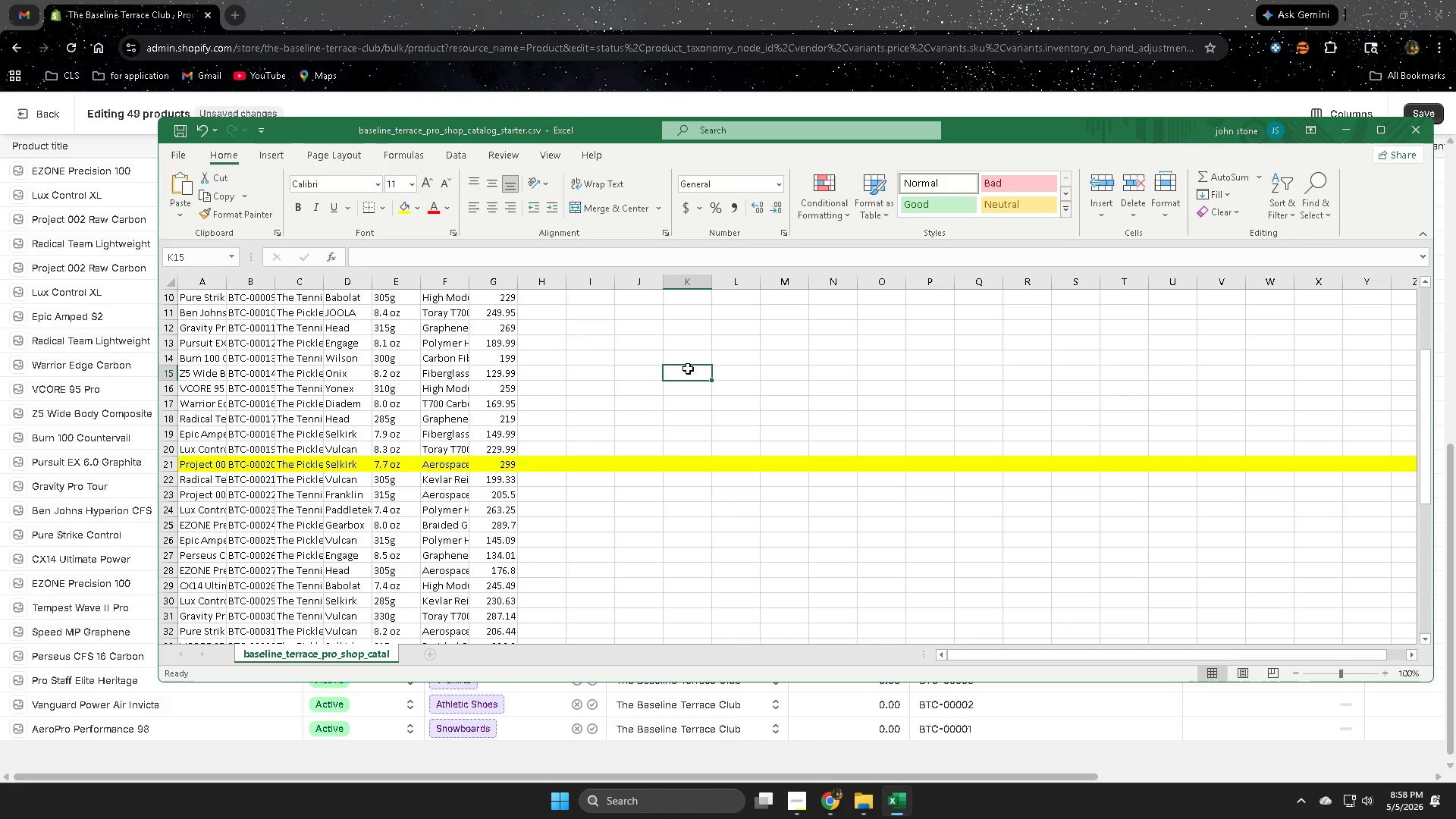 
key(Control+F)
 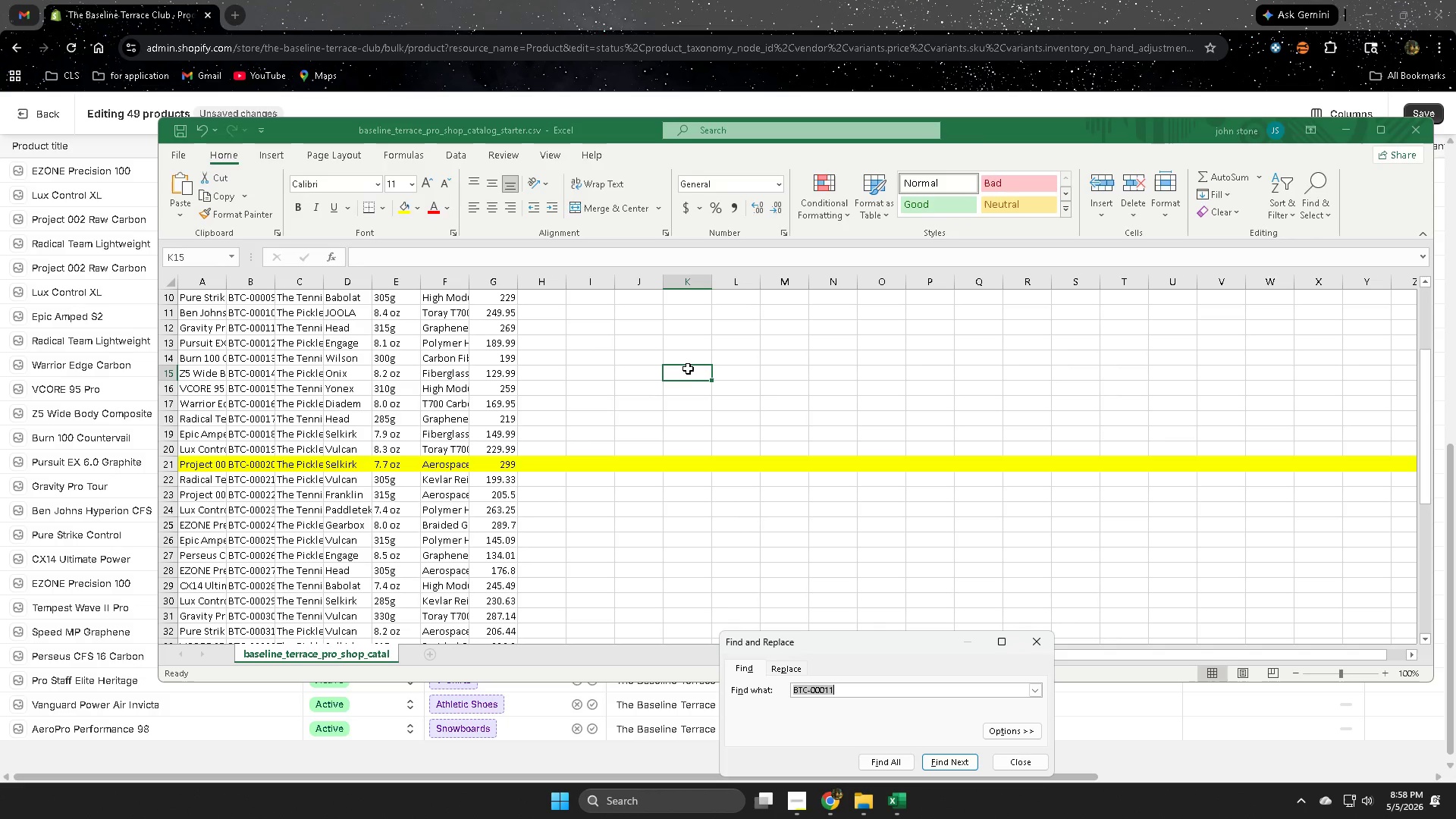 
key(Control+V)
 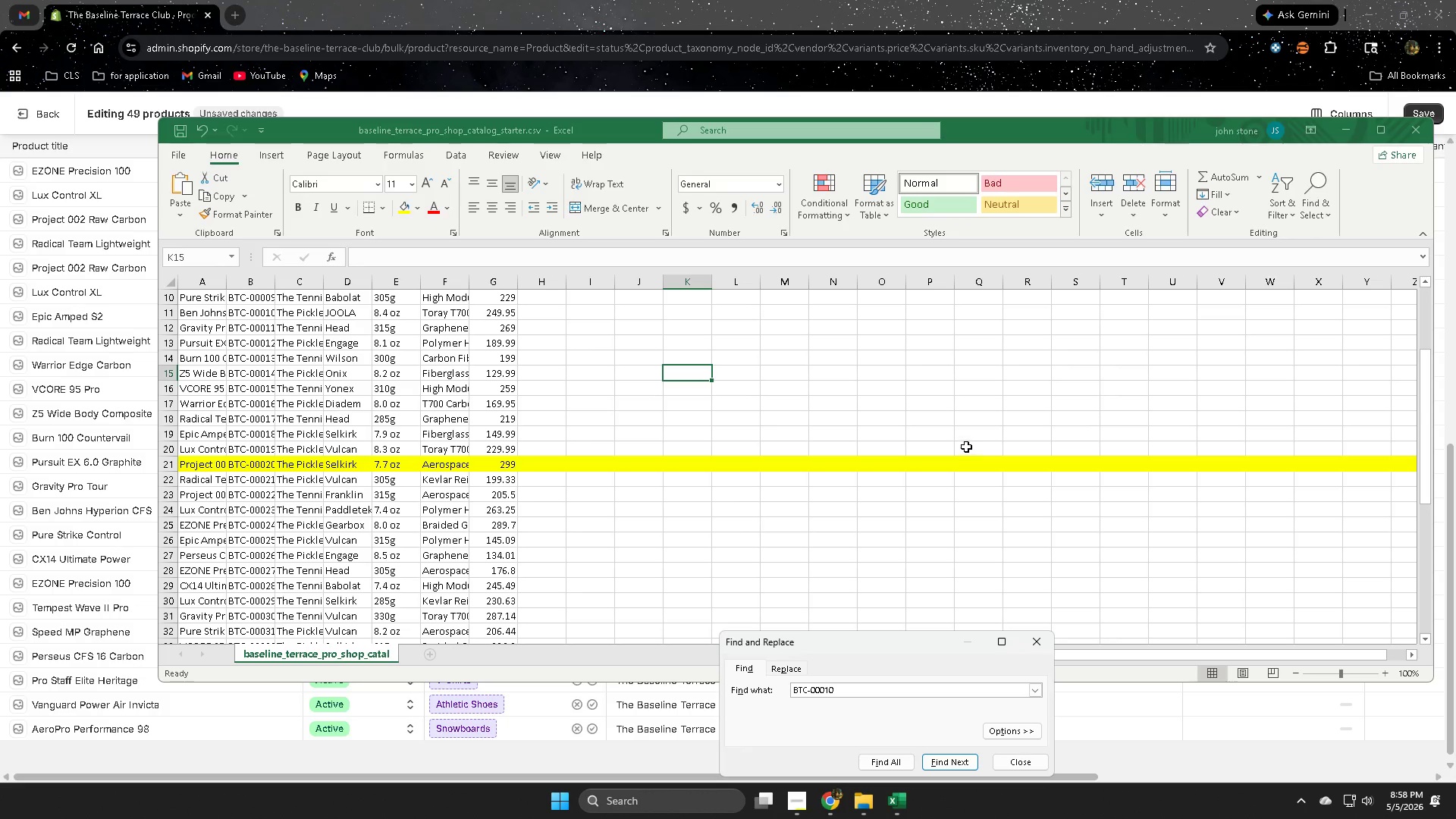 
key(Enter)
 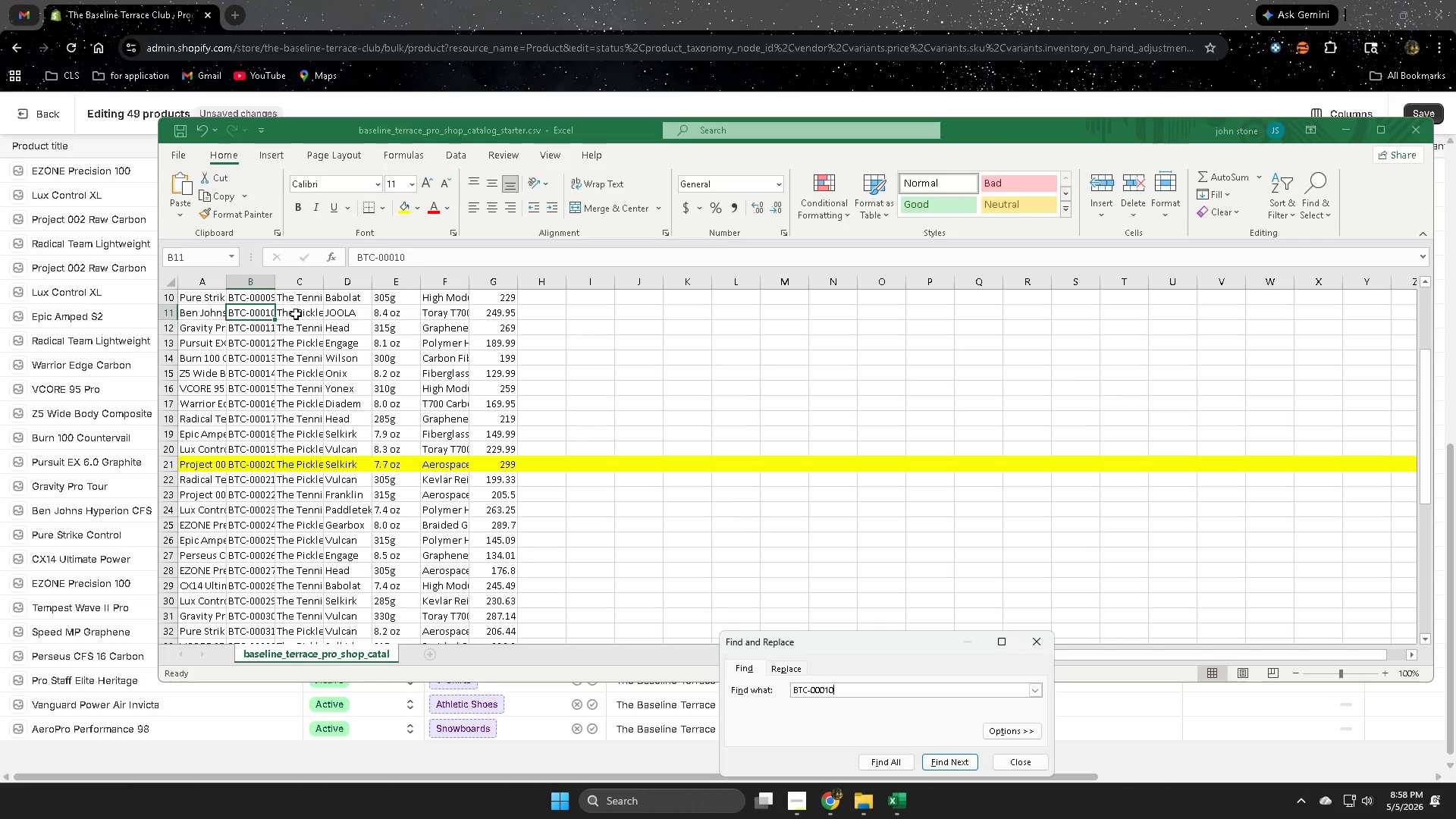 
double_click([311, 315])
 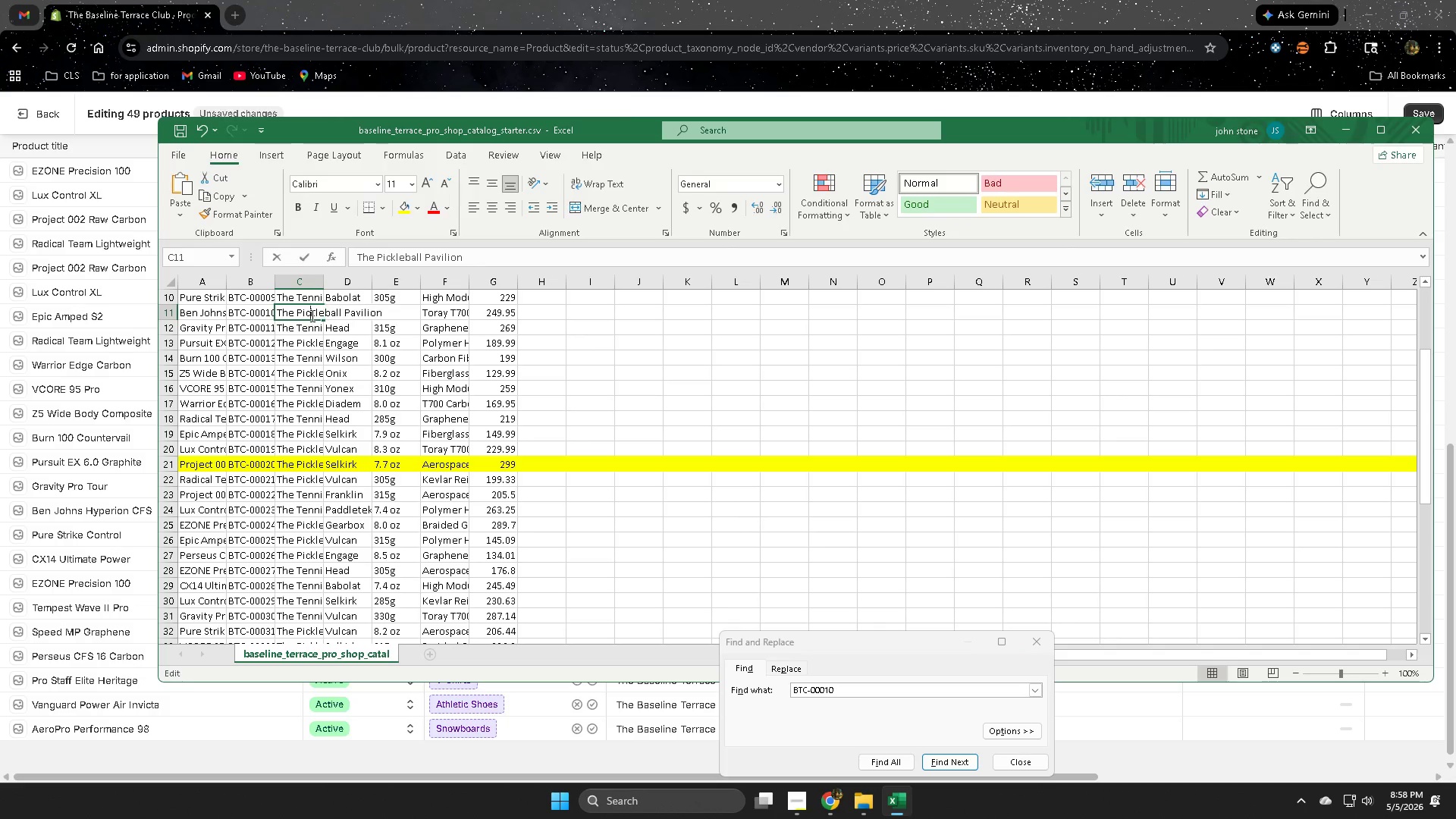 
triple_click([311, 315])
 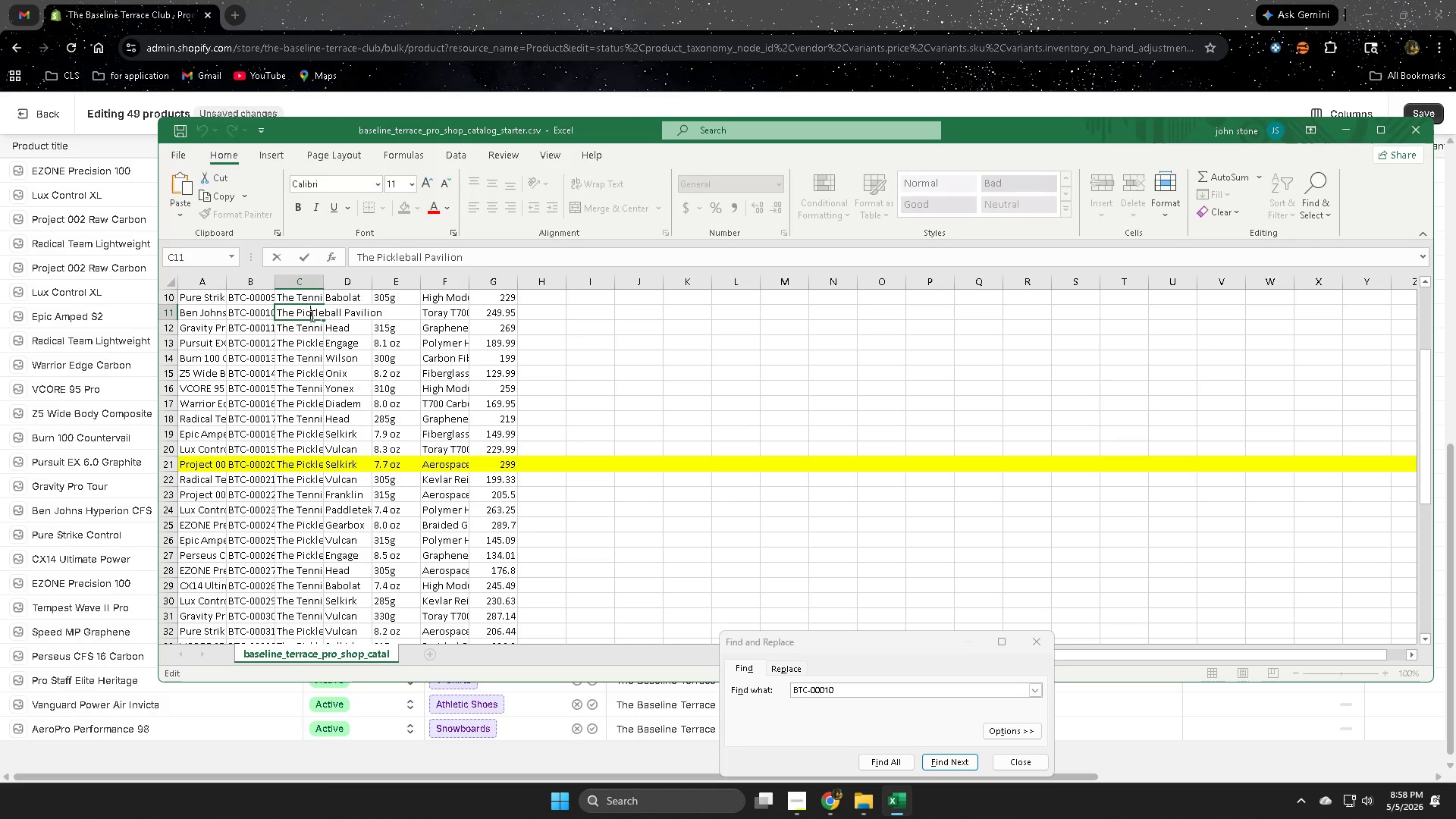 
triple_click([311, 315])
 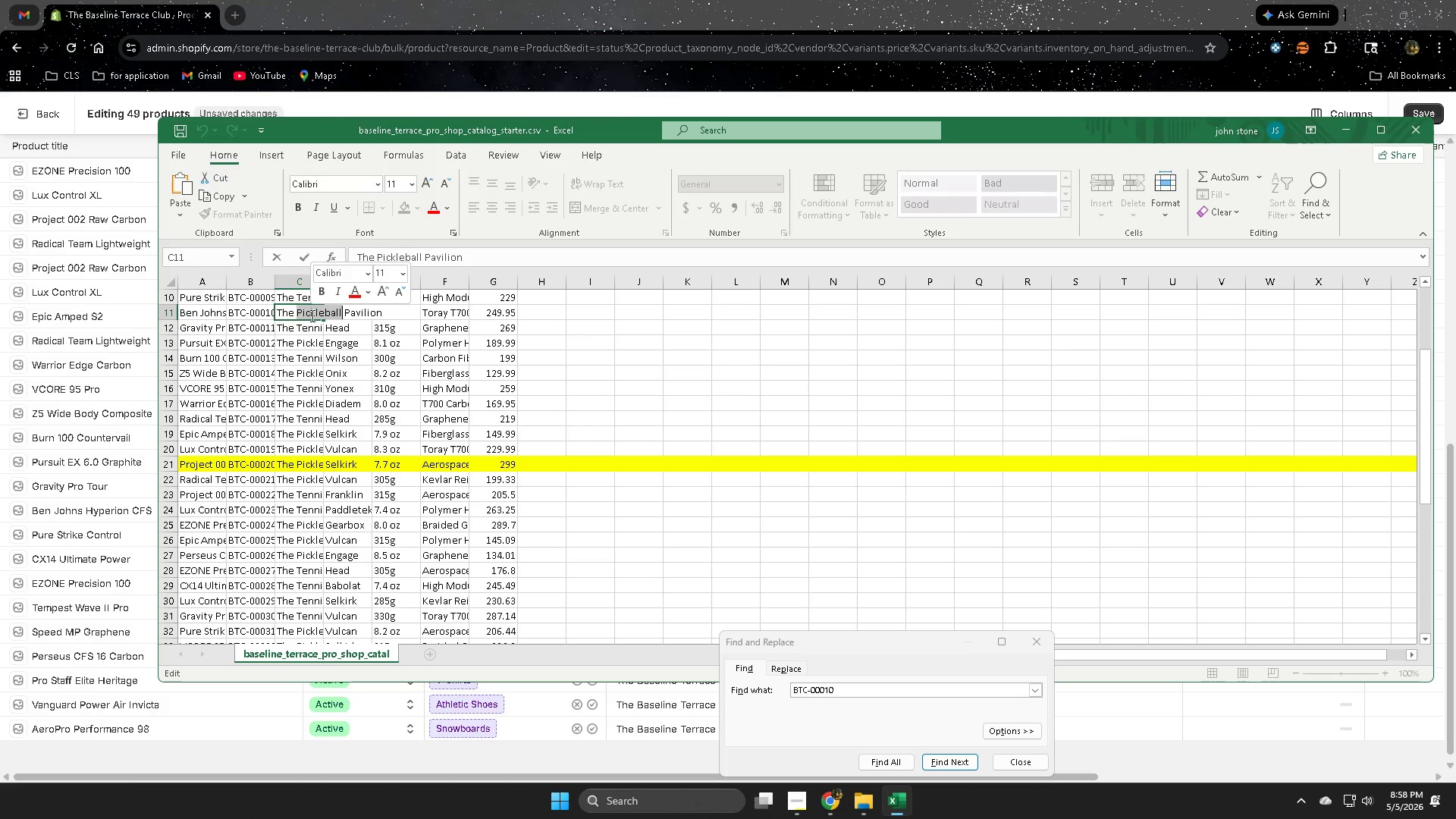 
key(Control+ControlLeft)
 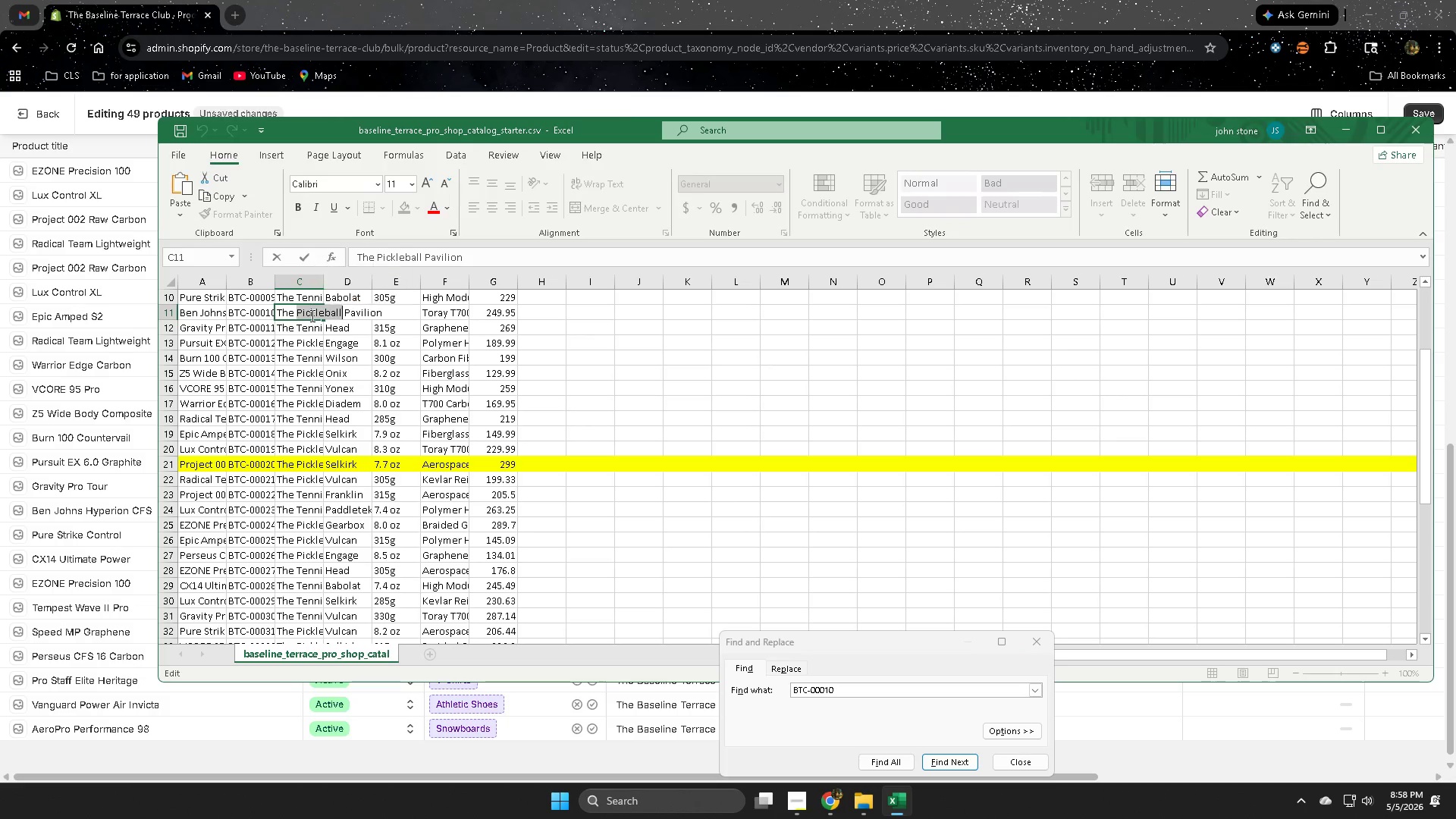 
key(Control+C)
 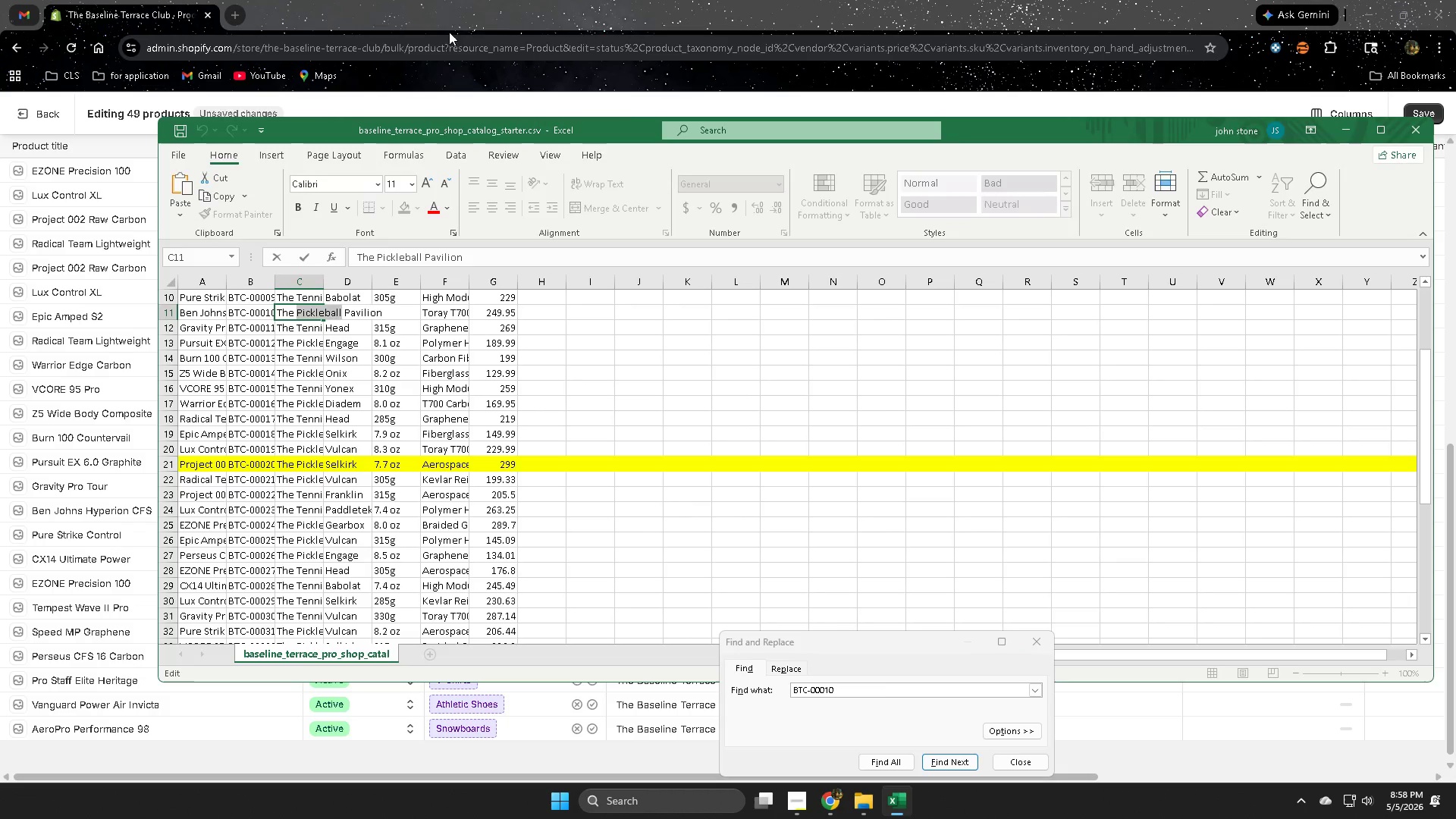 
left_click([452, 8])
 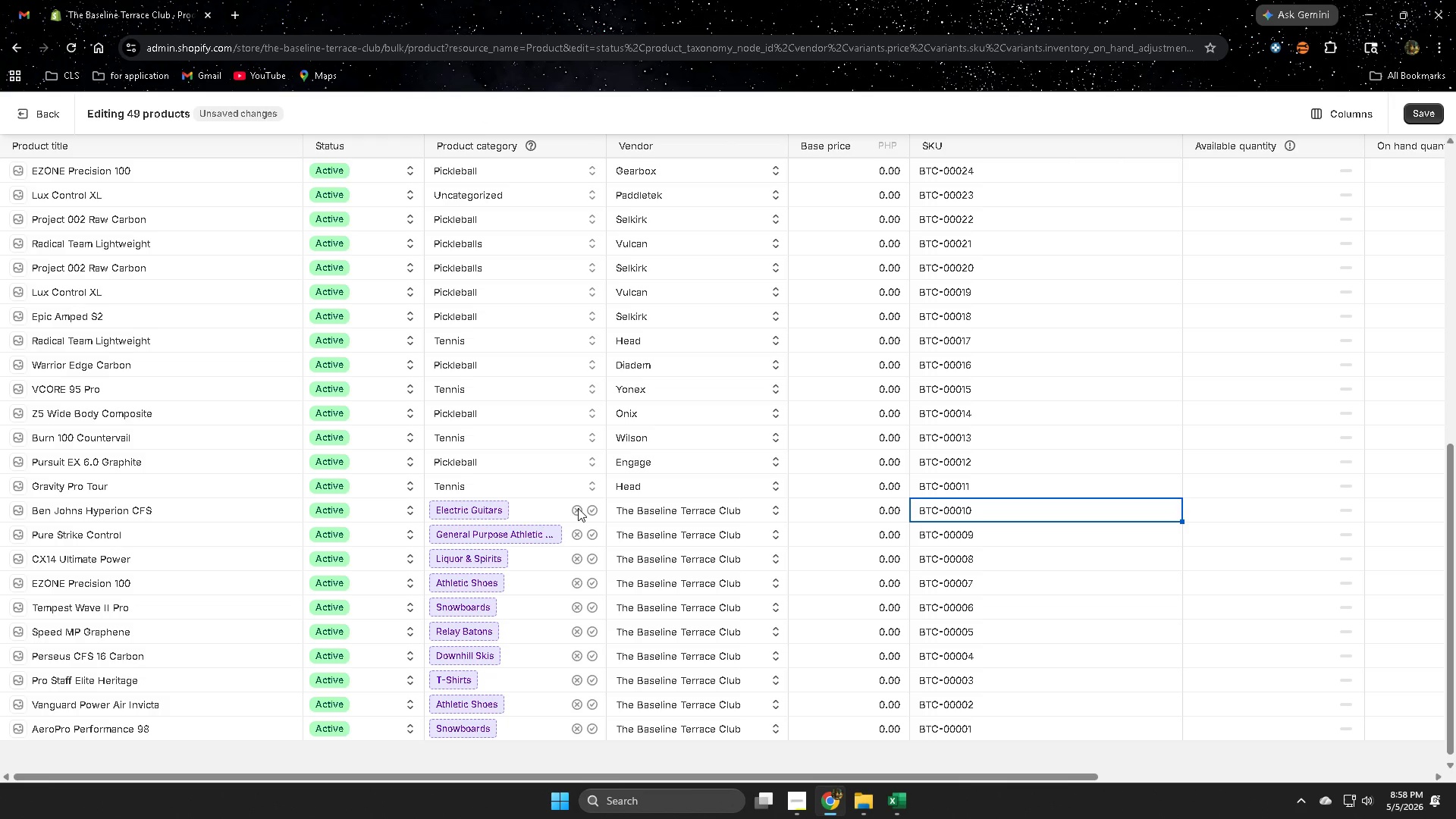 
double_click([576, 509])
 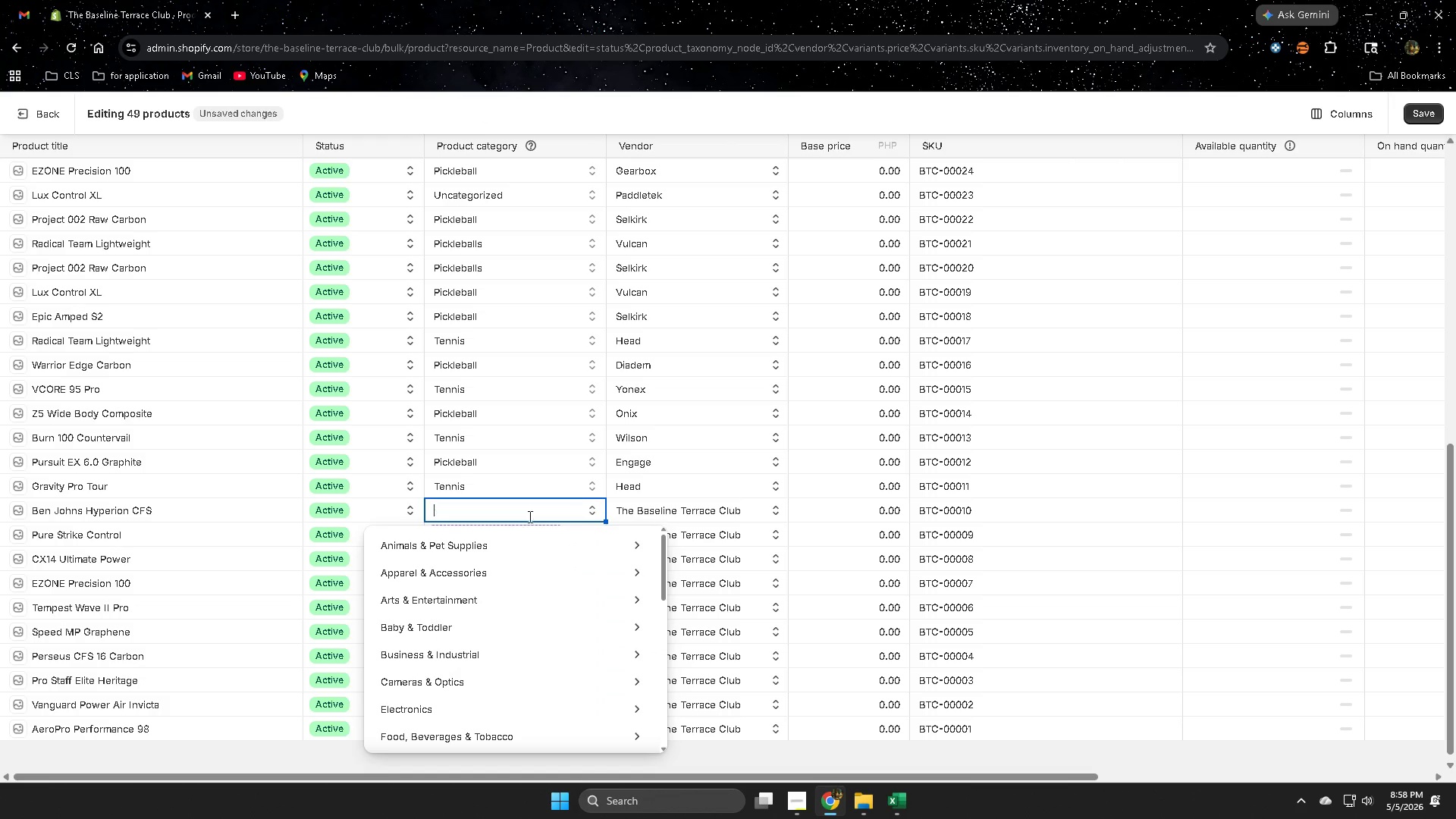 
left_click([498, 517])
 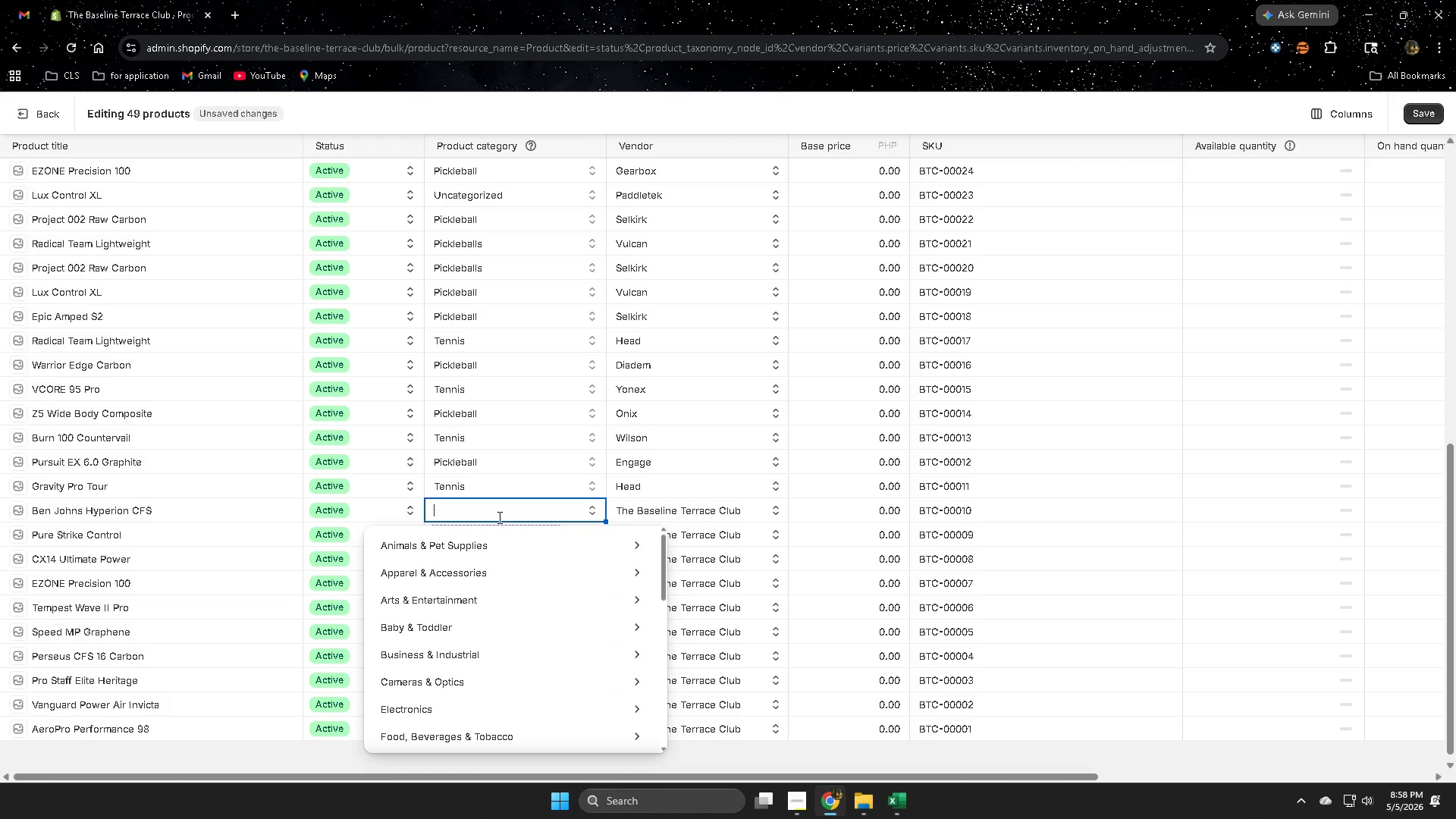 
key(Control+V)
 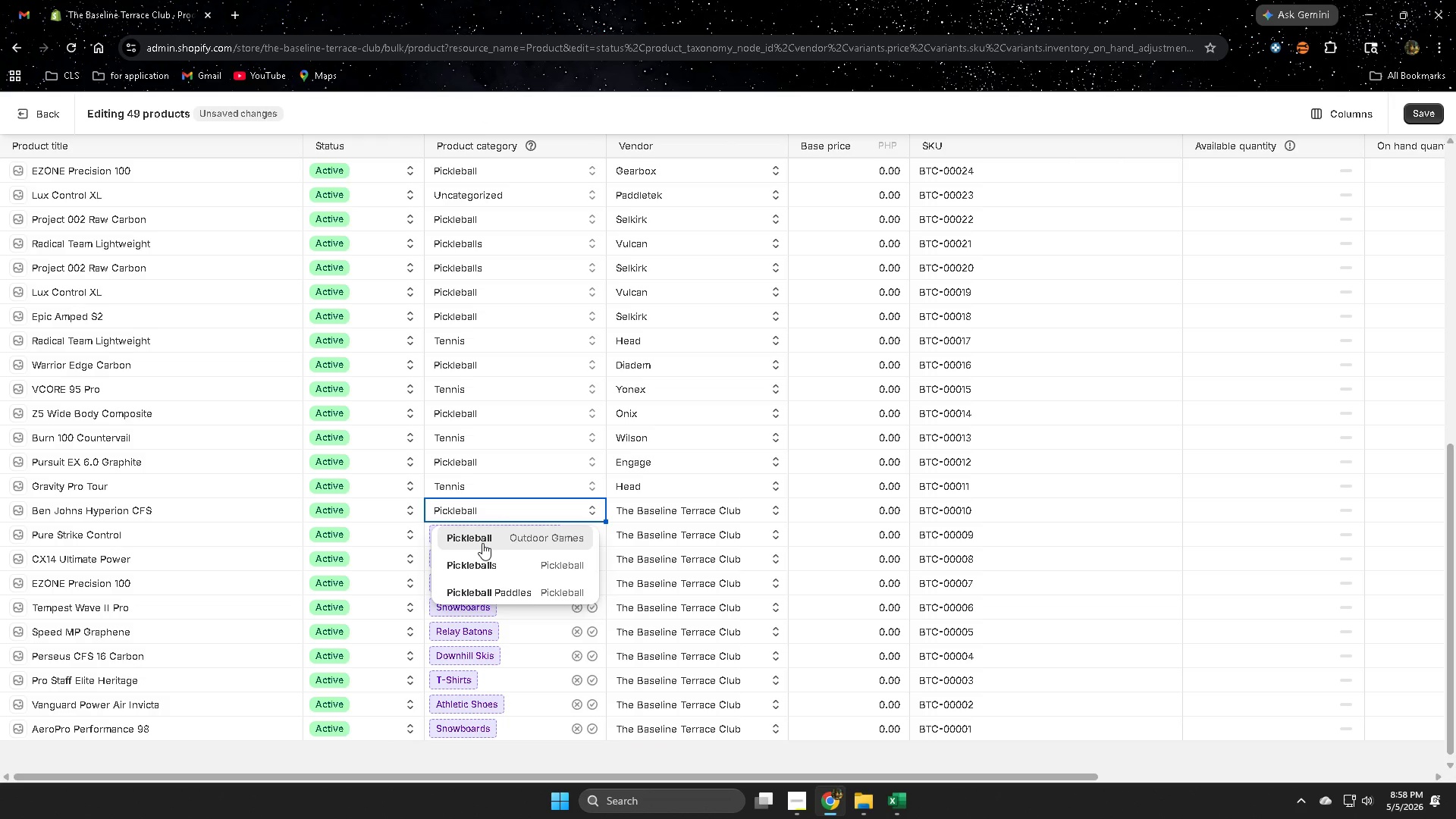 
left_click([482, 541])
 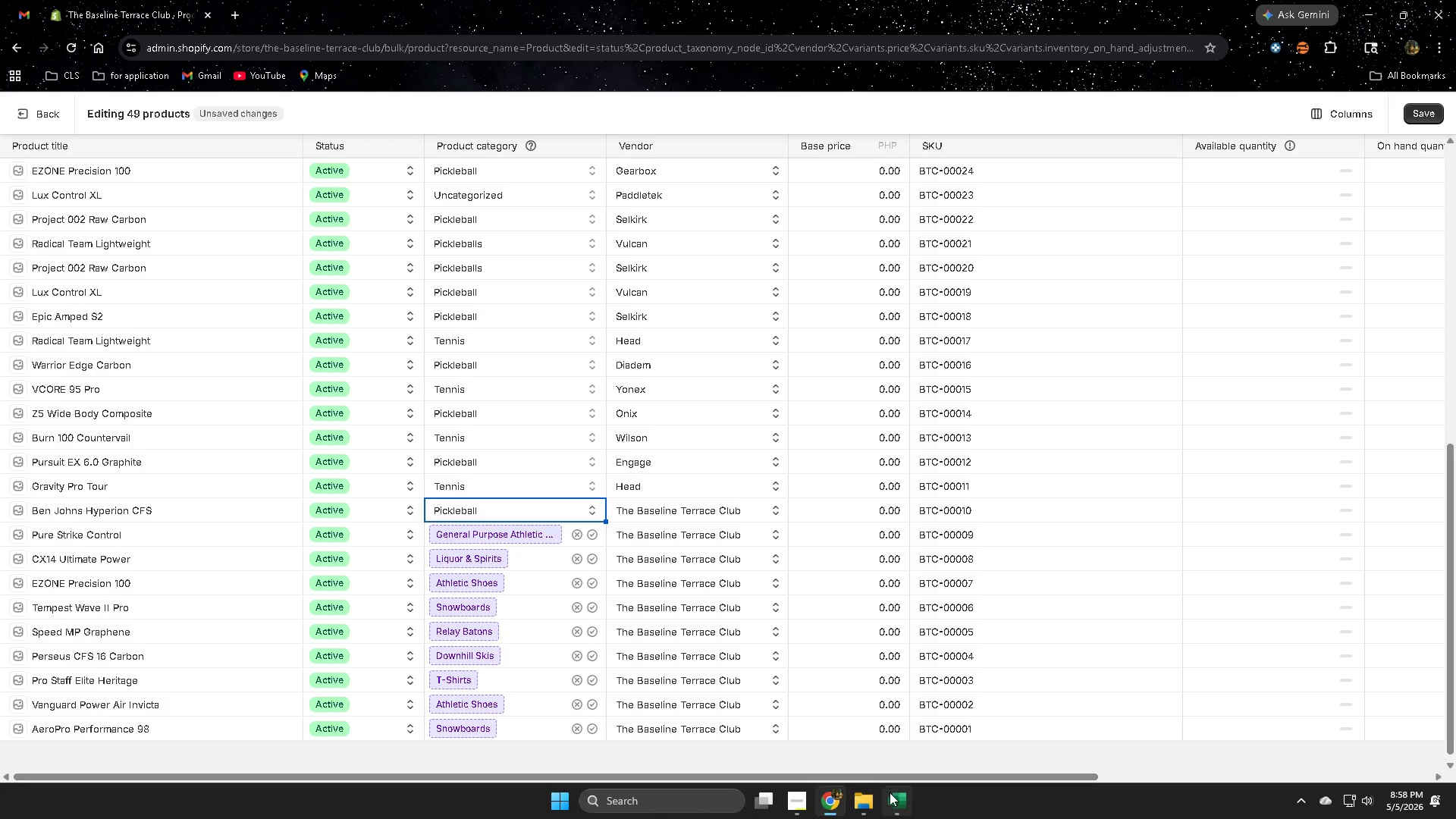 
left_click([896, 801])
 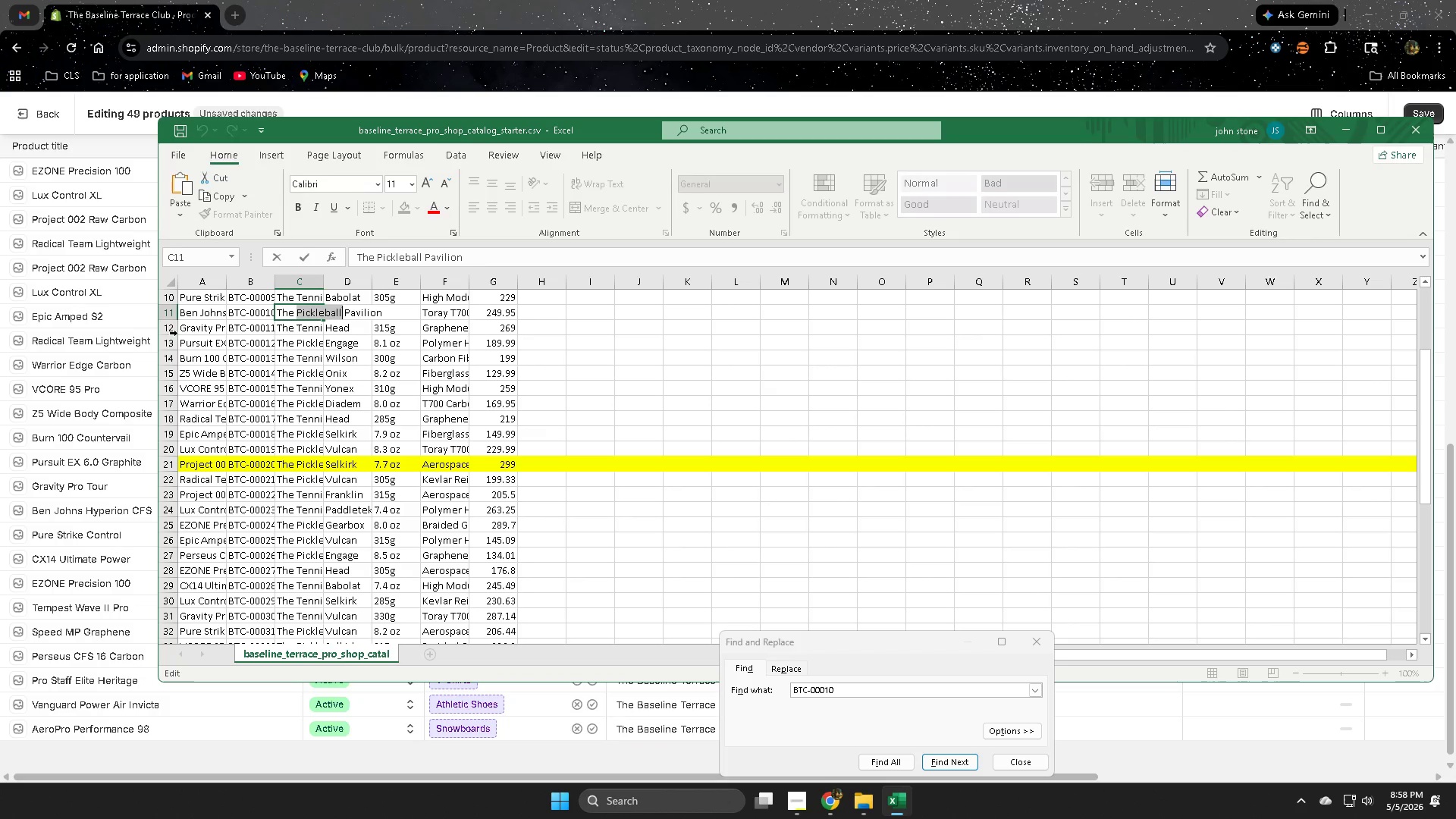 
left_click([170, 317])
 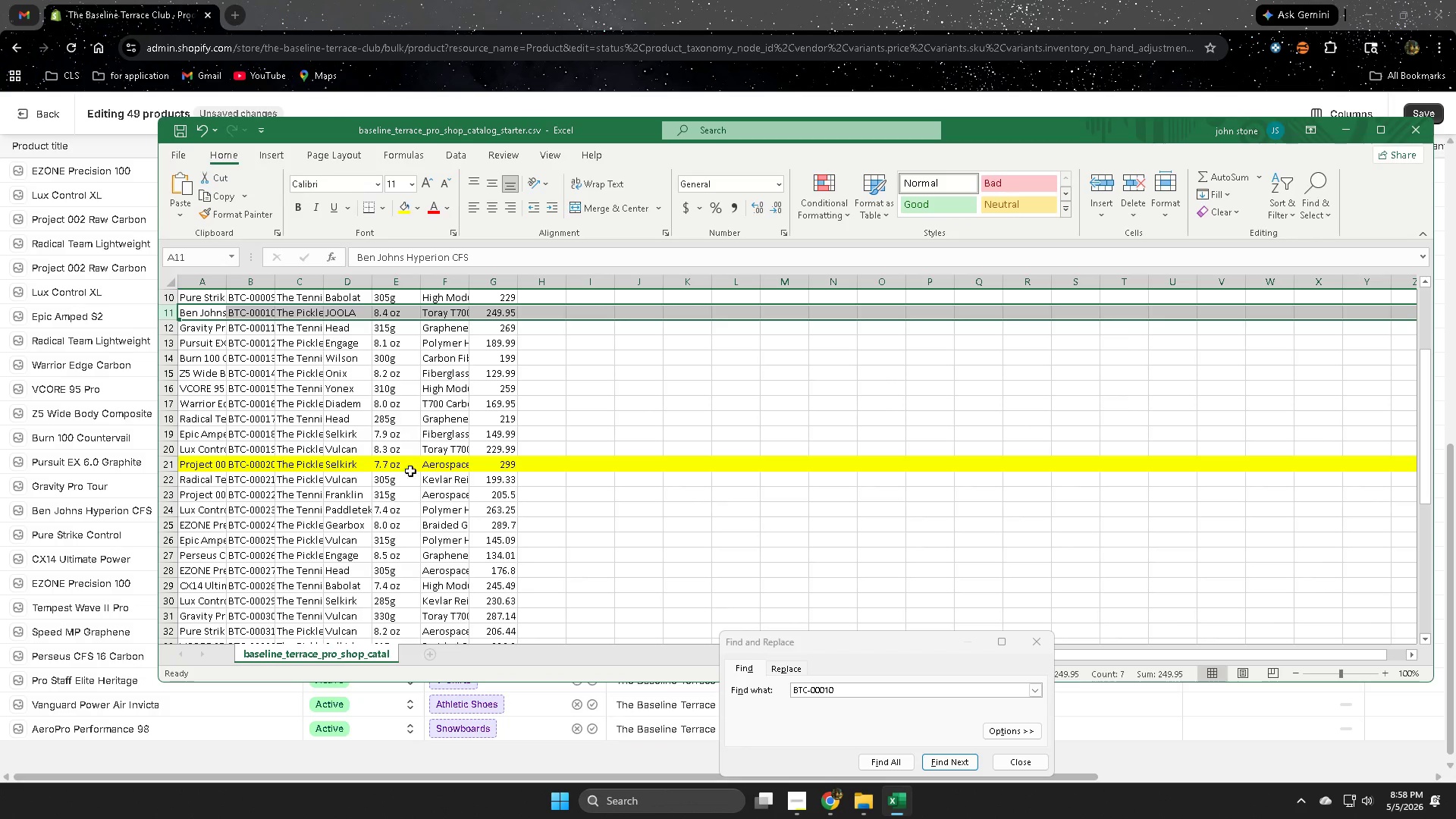 
scroll: coordinate [438, 507], scroll_direction: up, amount: 3.0
 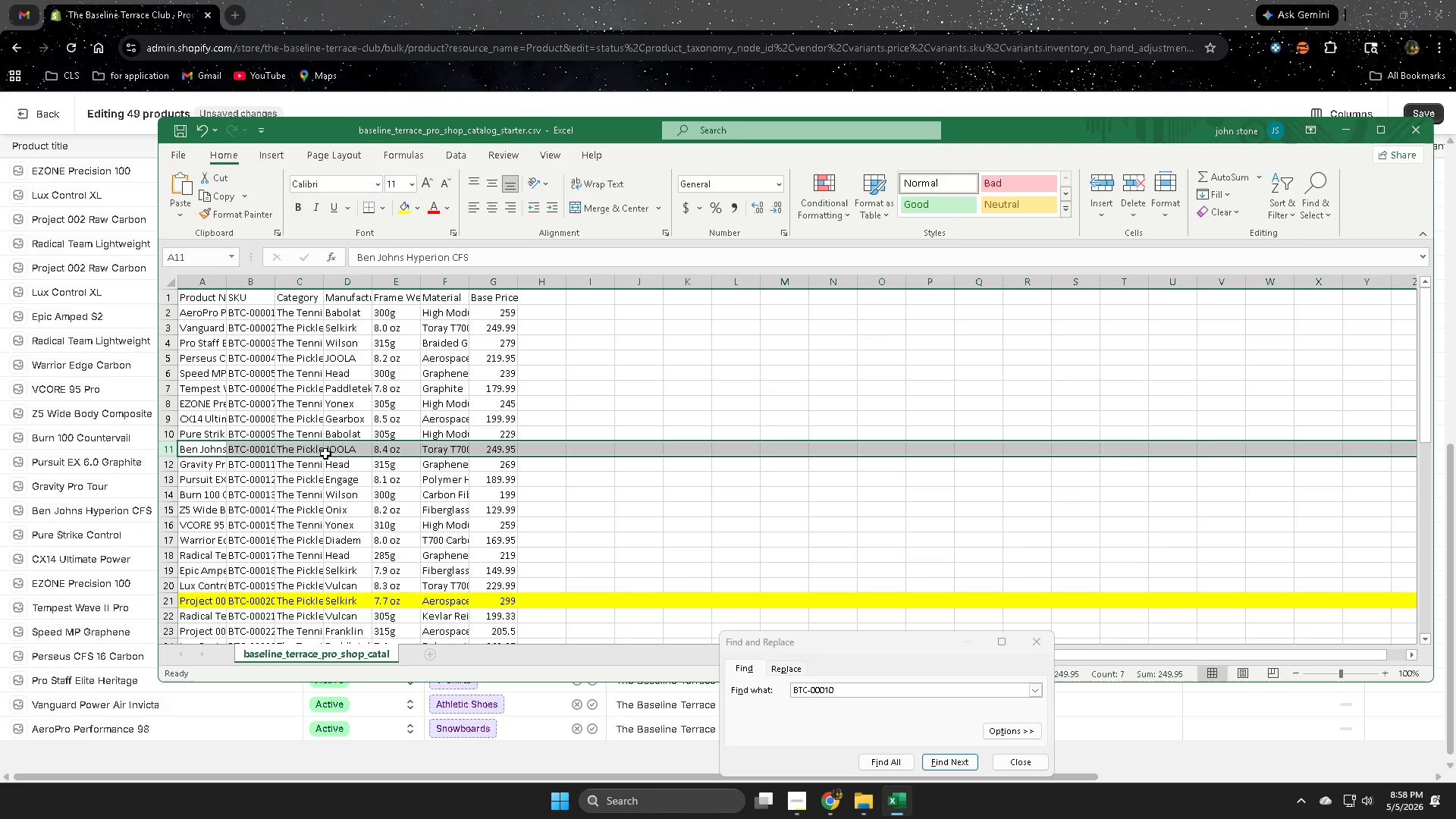 
double_click([337, 450])
 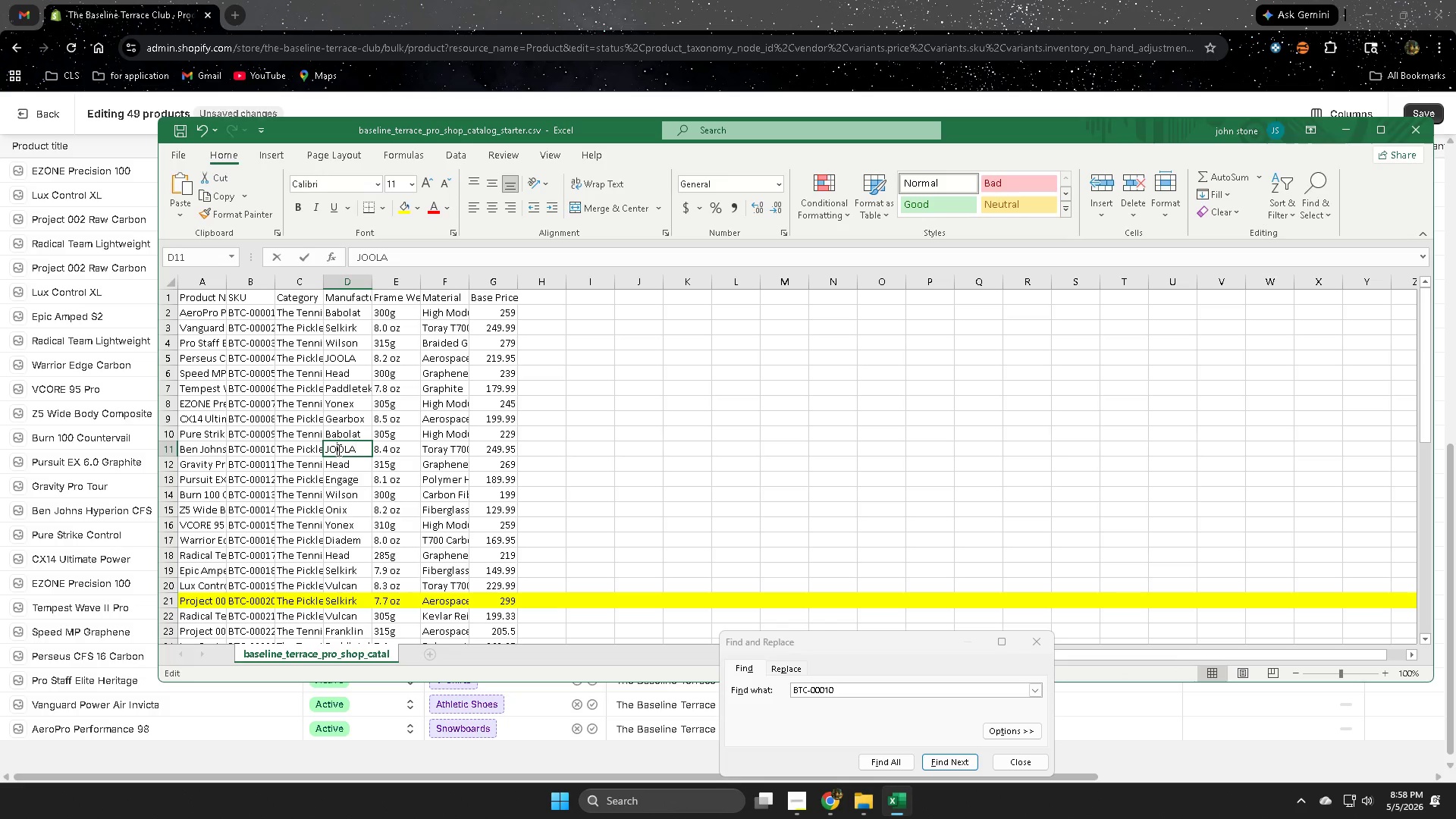 
triple_click([337, 450])
 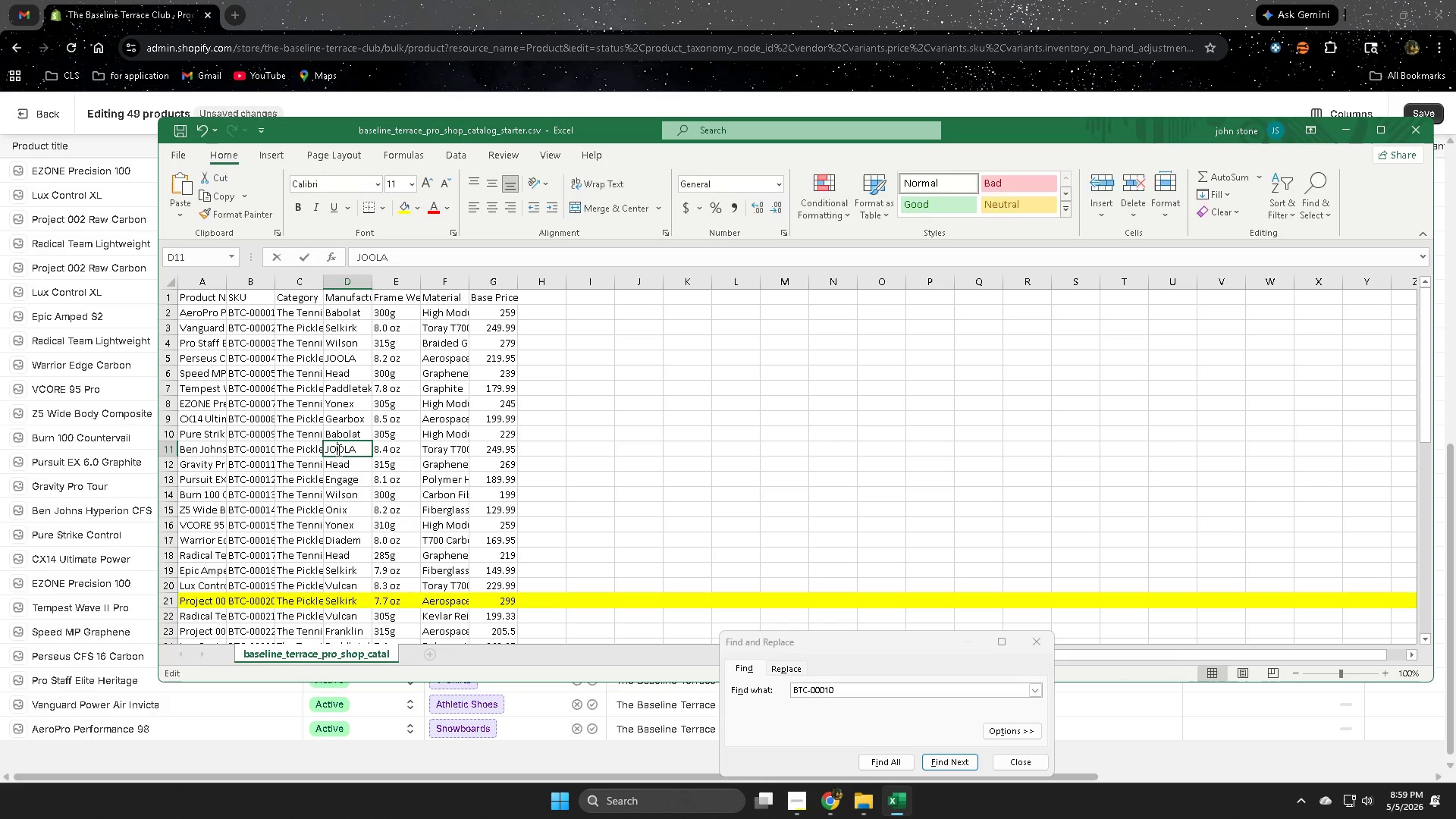 
triple_click([337, 450])
 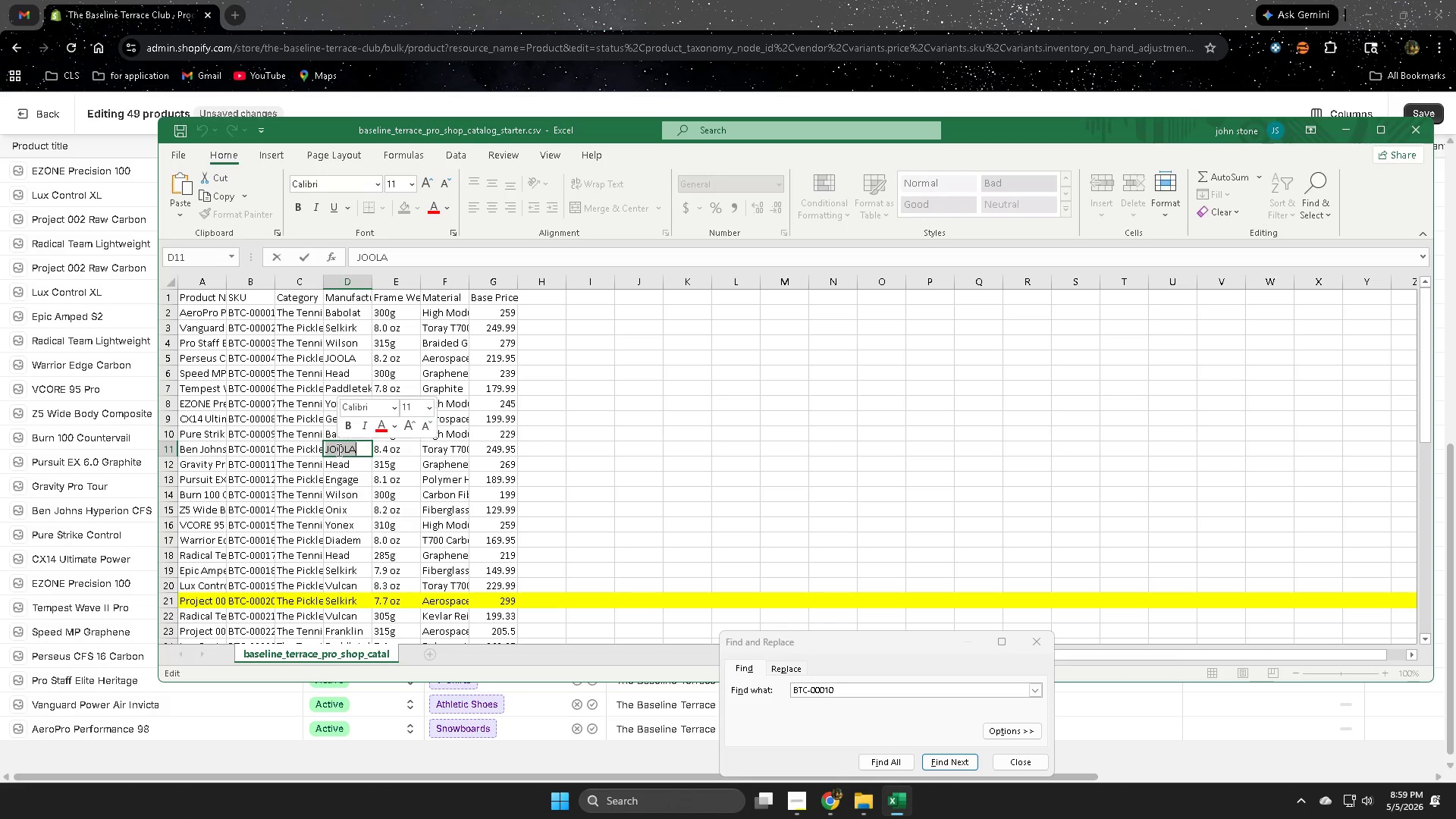 
key(Control+ControlLeft)
 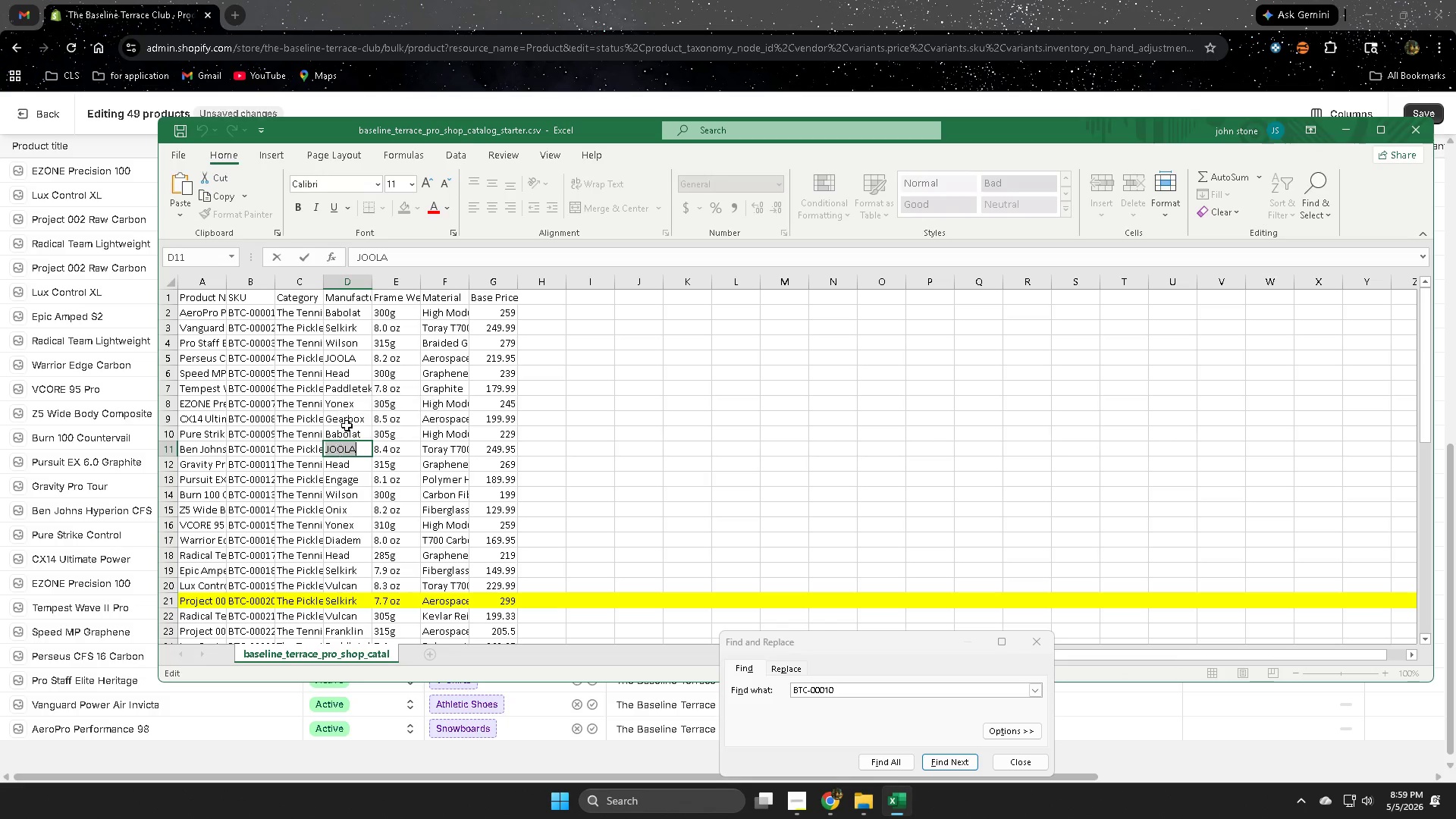 
key(Control+C)
 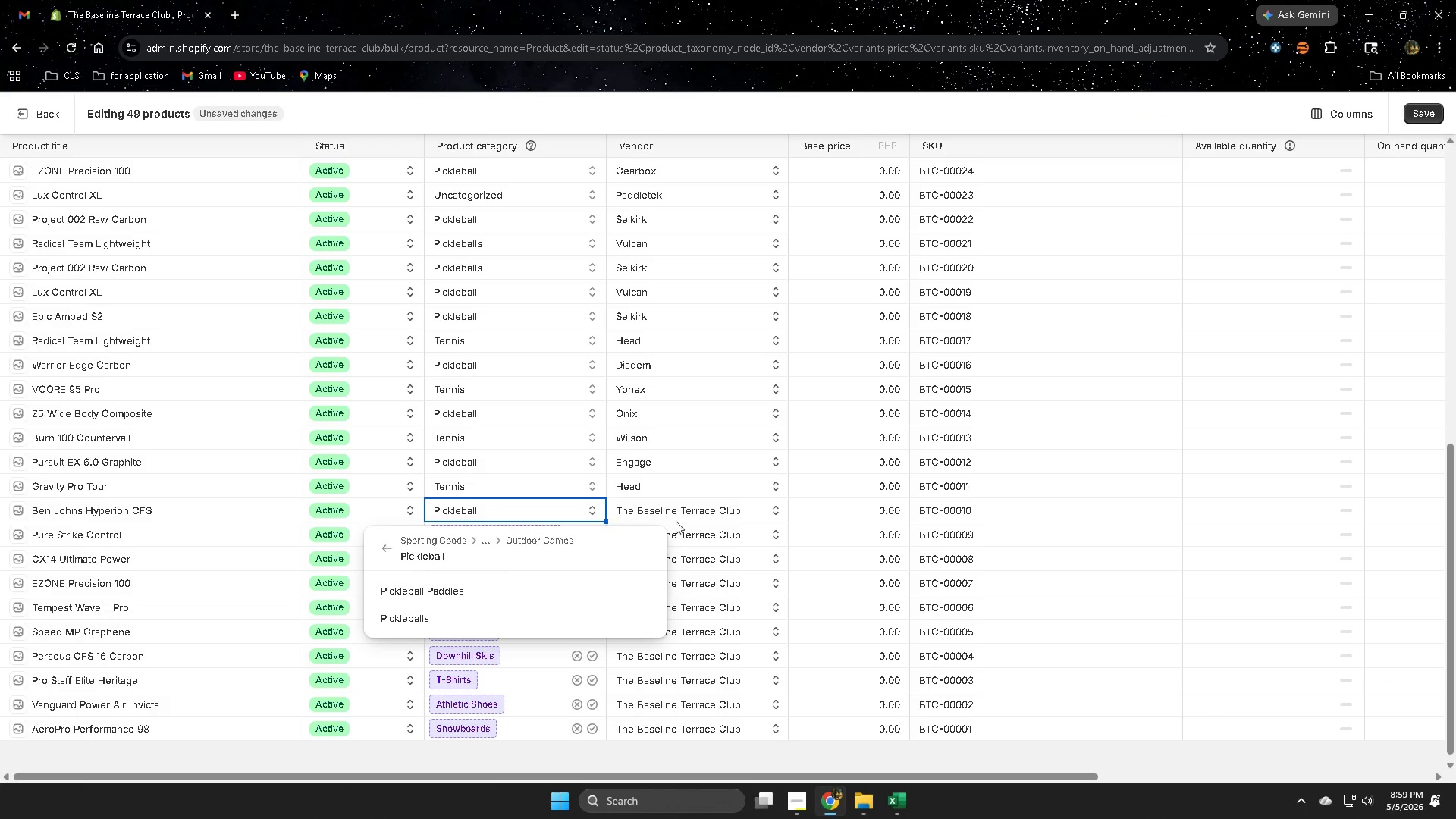 
double_click([682, 512])
 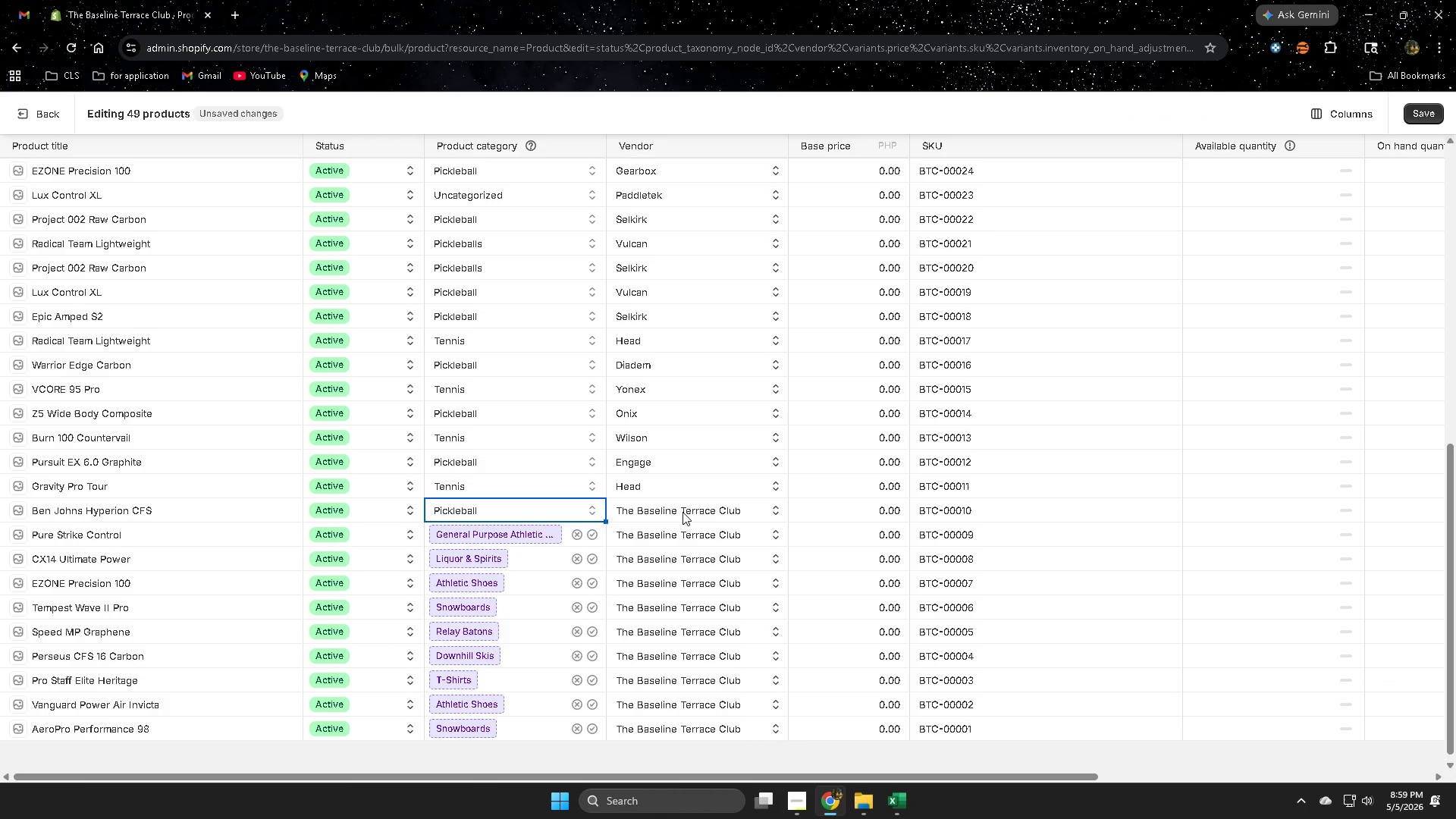 
triple_click([682, 512])
 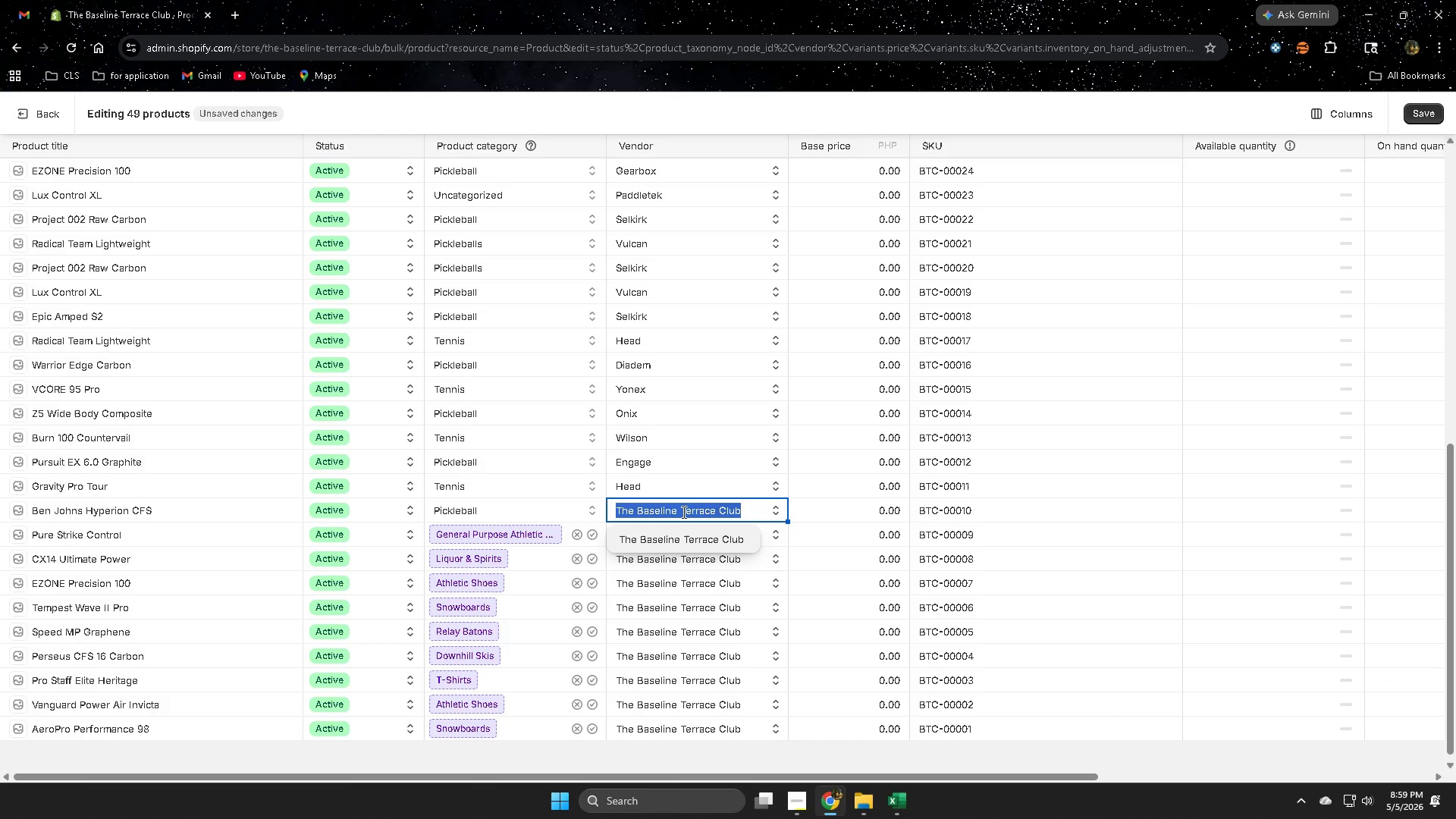 
triple_click([682, 512])
 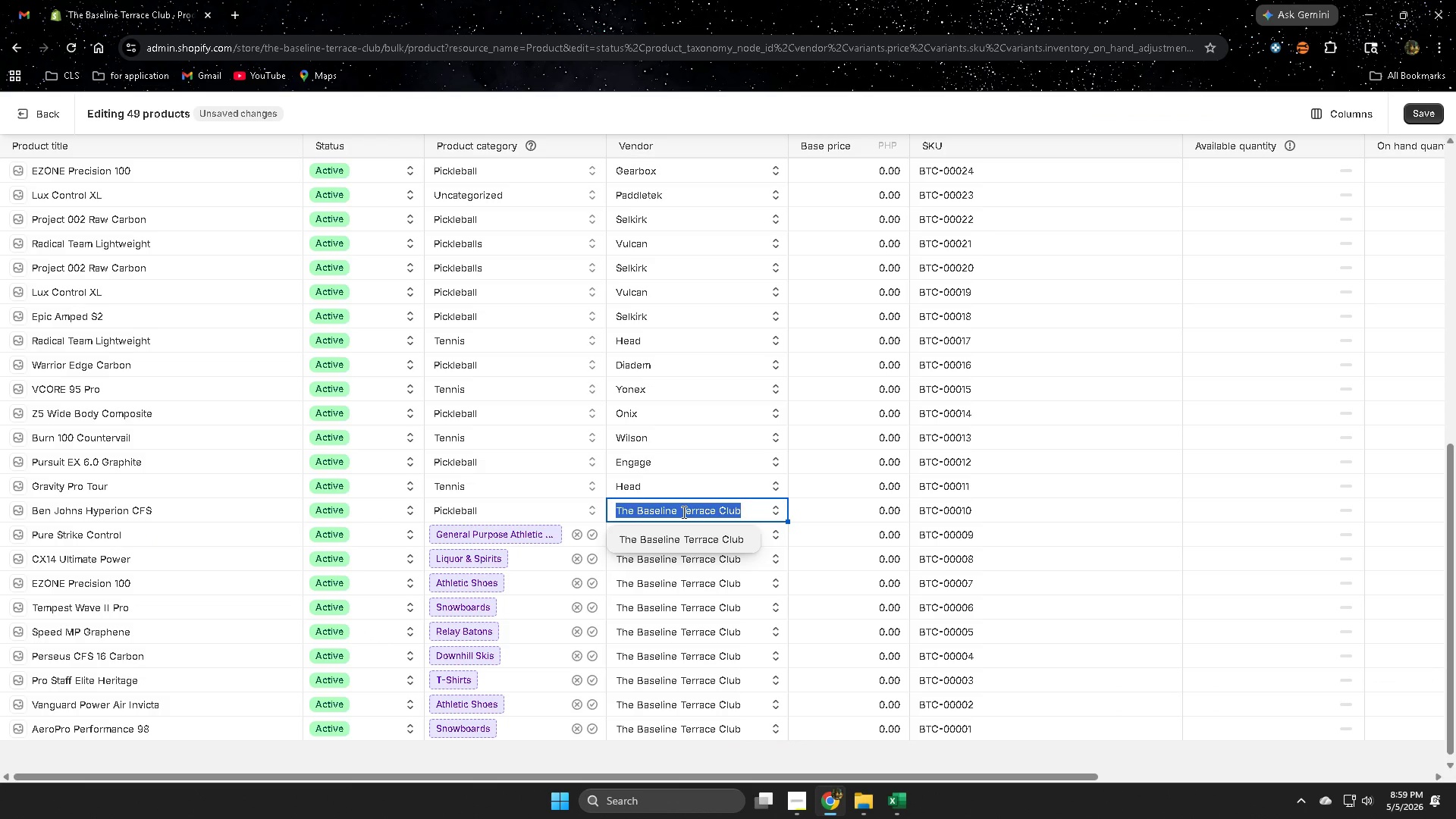 
key(Control+V)
 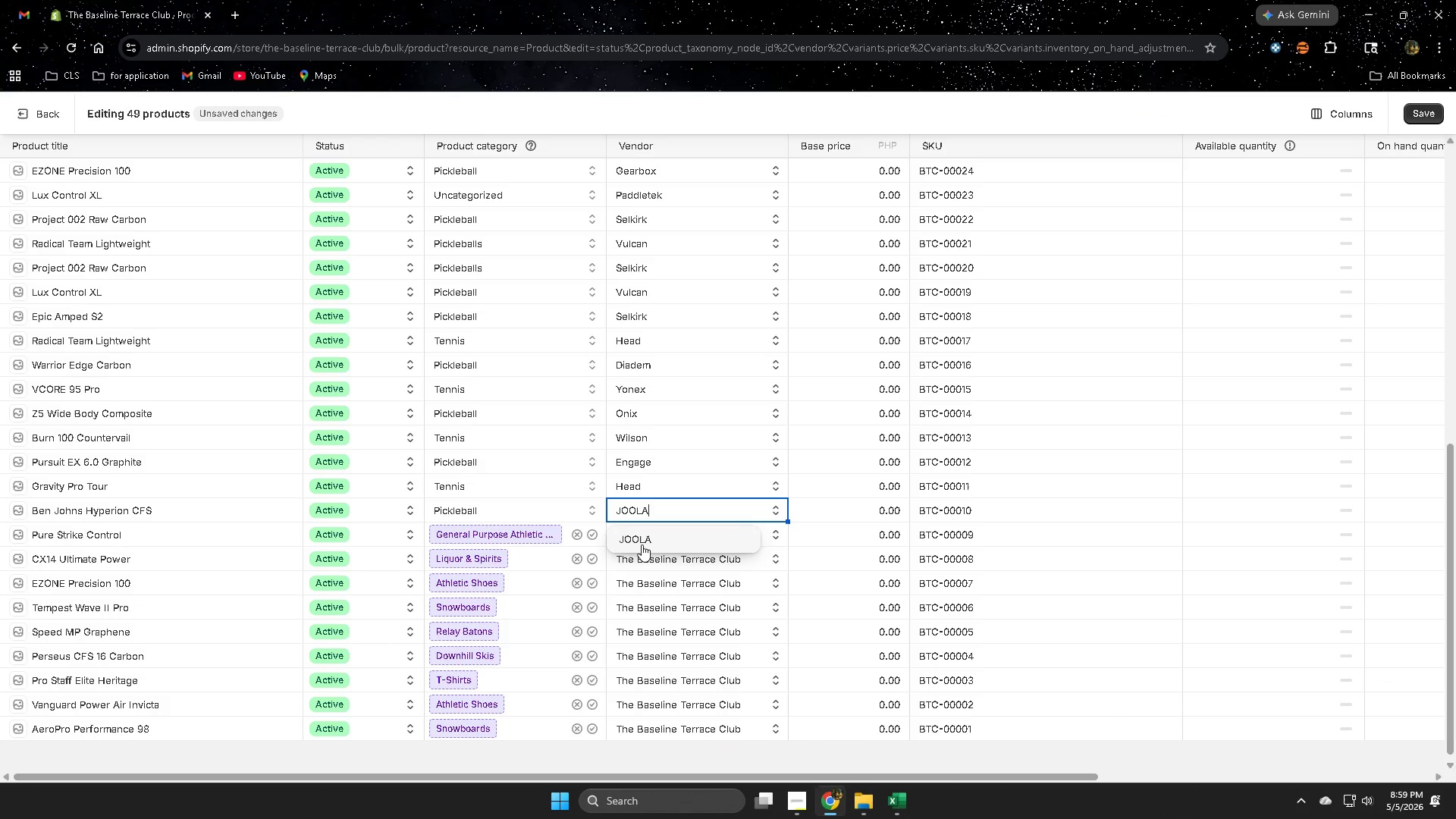 
left_click([639, 541])
 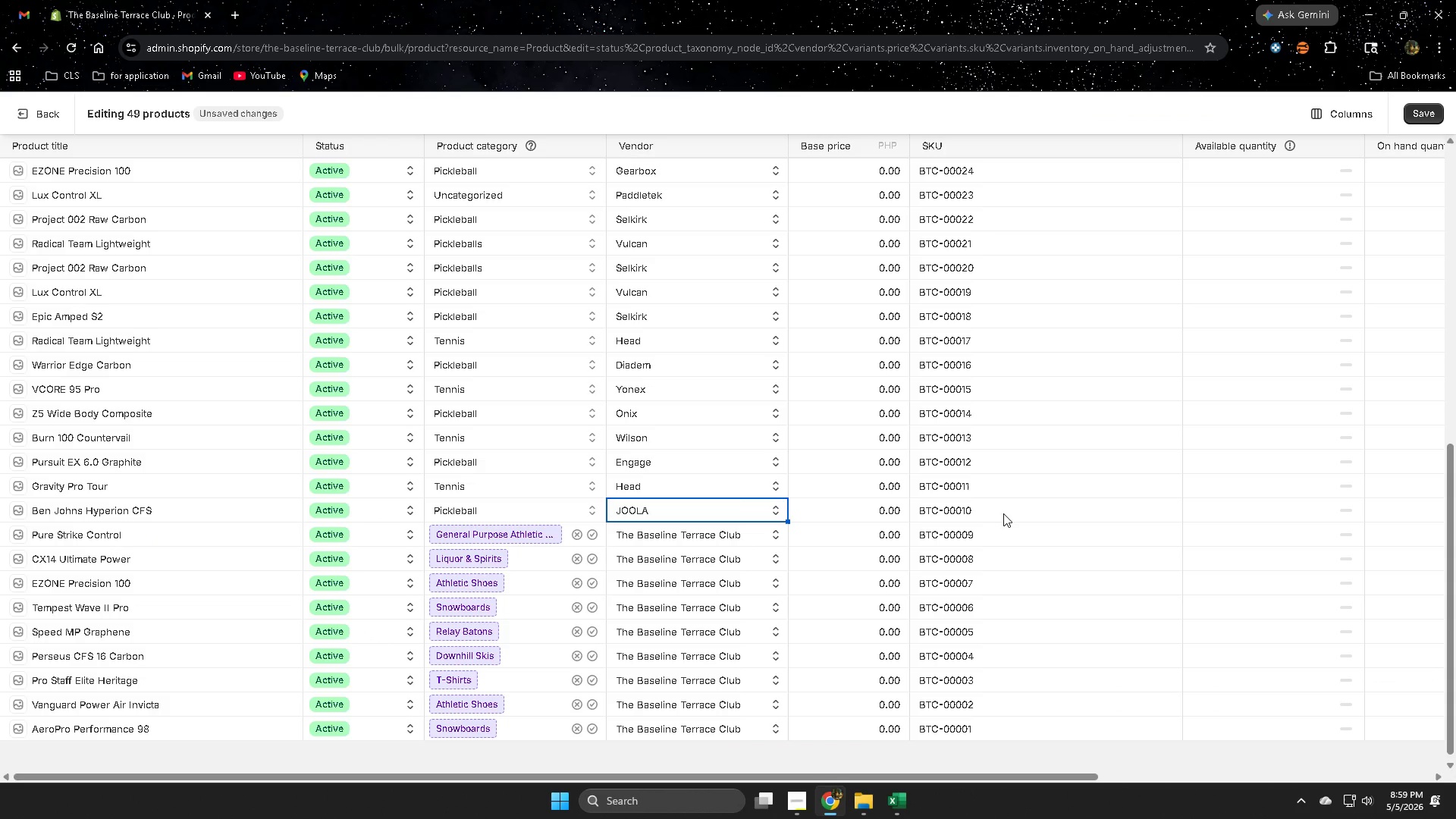 
left_click([1003, 513])
 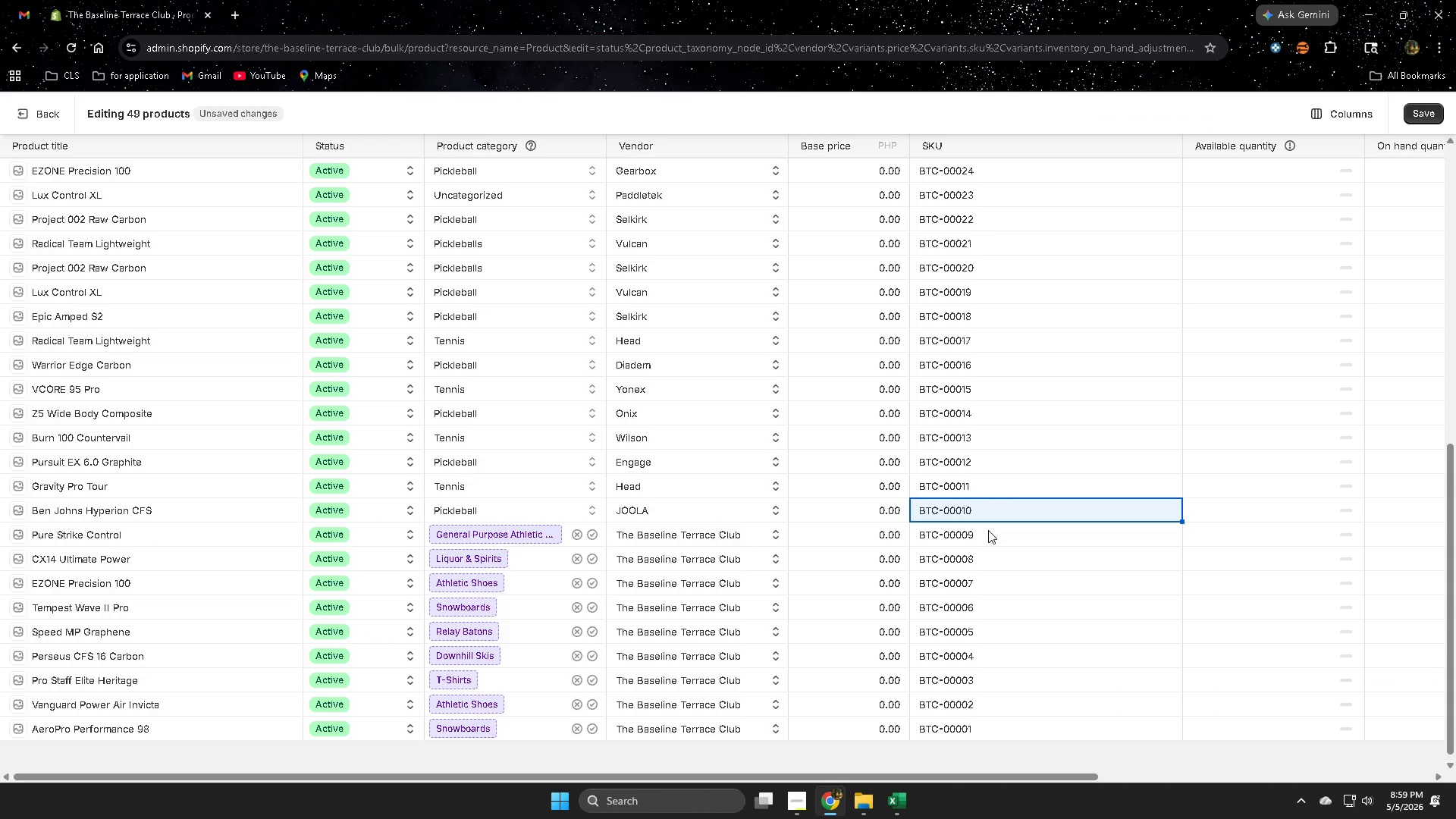 
double_click([988, 530])
 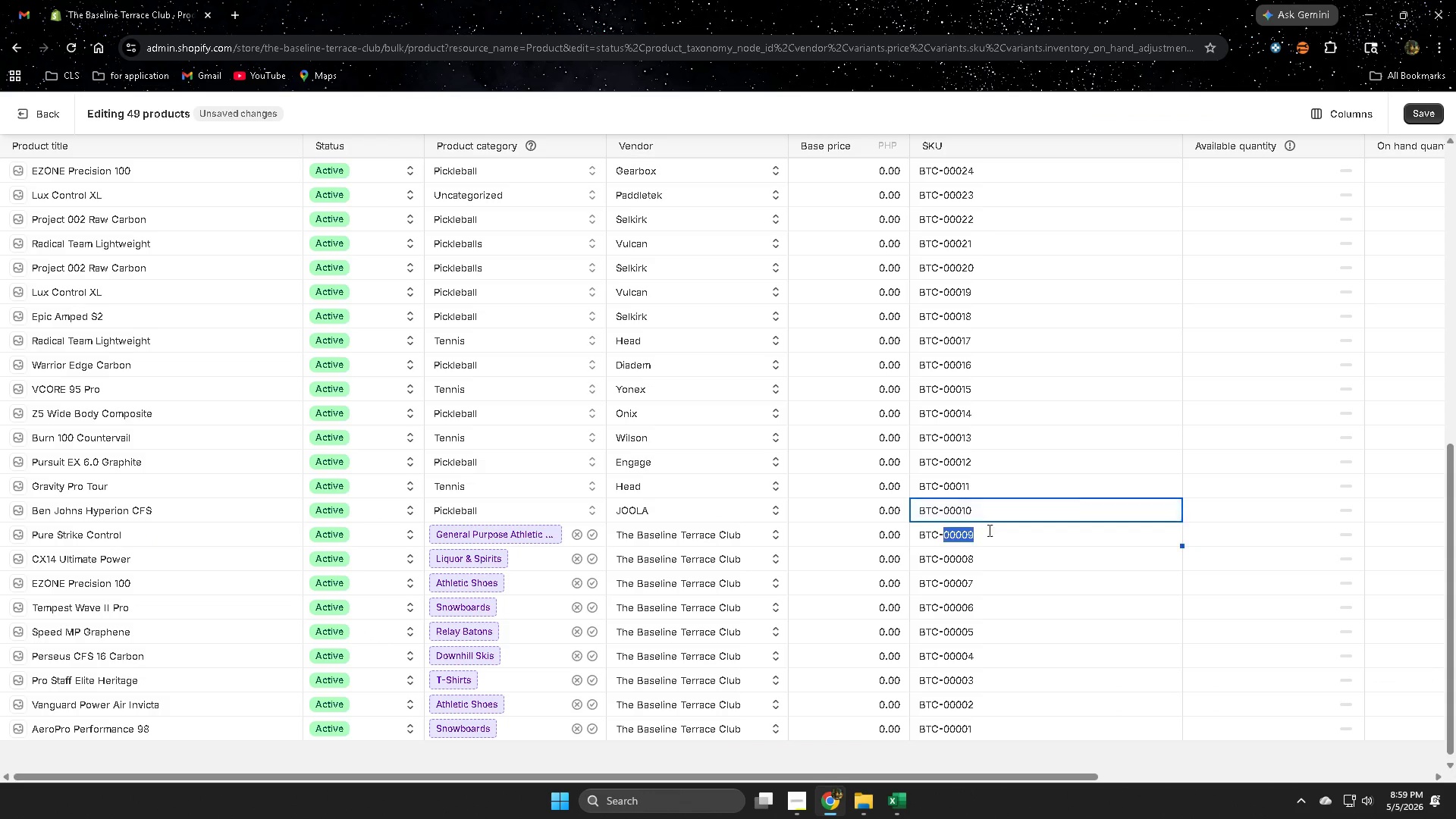 
triple_click([988, 530])
 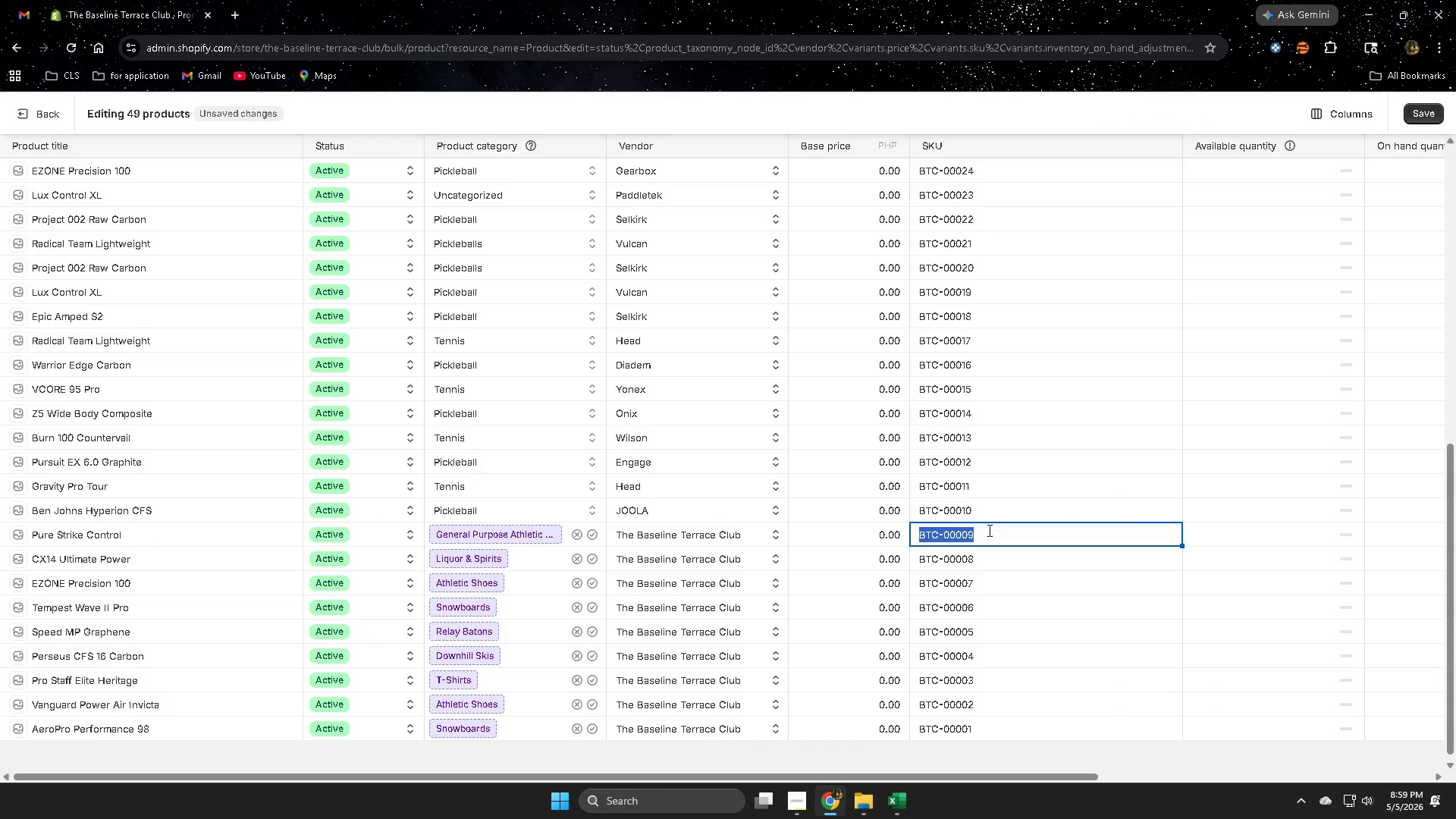 
triple_click([988, 530])
 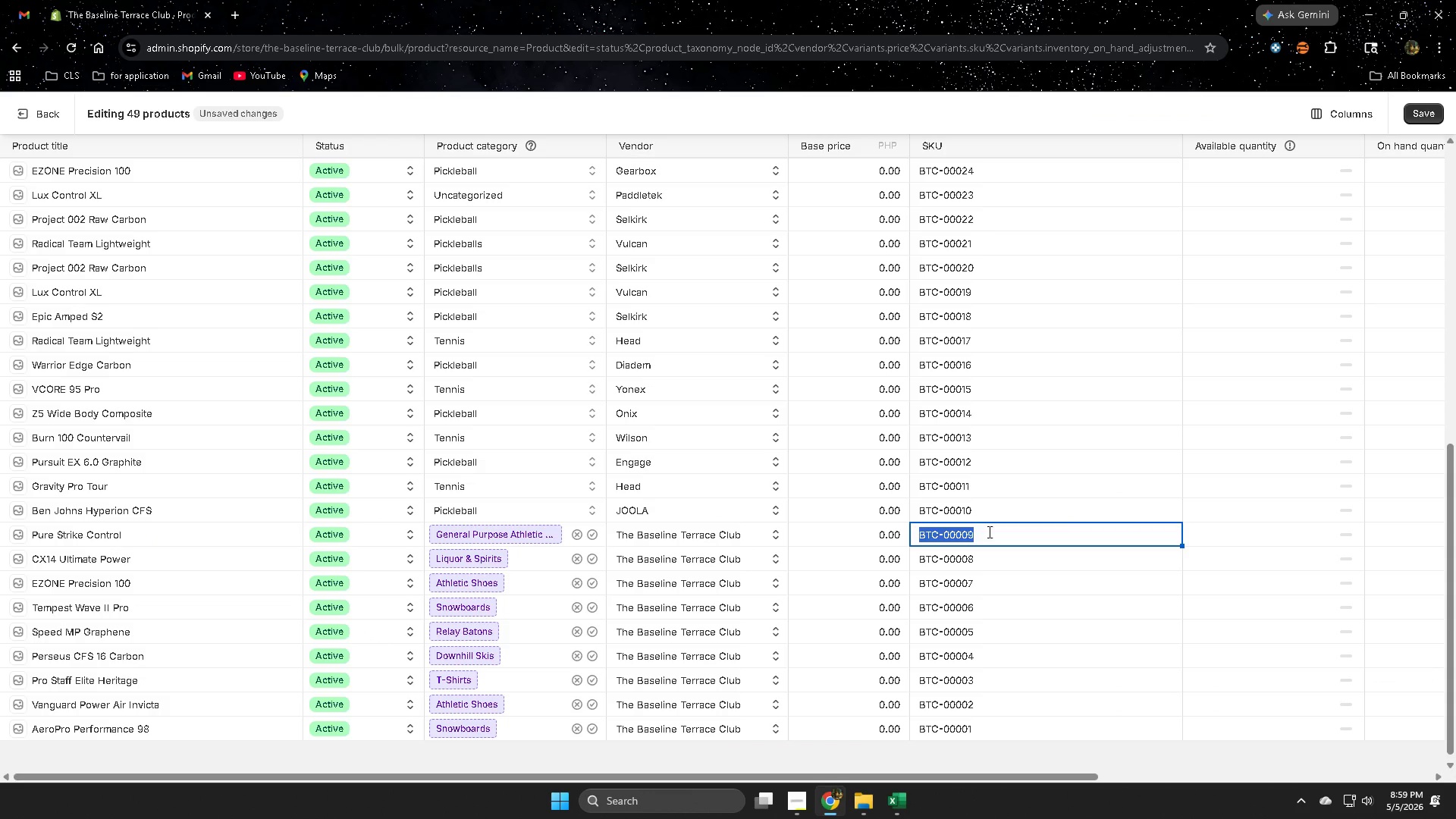 
key(Control+ControlLeft)
 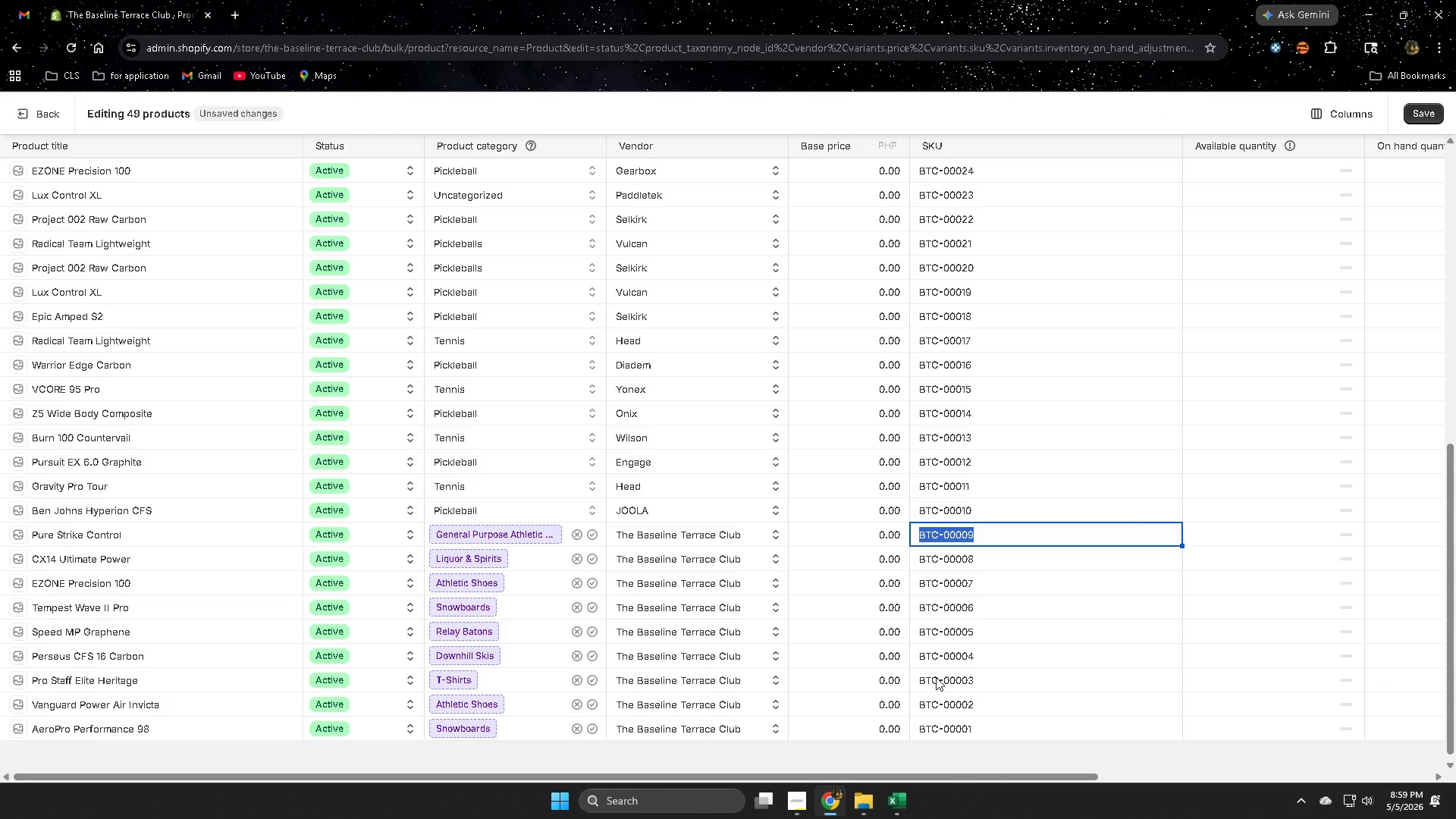 
key(Control+C)
 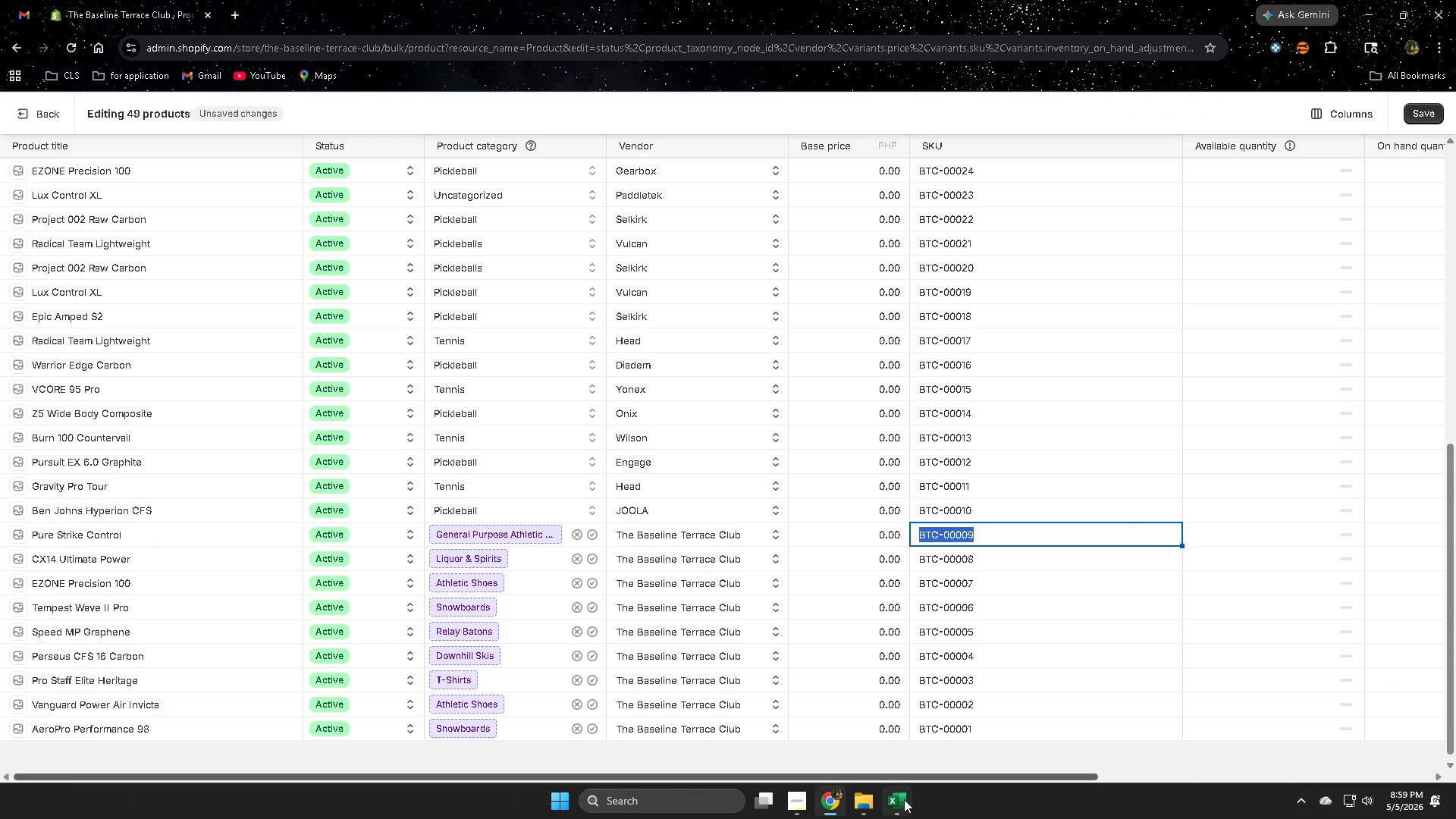 
left_click([902, 800])
 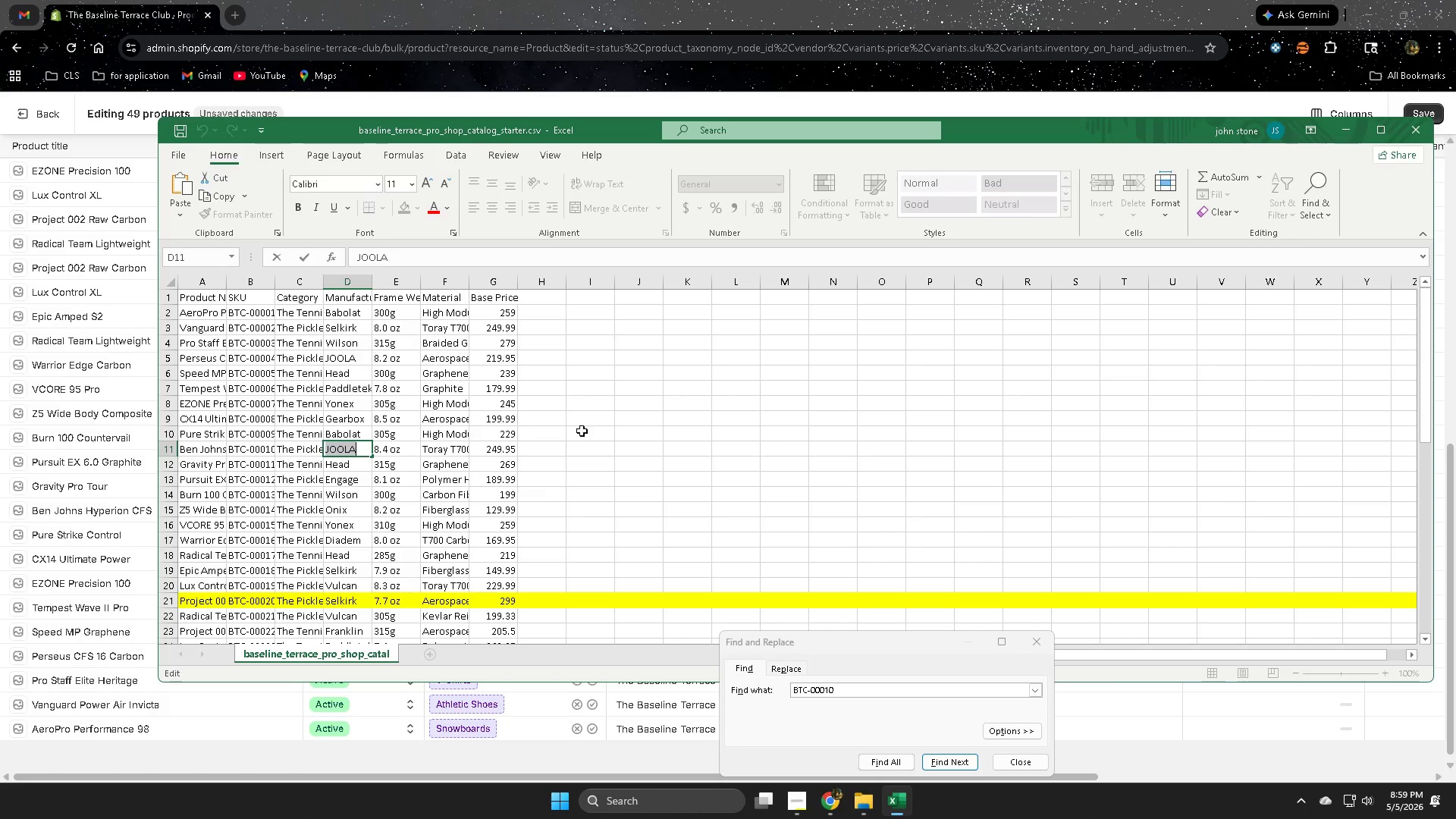 
left_click([603, 418])
 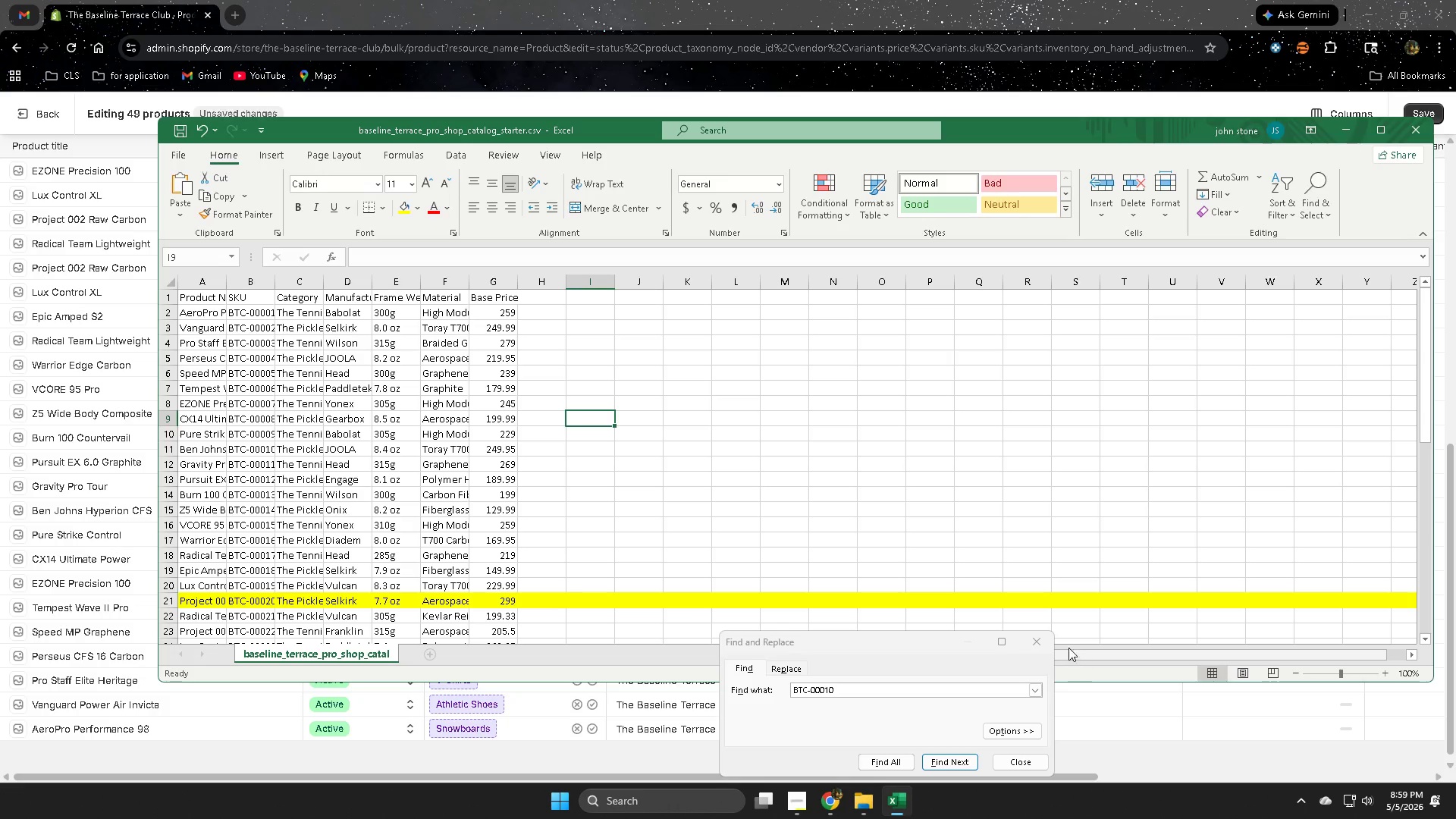 
left_click([1043, 645])
 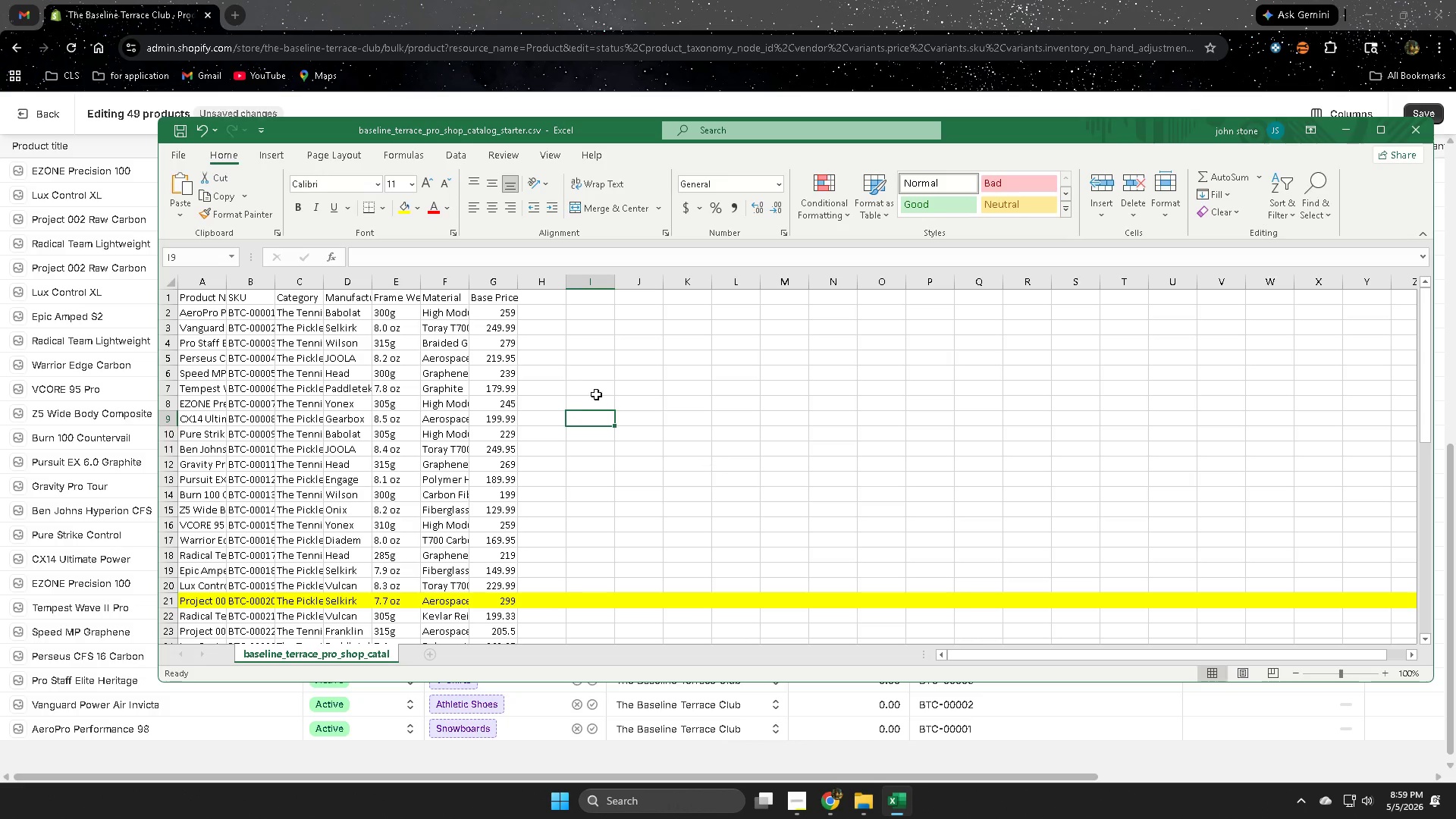 
key(Control+F)
 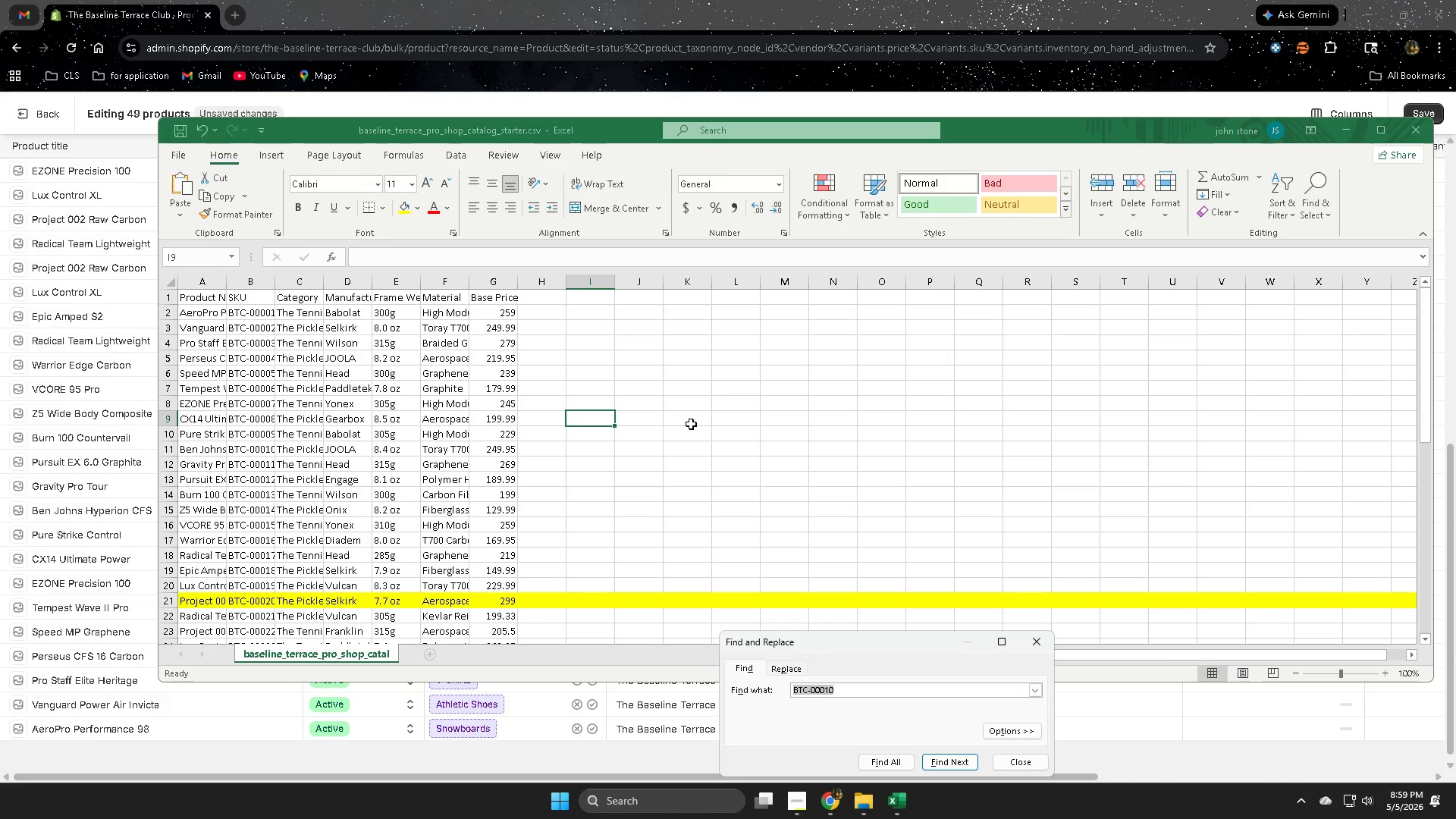 
key(Control+V)
 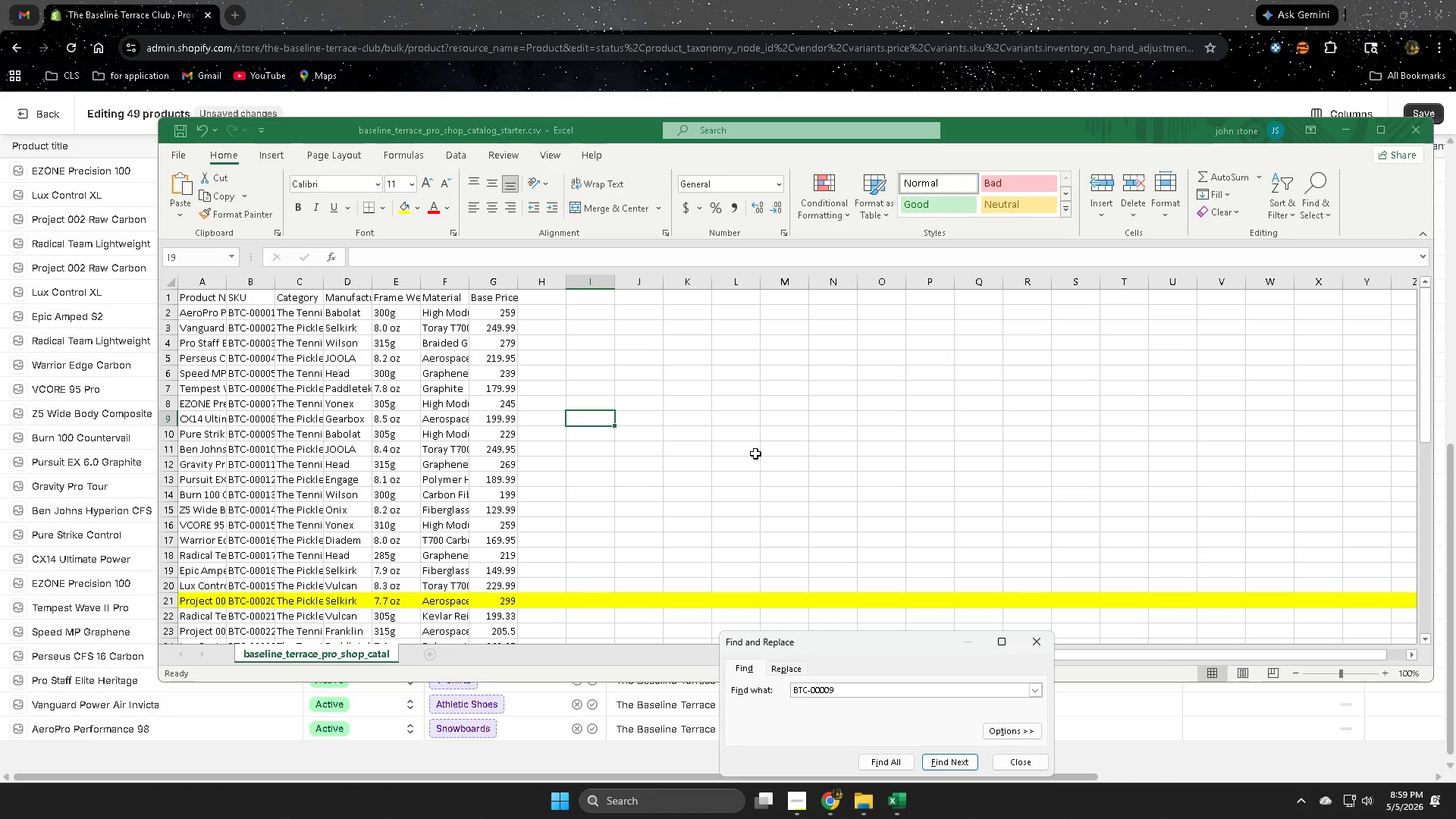 
key(Enter)
 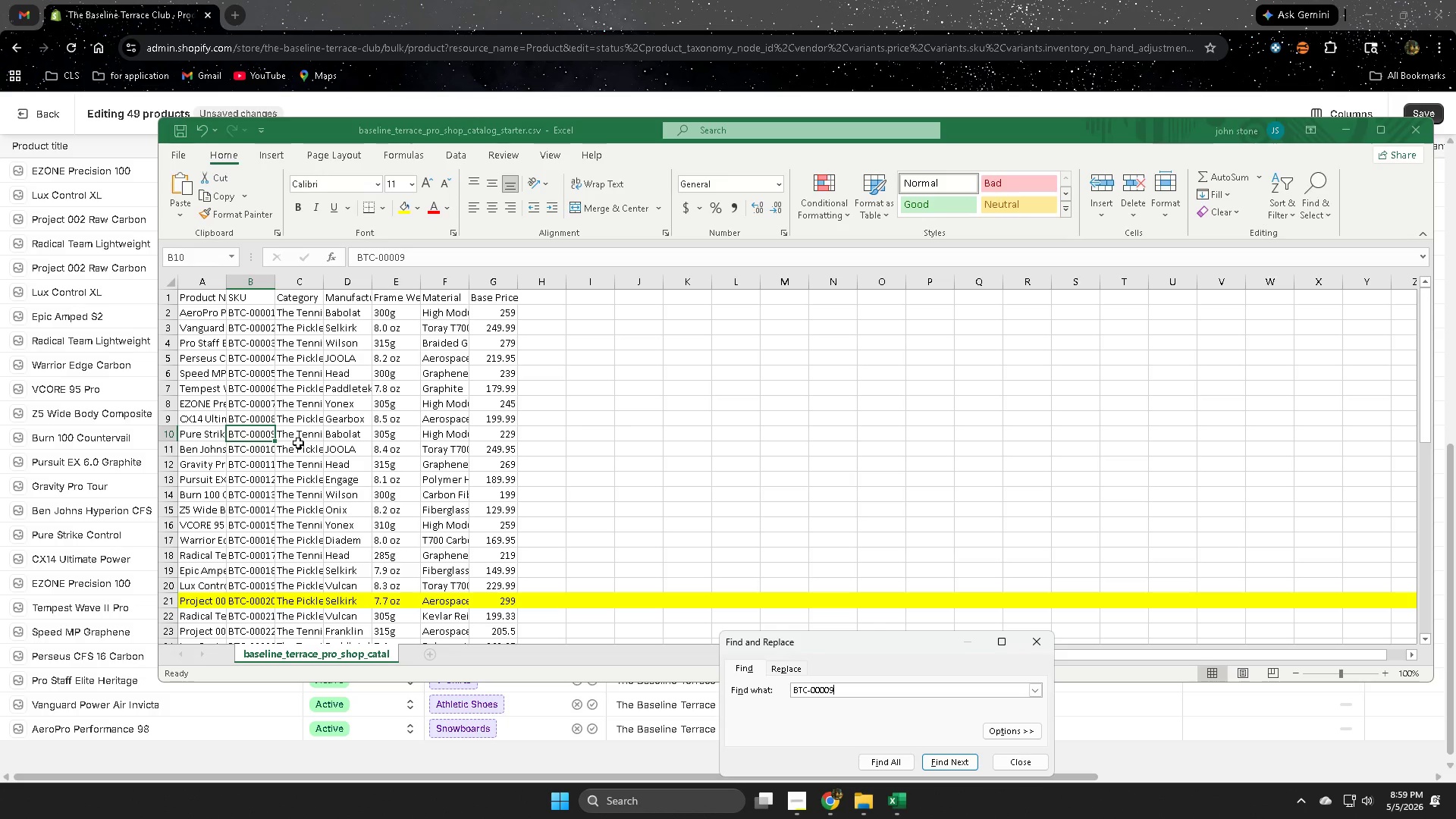 
double_click([298, 435])
 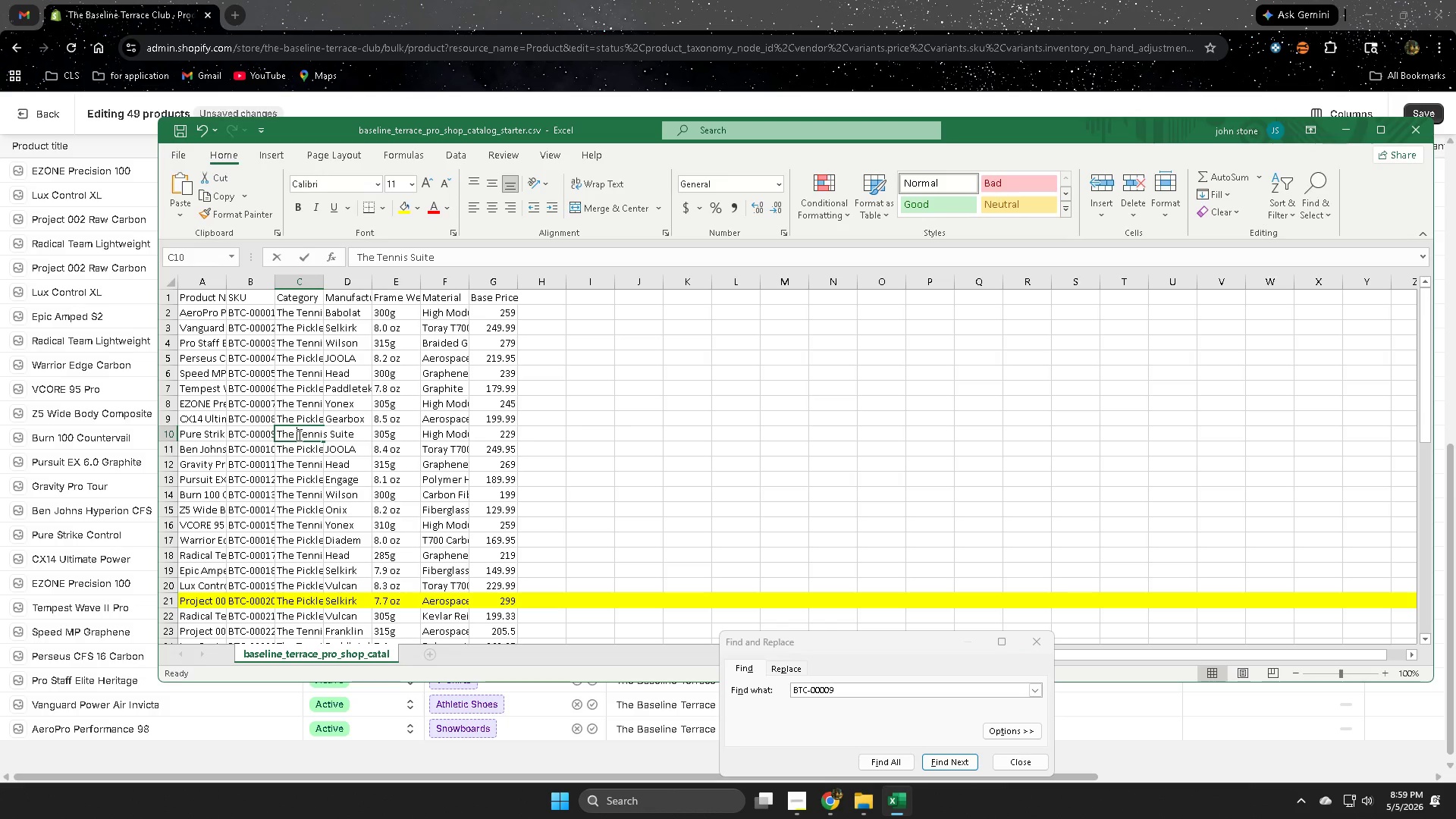 
triple_click([298, 435])
 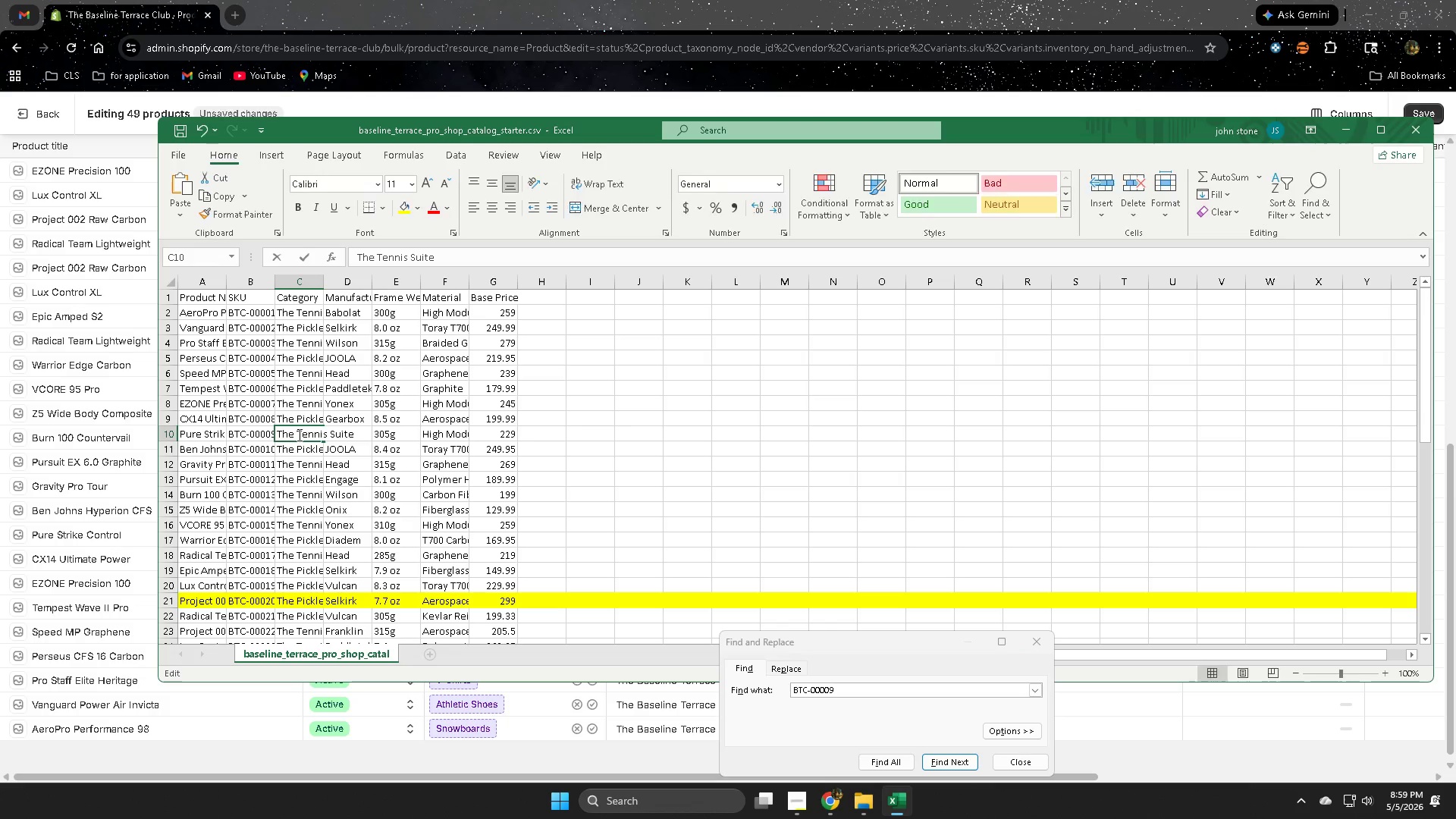 
triple_click([298, 435])
 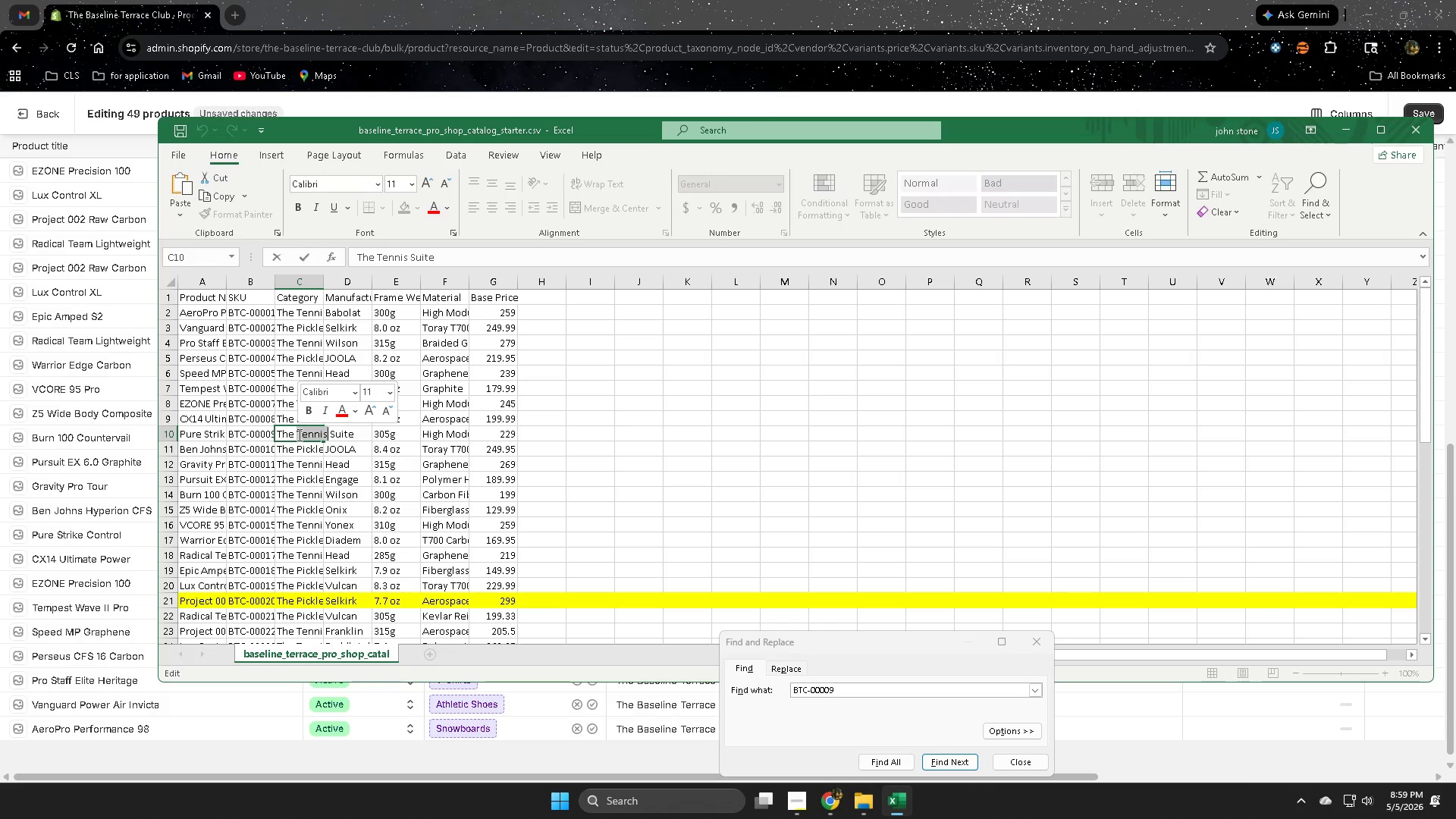 
key(Control+ControlLeft)
 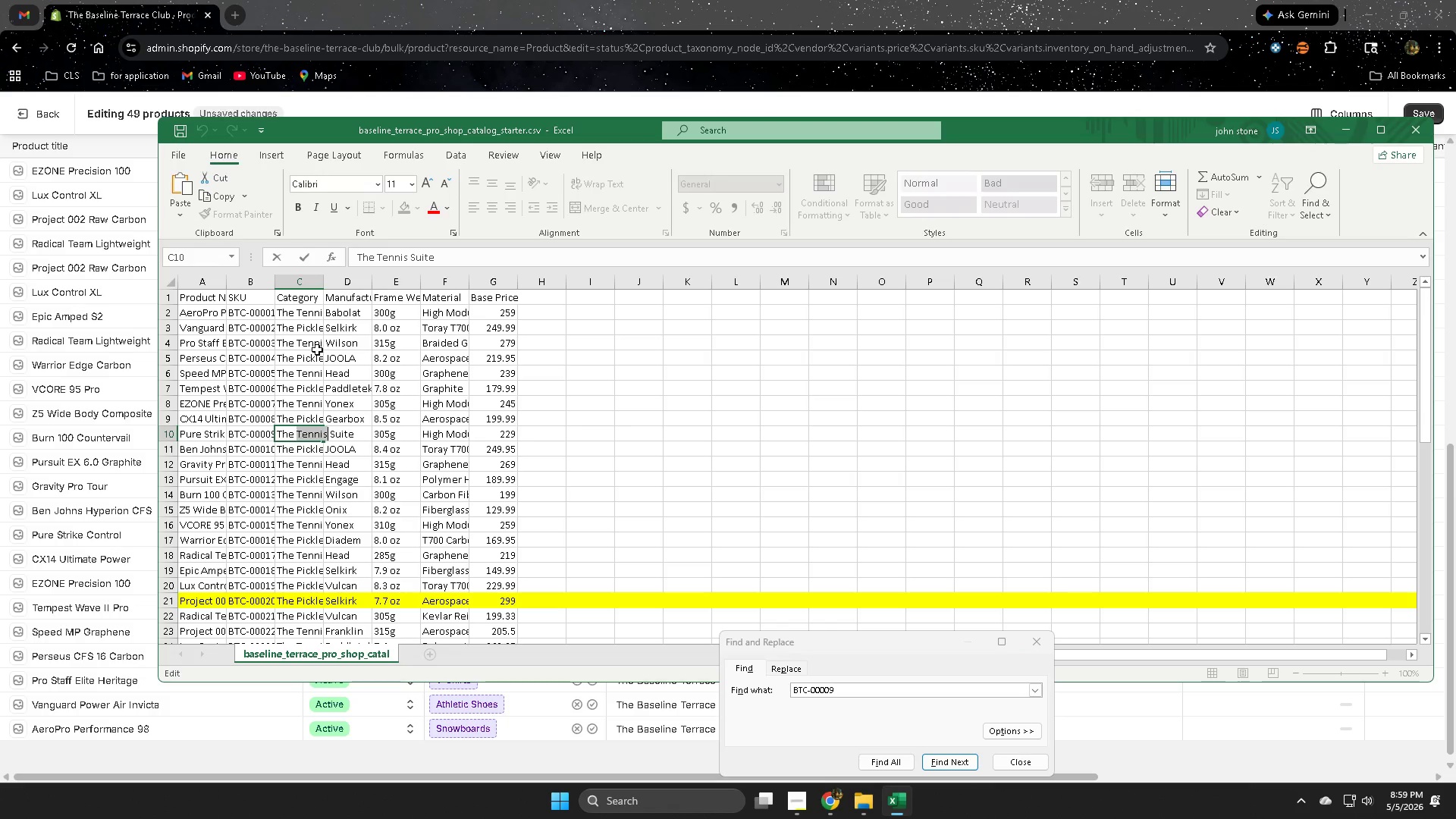 
key(Control+C)
 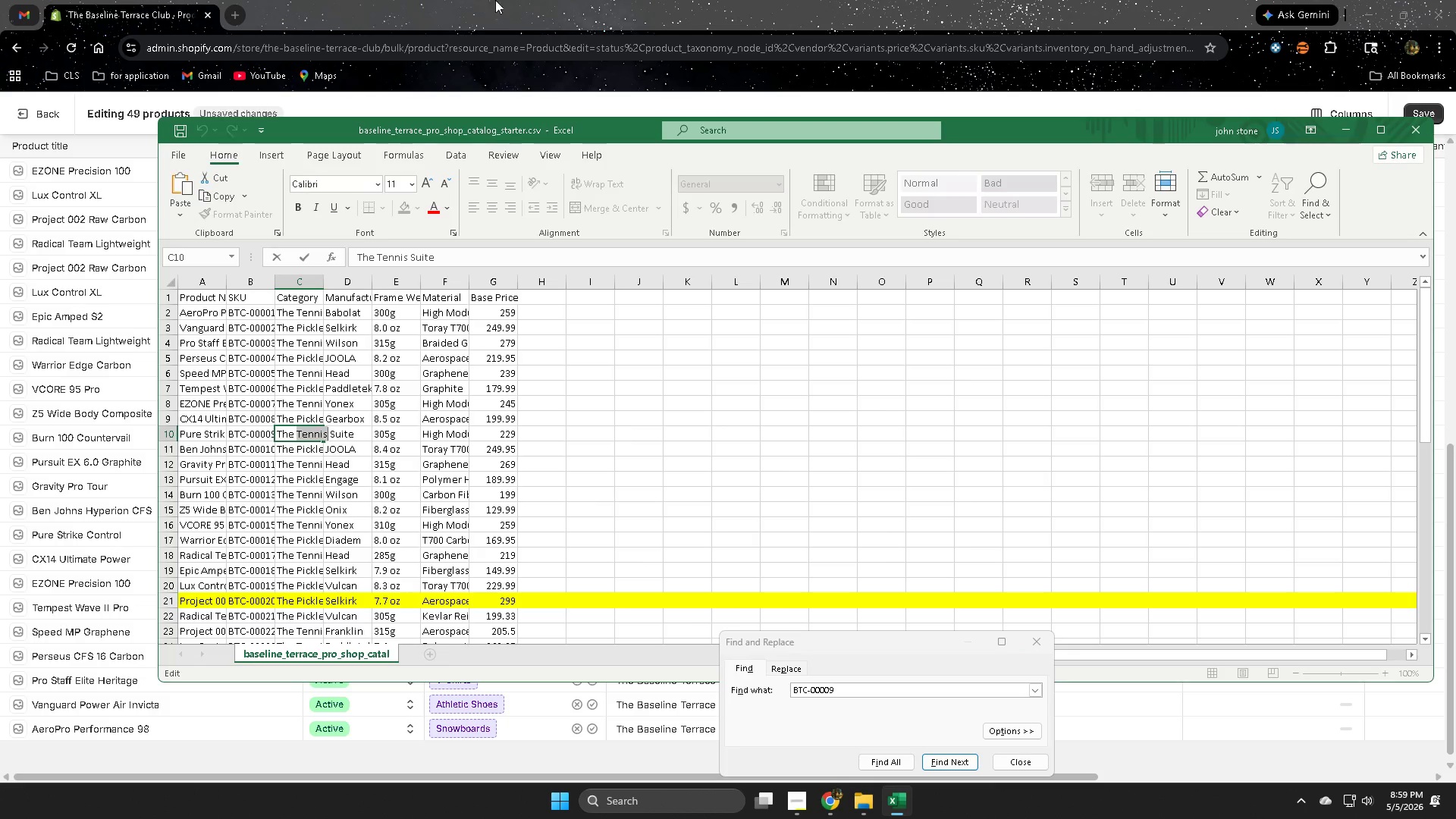 
left_click([502, 0])
 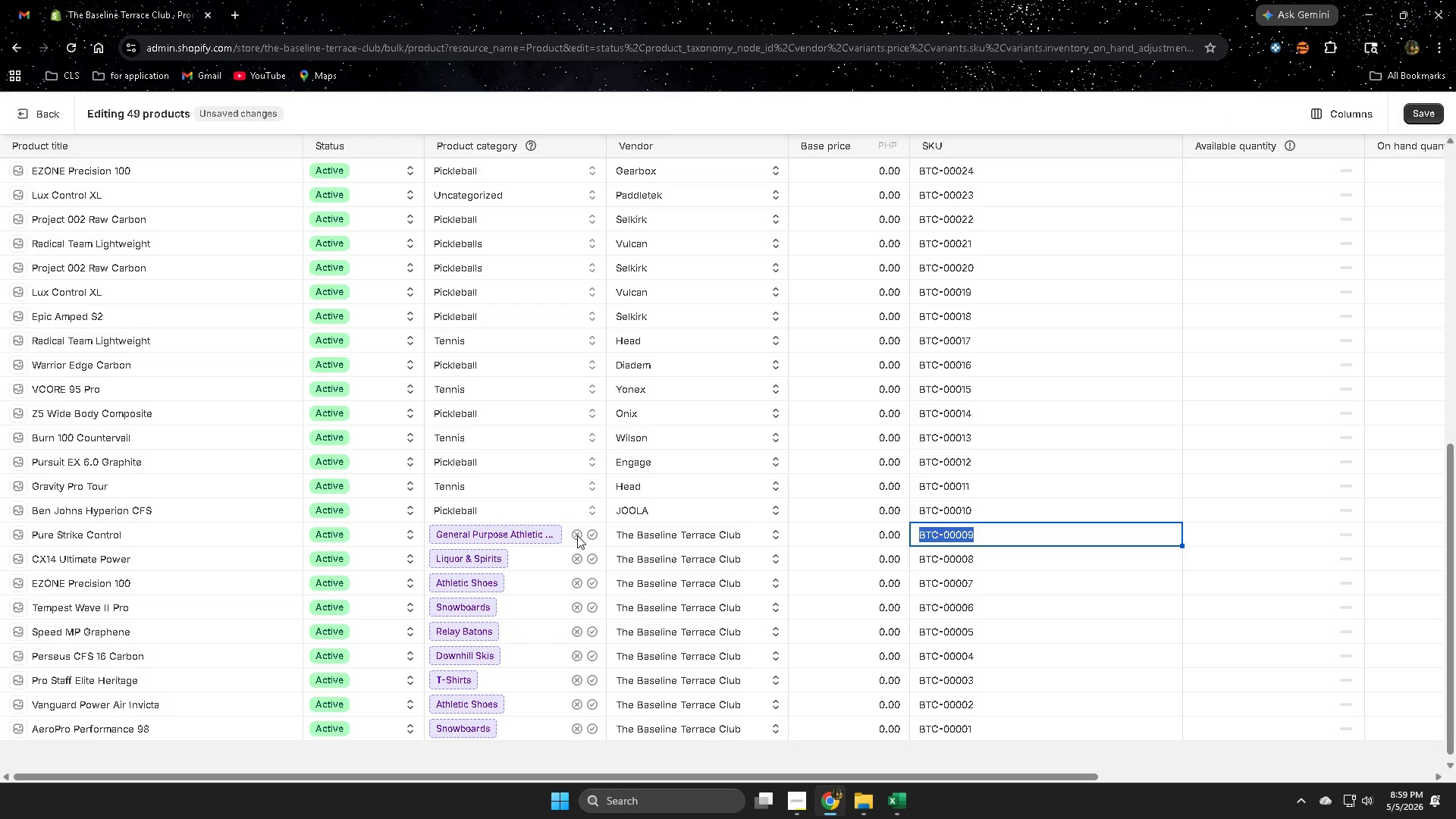 
left_click([577, 536])
 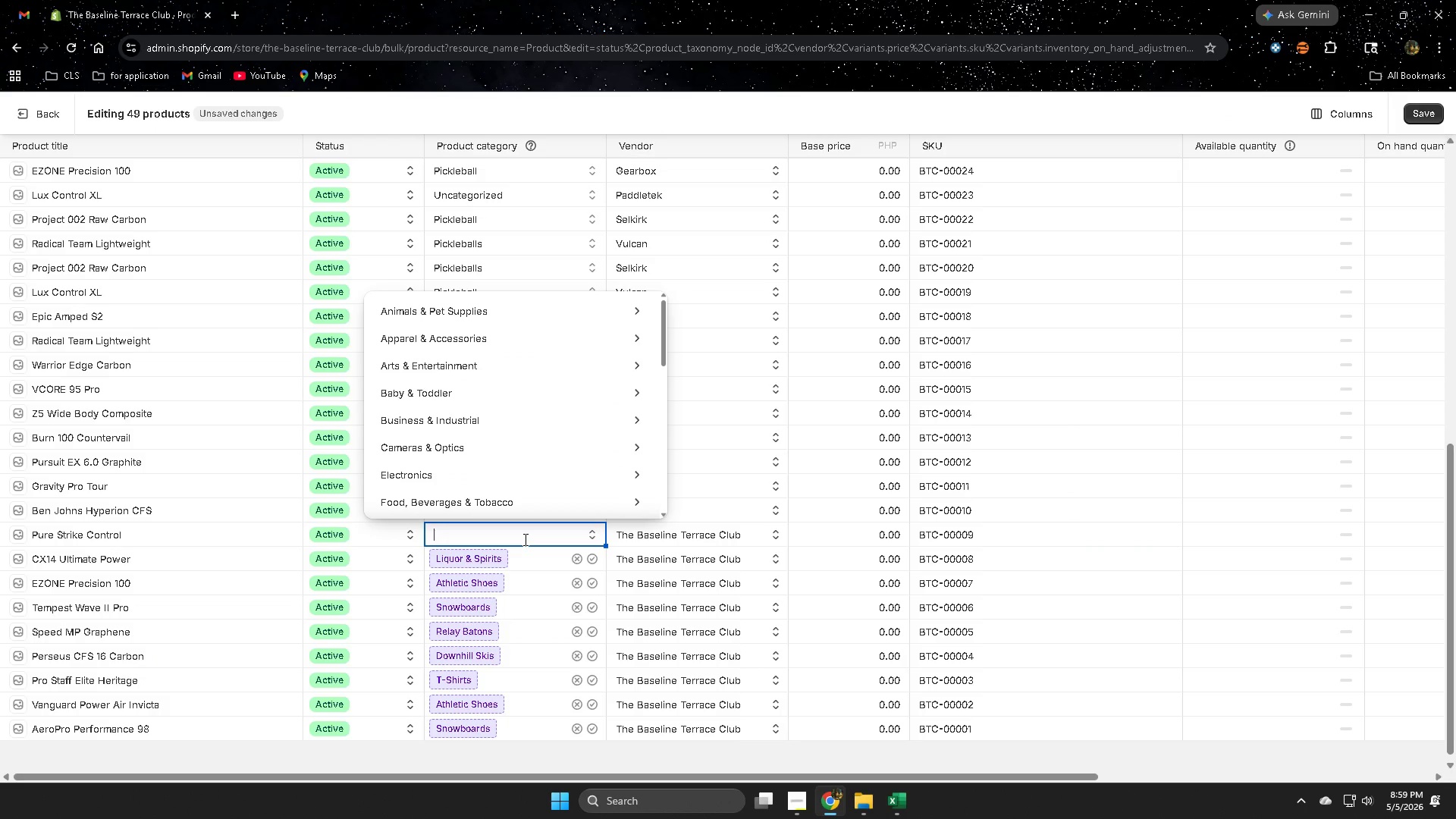 
key(Control+V)
 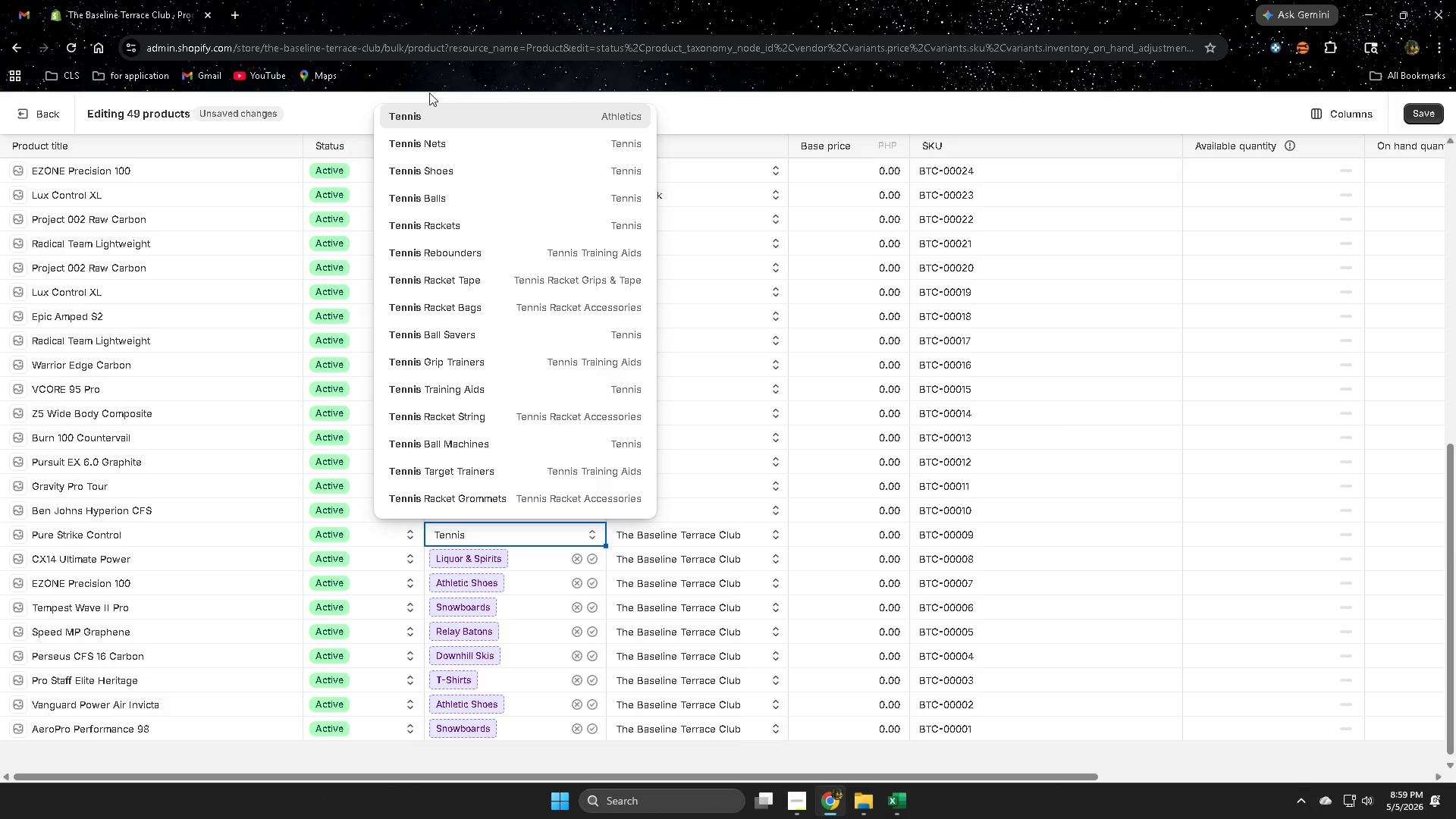 
left_click([435, 115])
 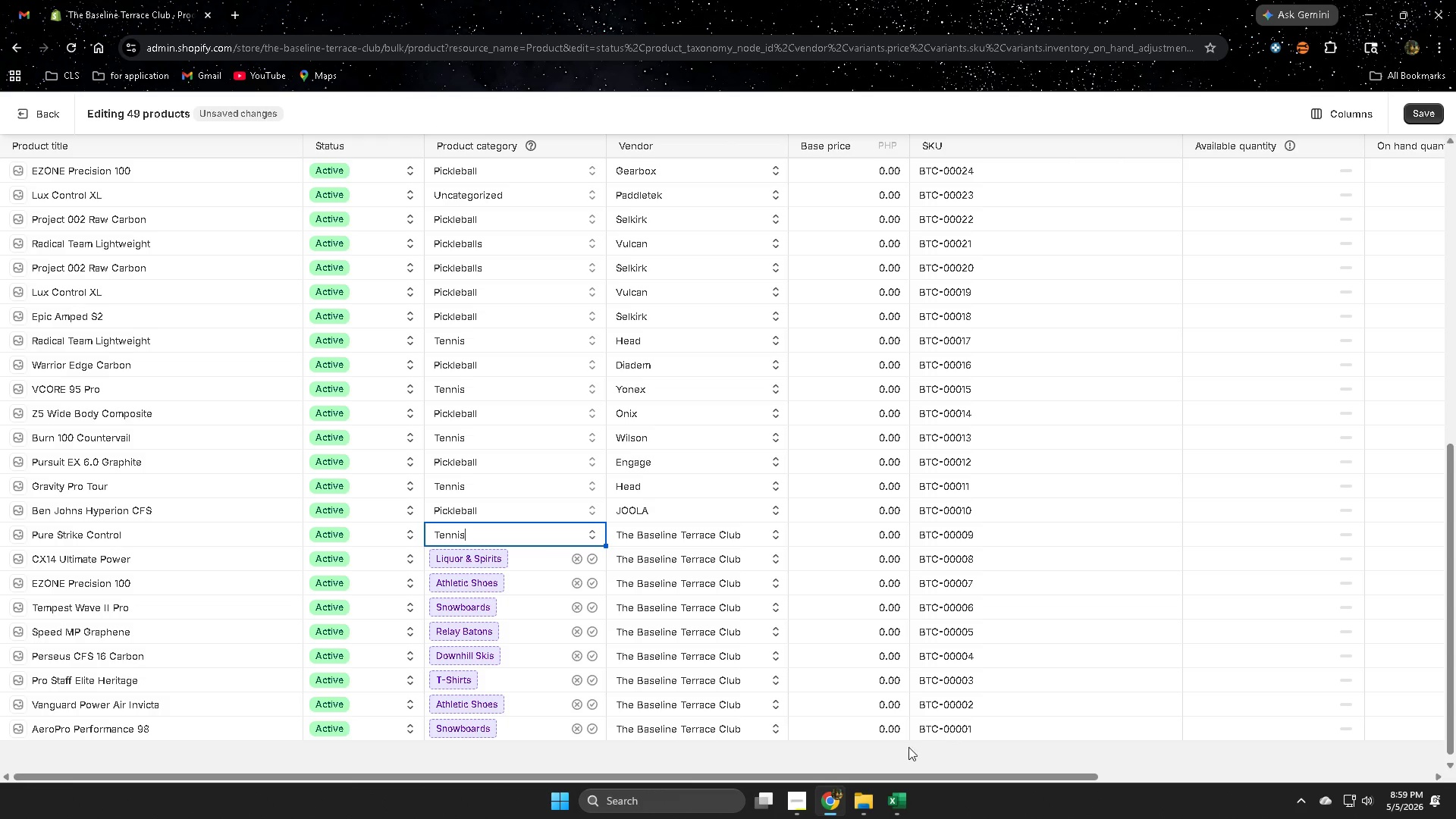 
left_click([893, 800])
 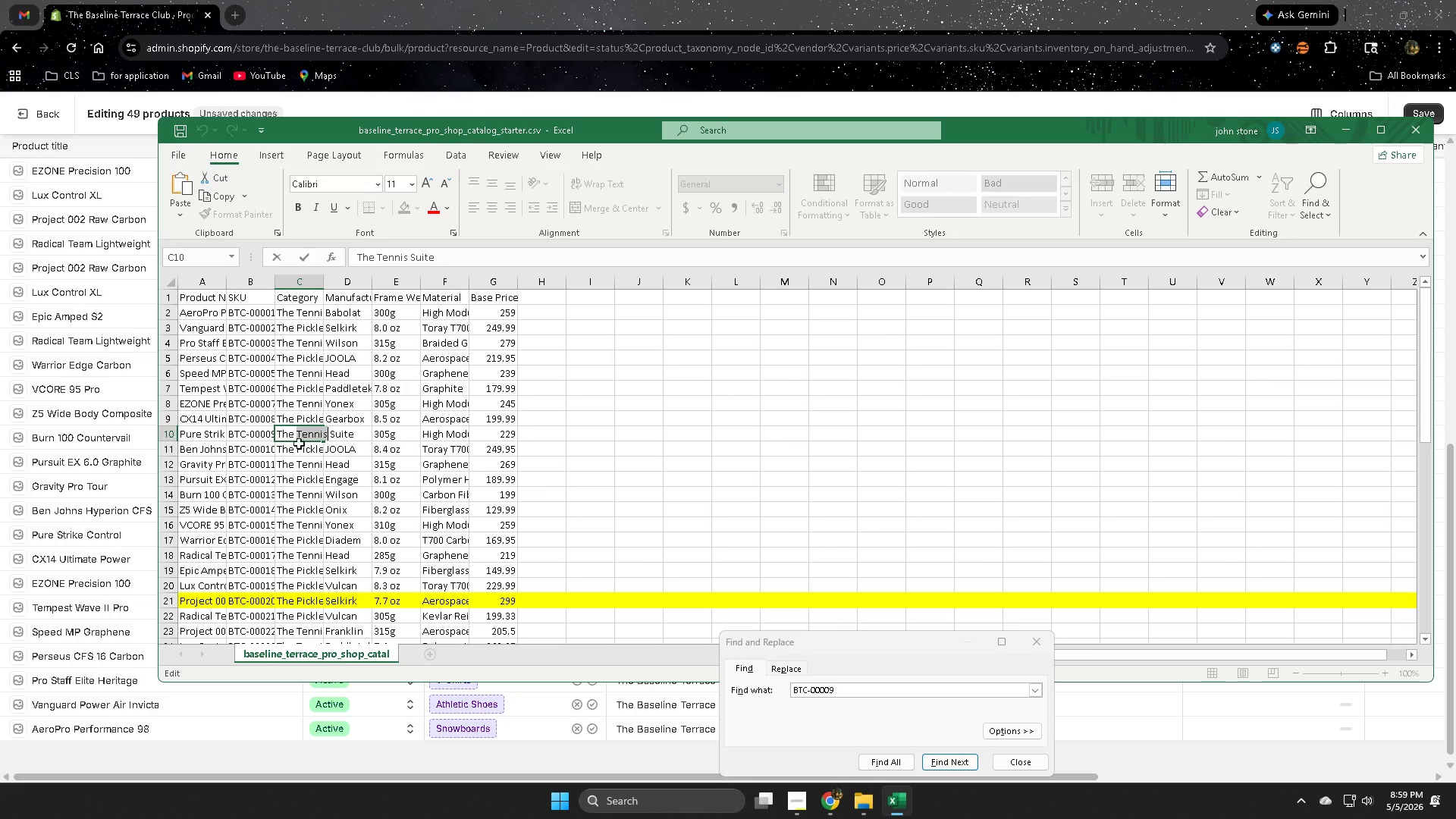 
left_click([171, 432])
 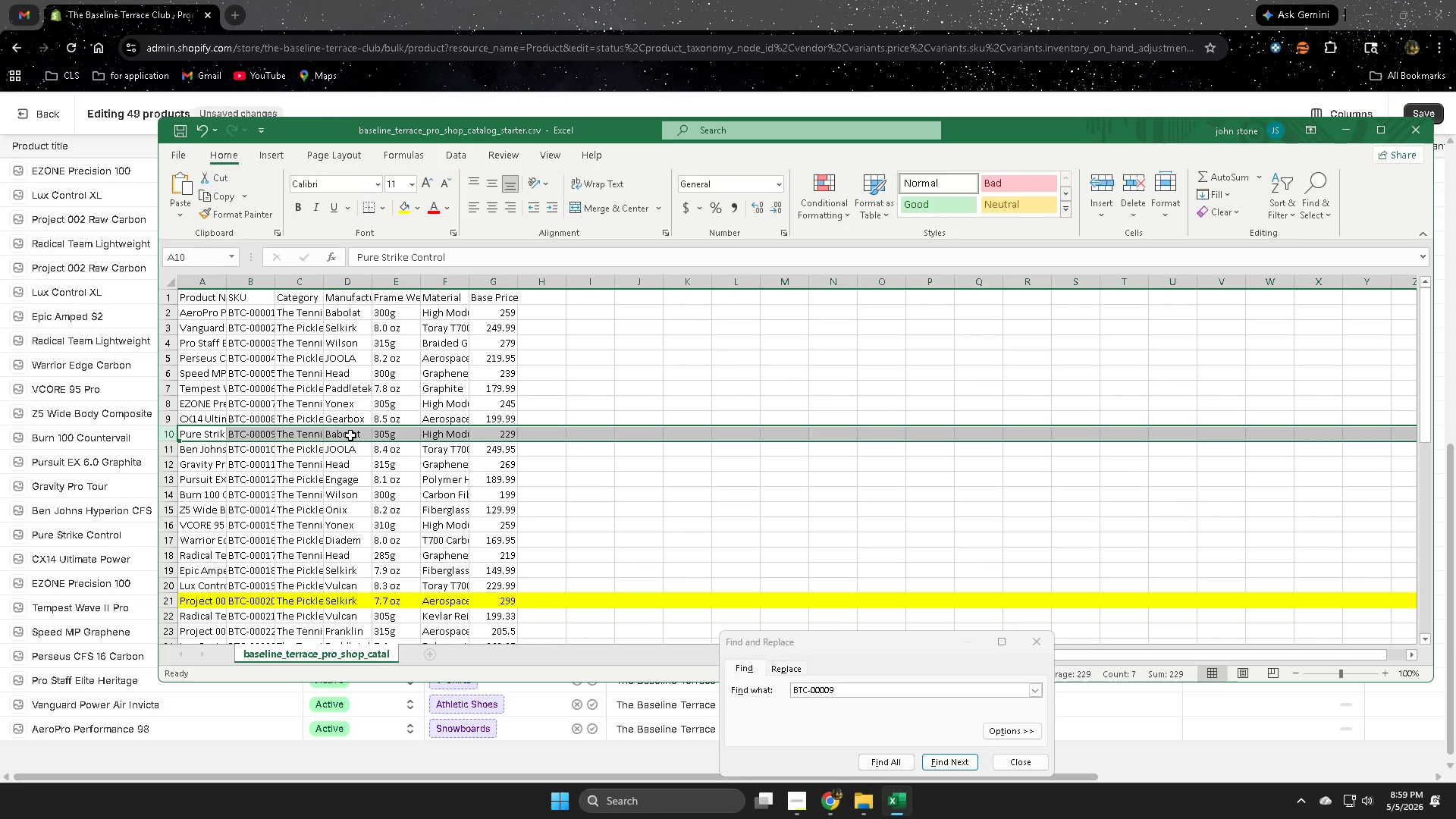 
double_click([350, 435])
 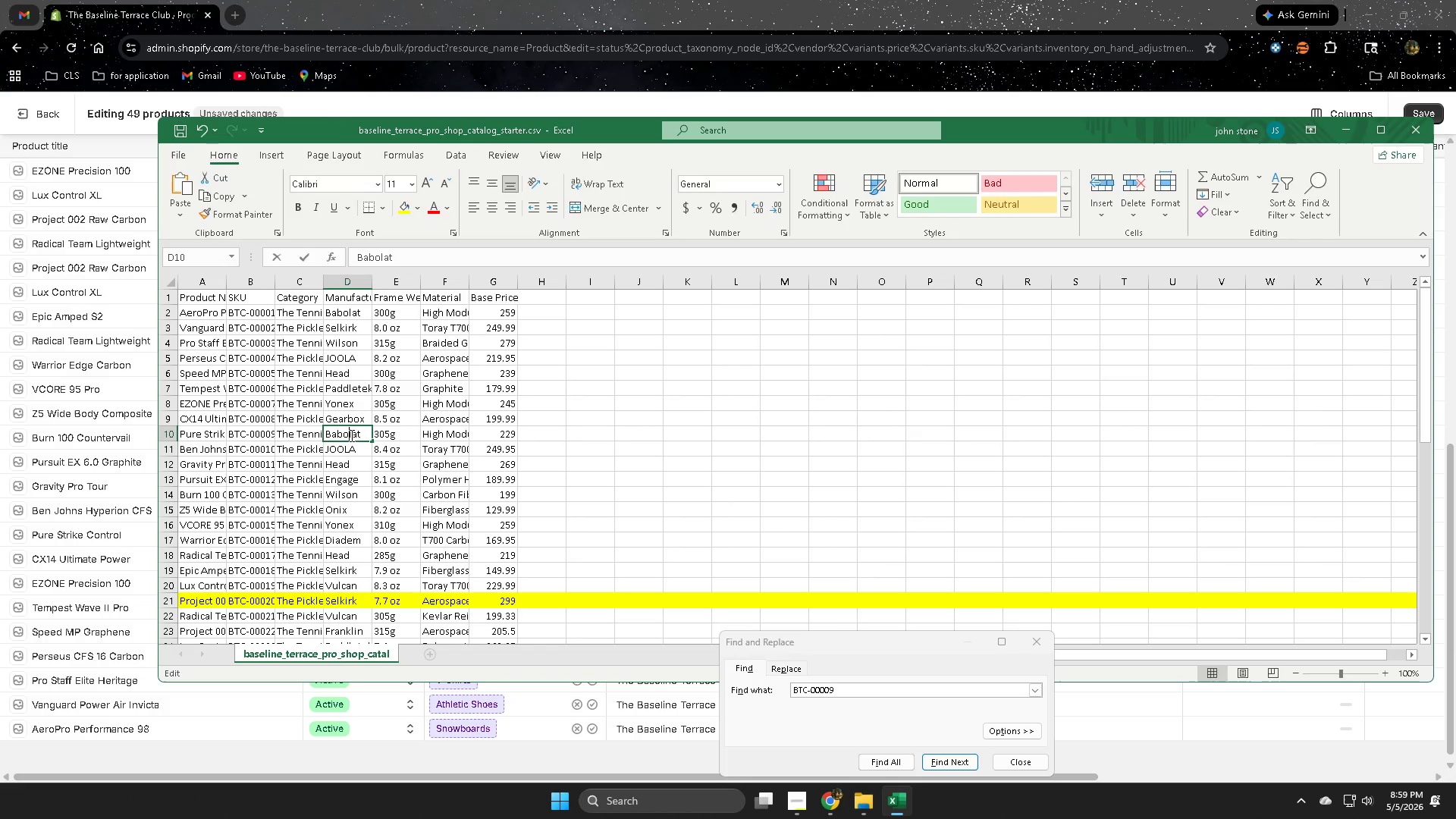 
triple_click([350, 435])
 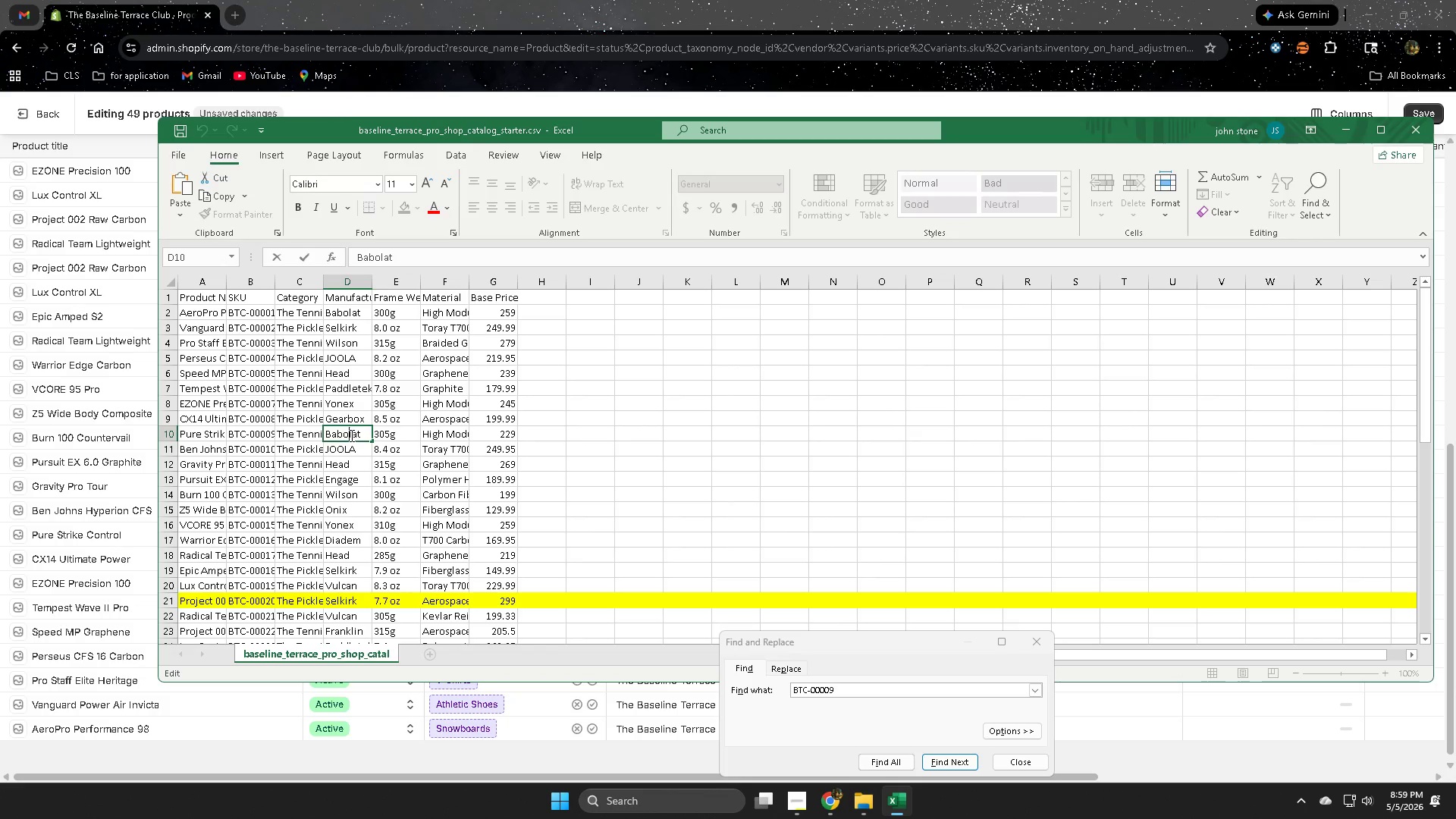 
triple_click([350, 435])
 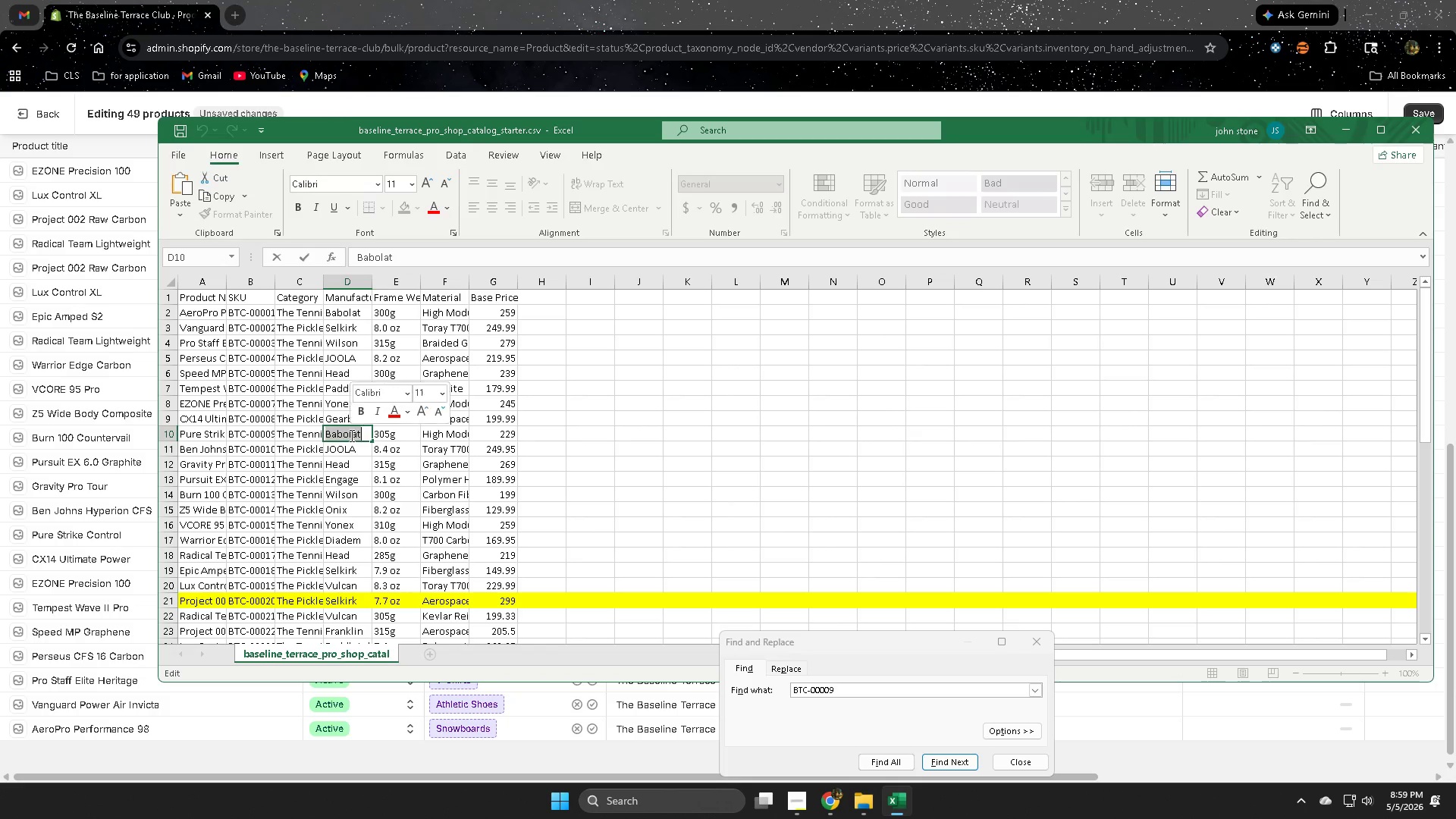 
key(Control+ControlLeft)
 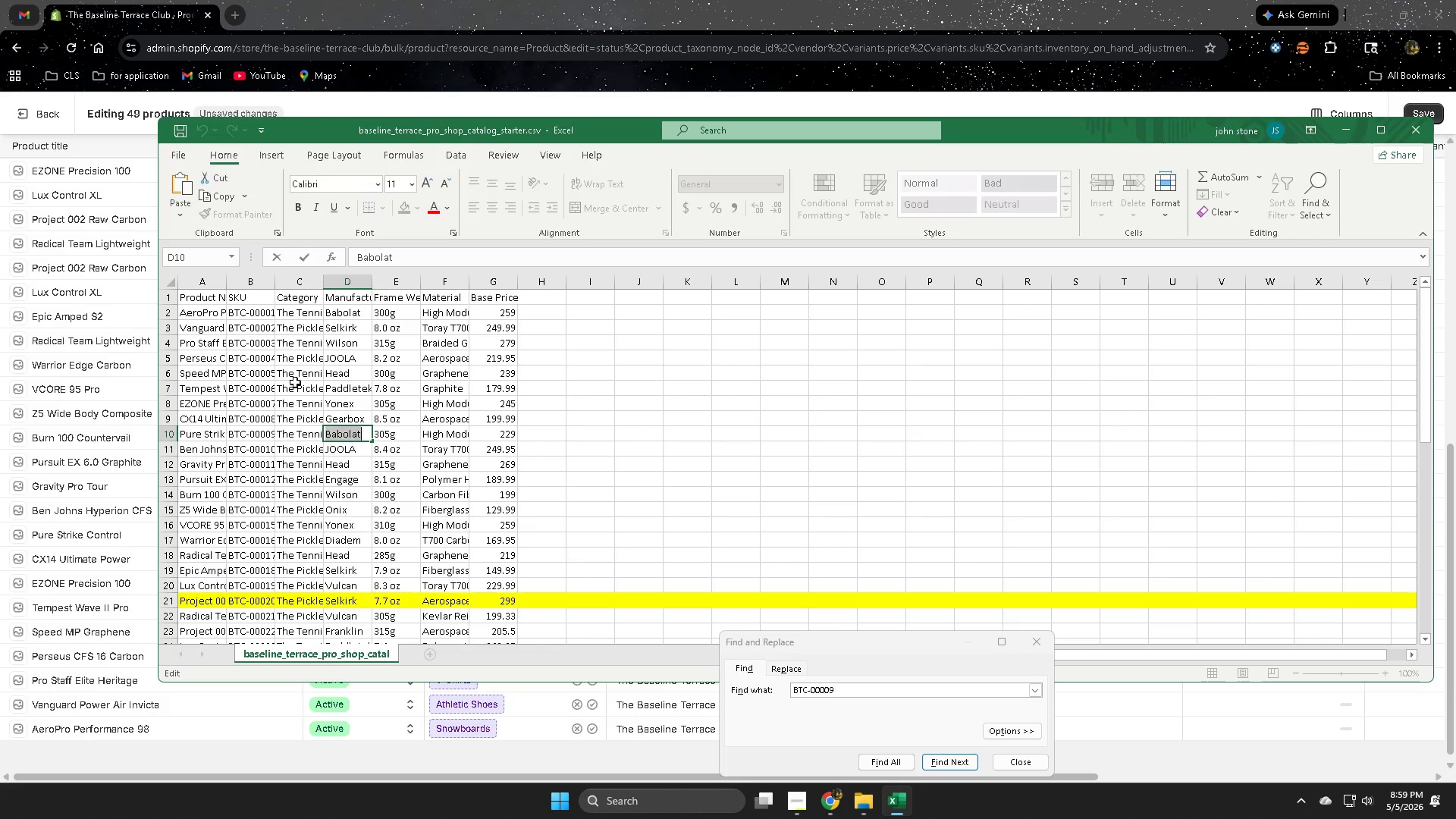 
key(Control+C)
 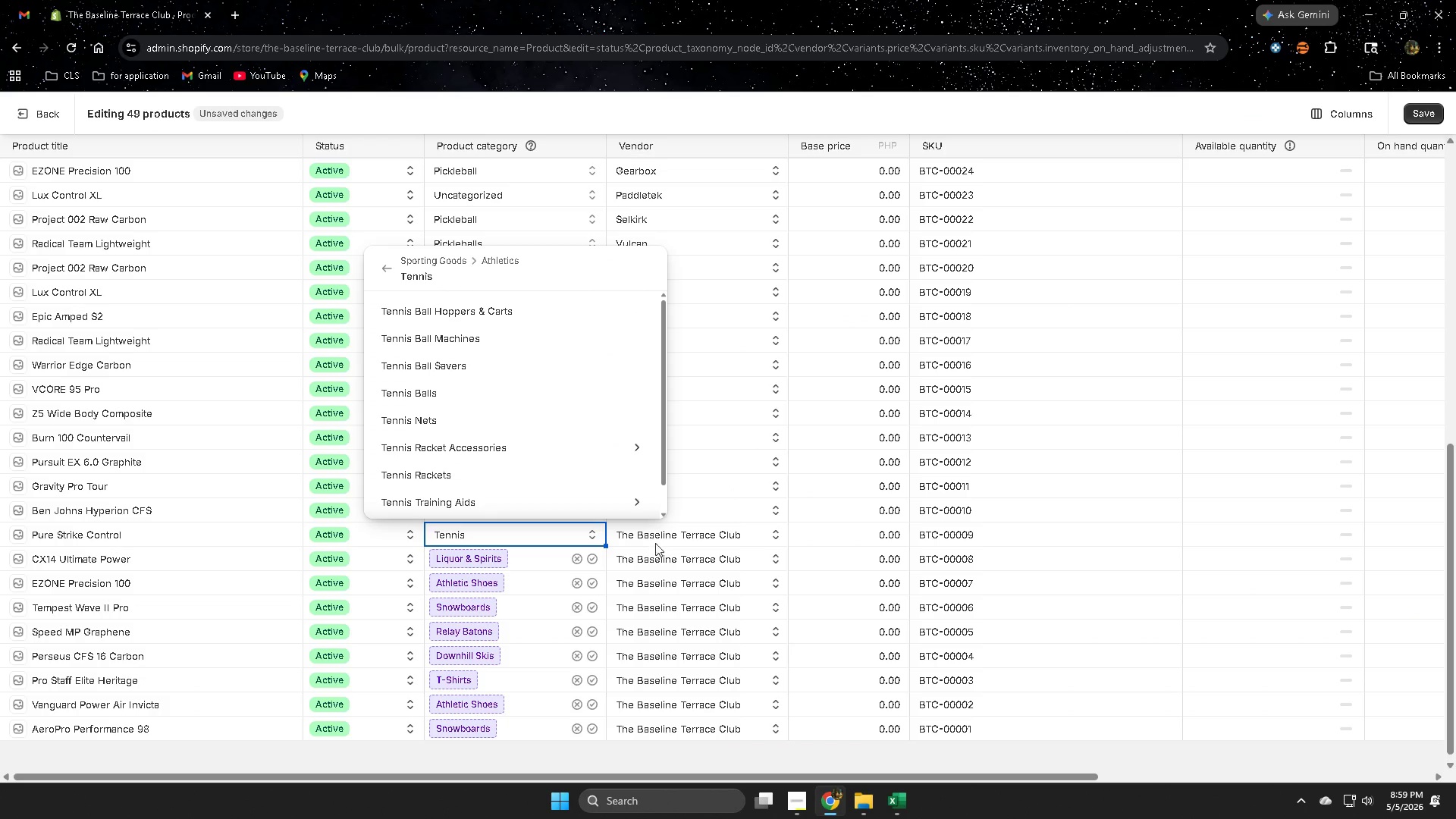 
double_click([661, 533])
 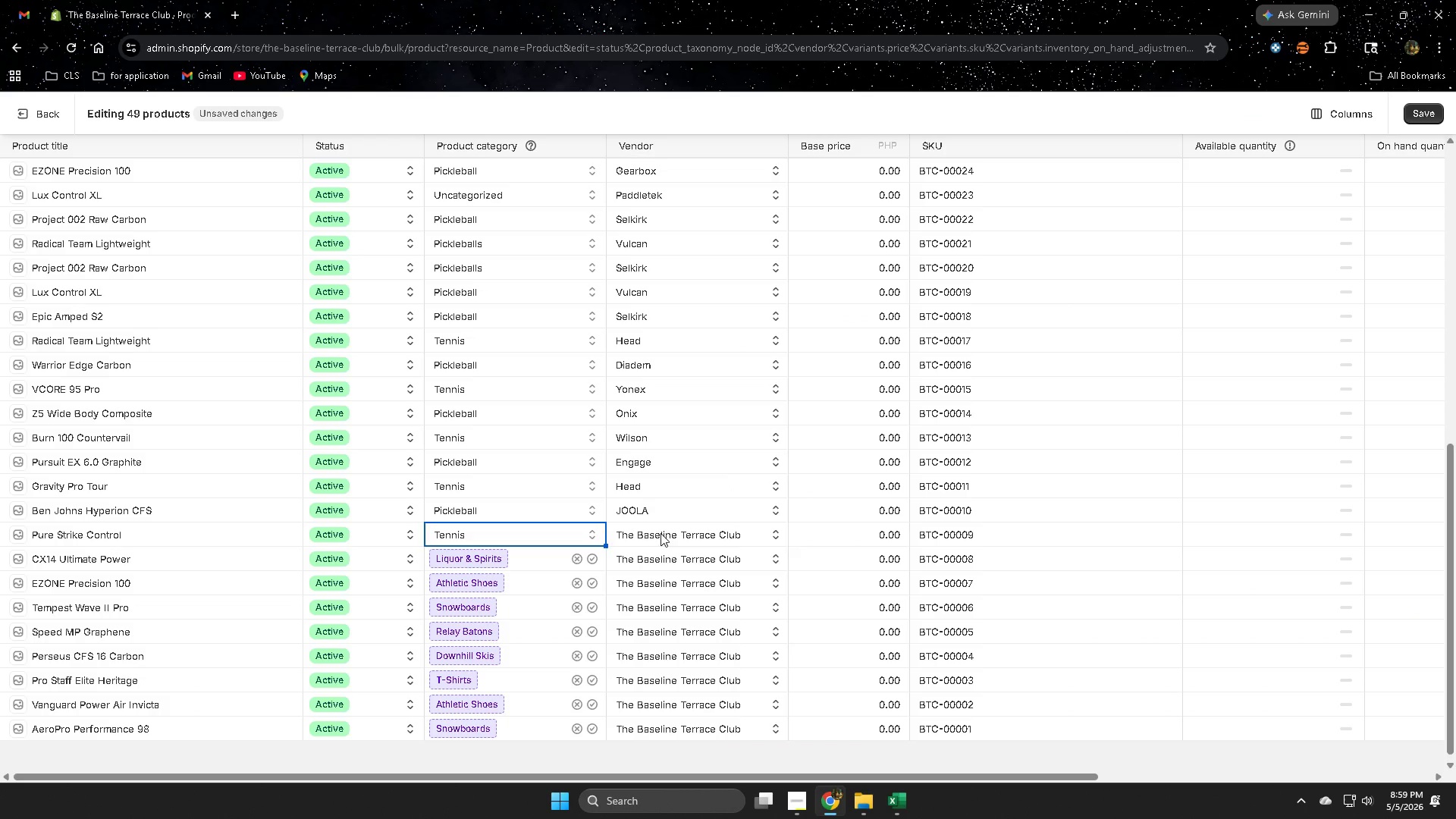 
triple_click([661, 533])
 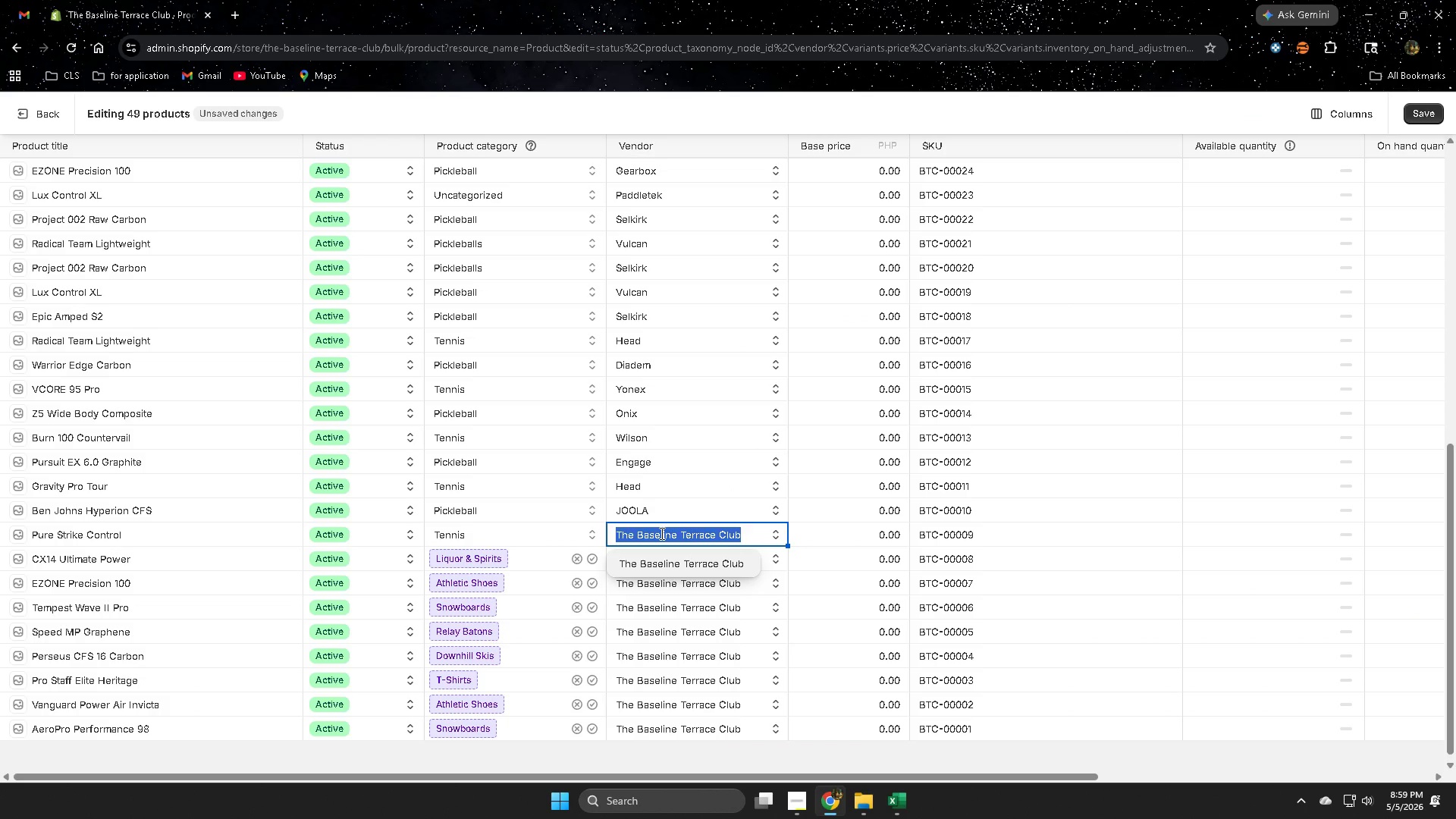 
key(Control+V)
 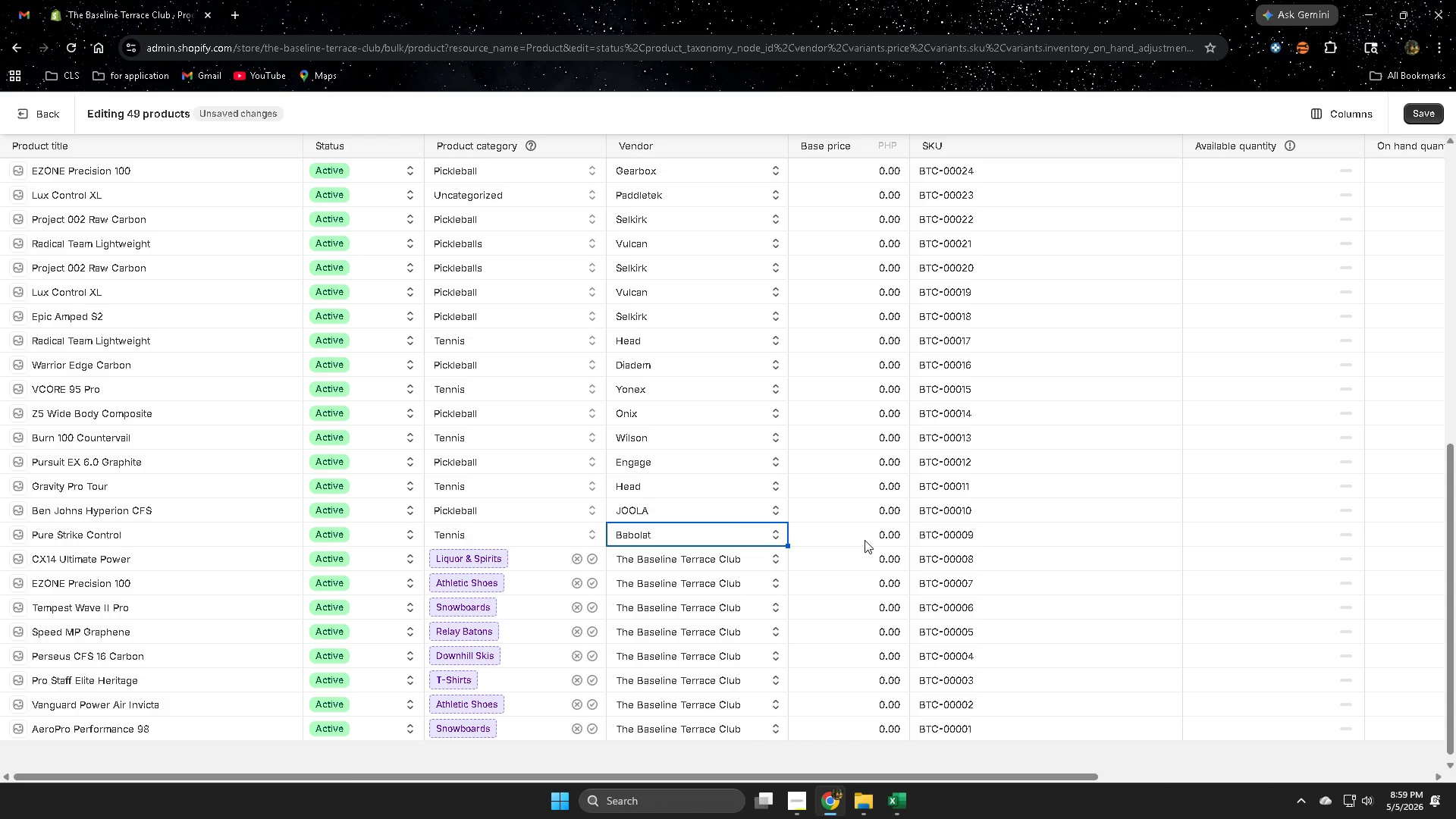 
left_click([998, 535])
 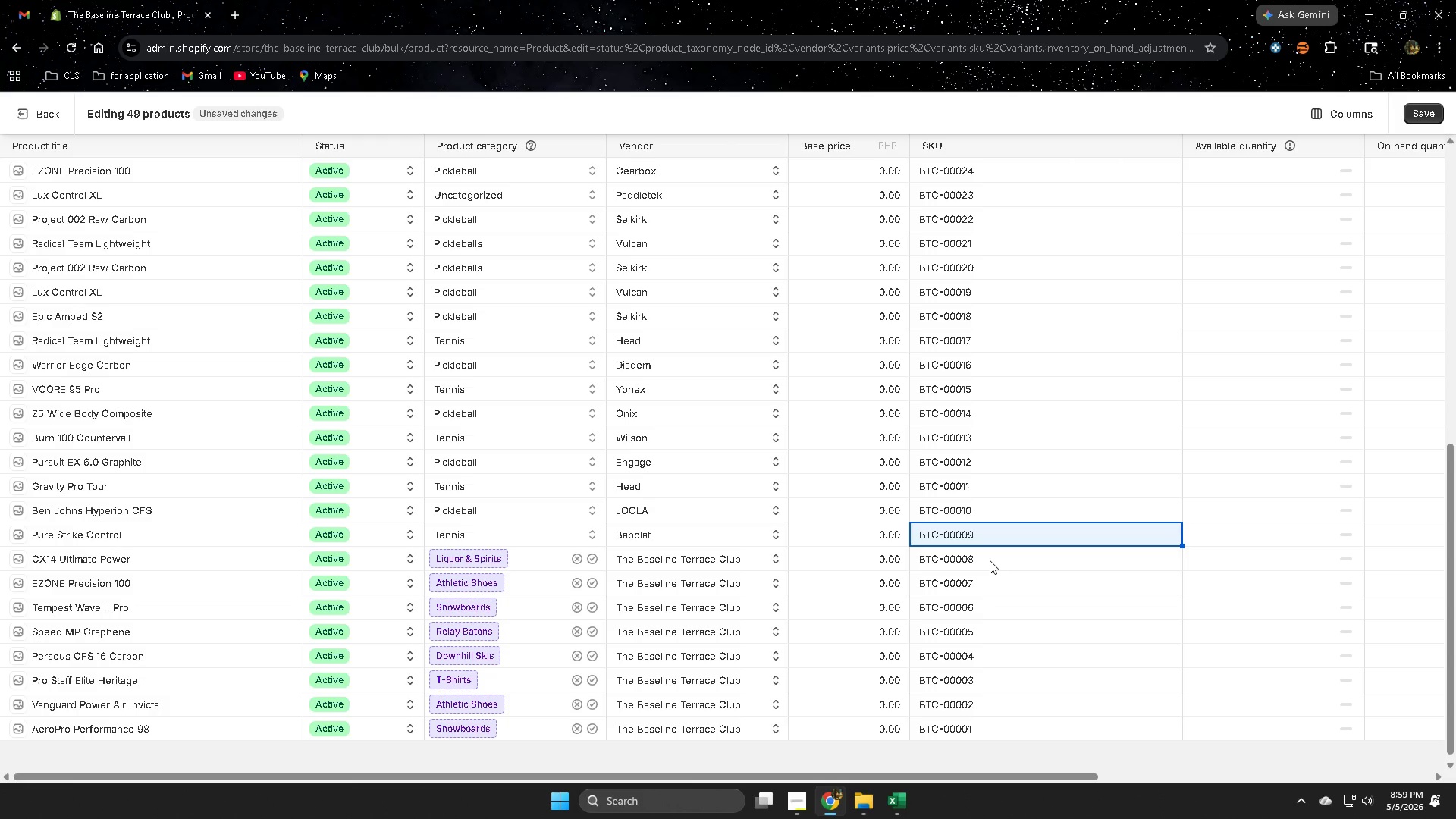 
double_click([990, 560])
 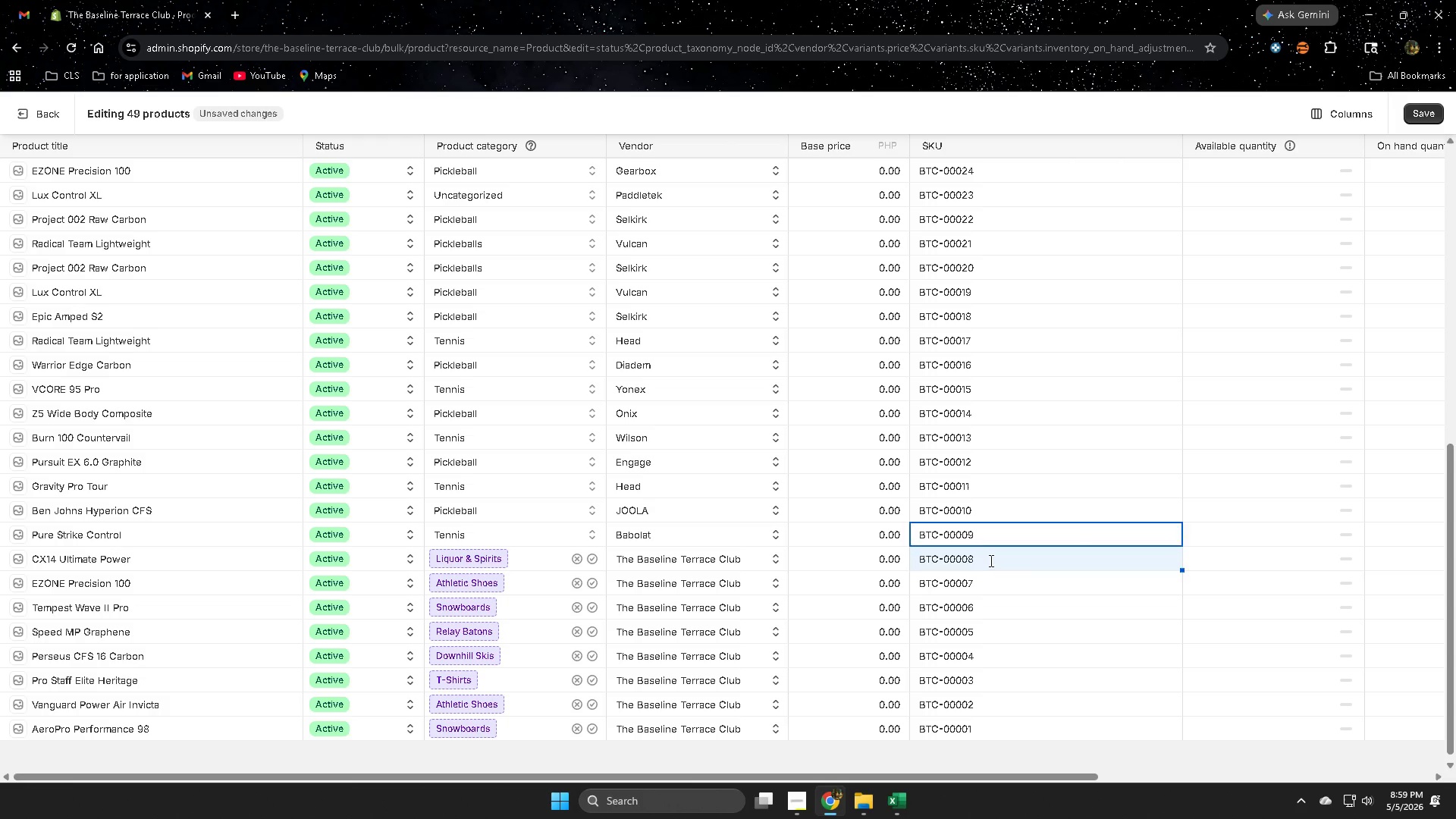 
triple_click([990, 560])
 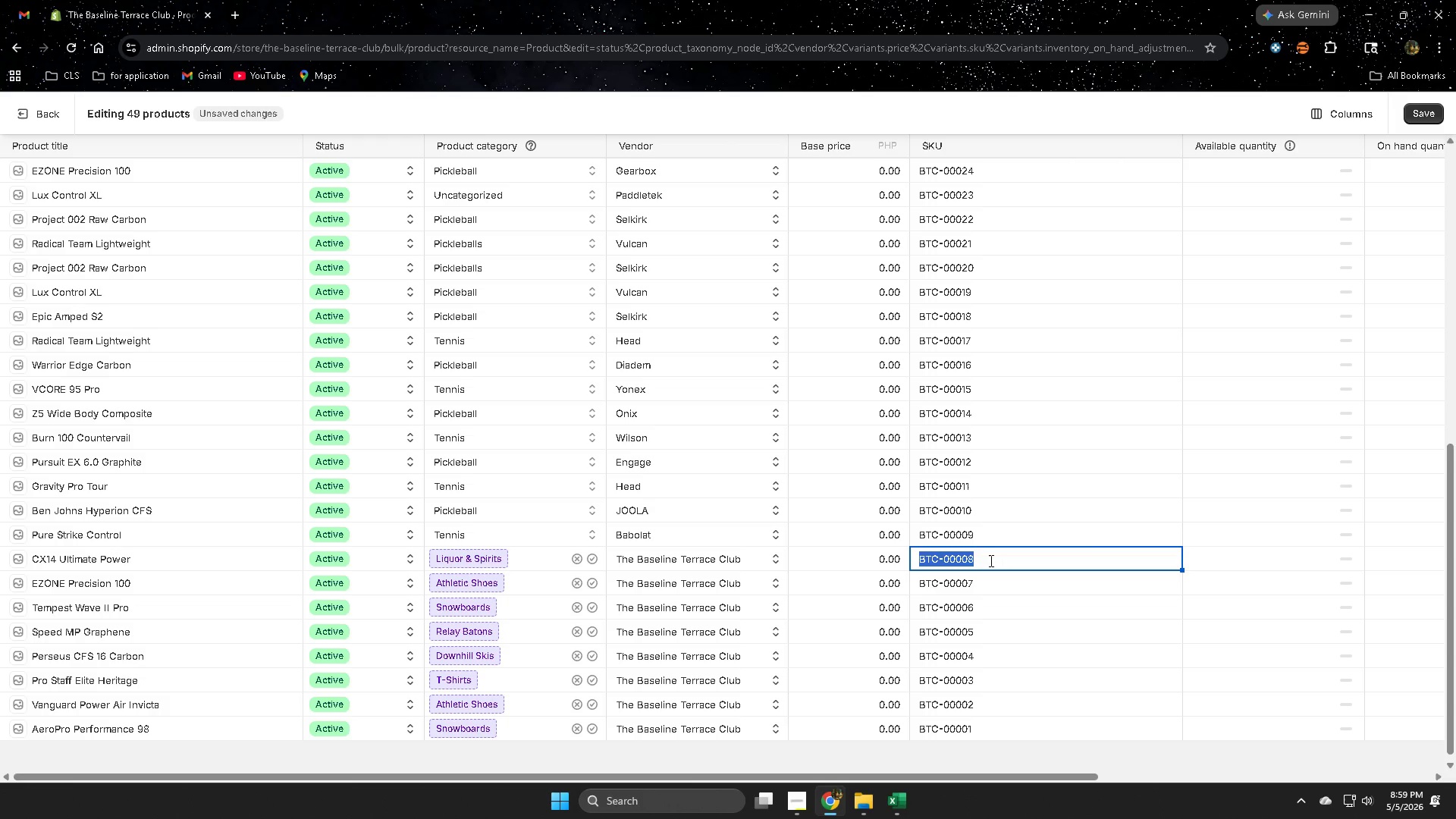 
key(Control+ControlLeft)
 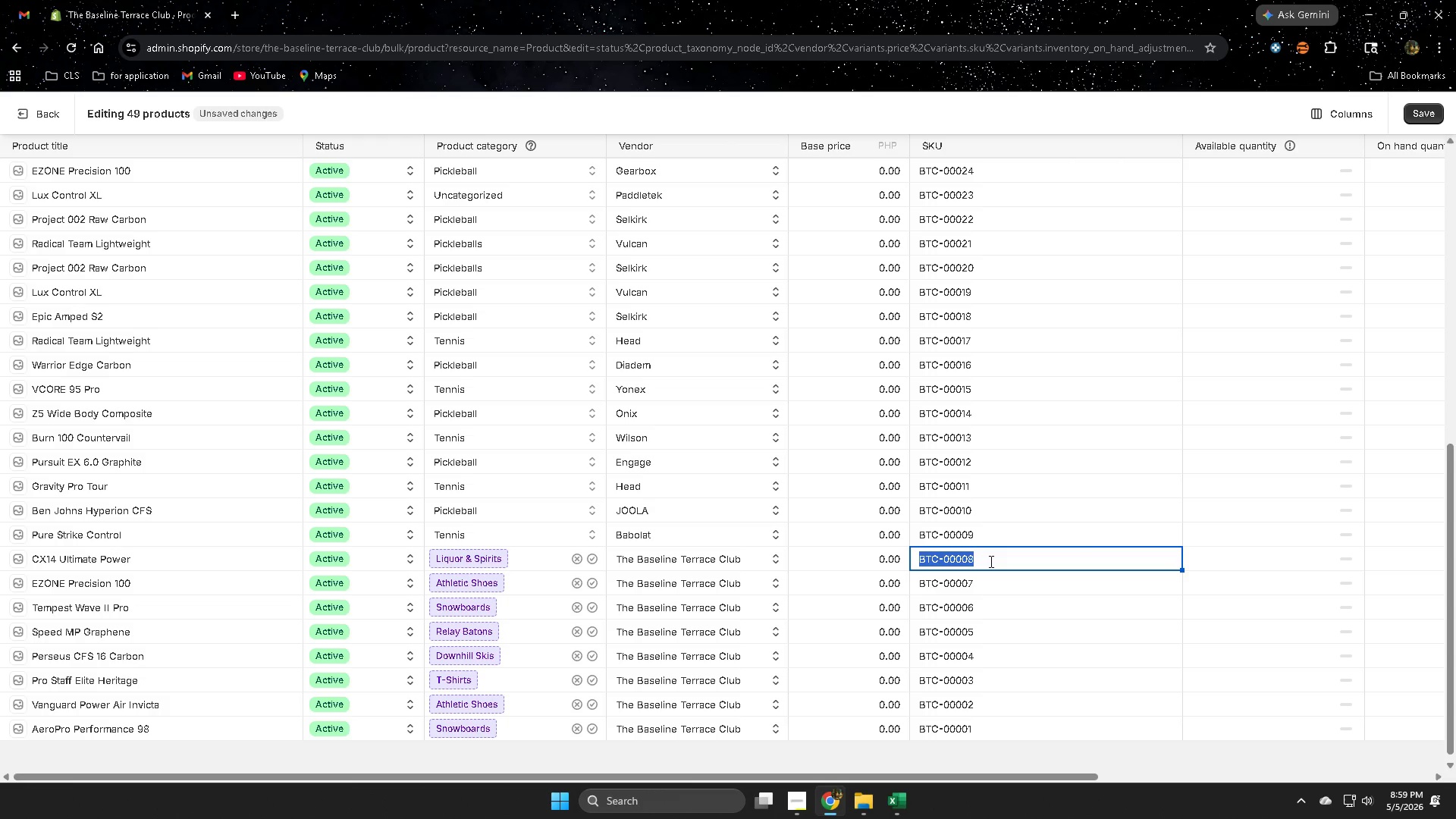 
key(Control+C)
 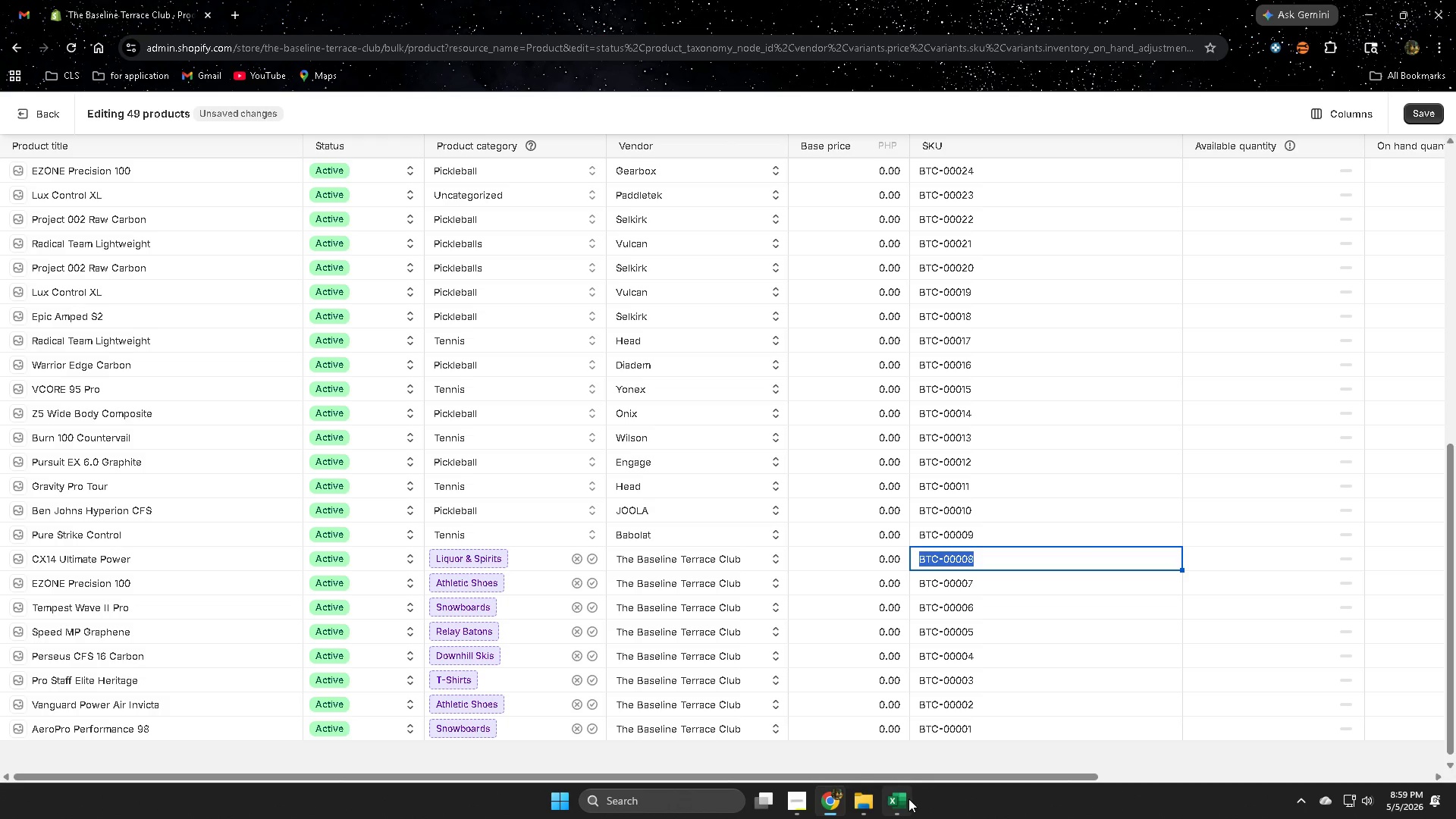 
left_click([905, 801])
 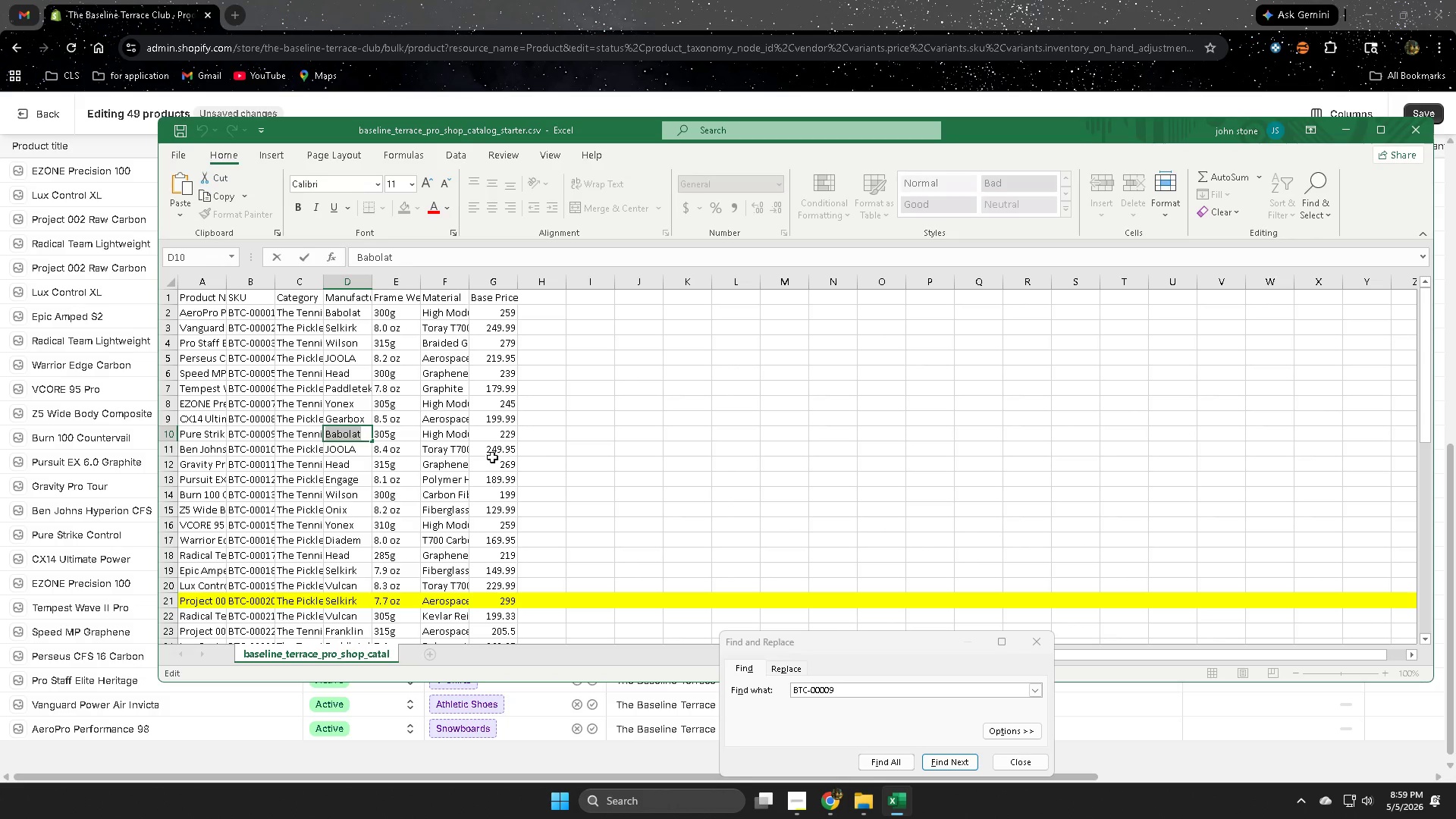 
left_click([581, 403])
 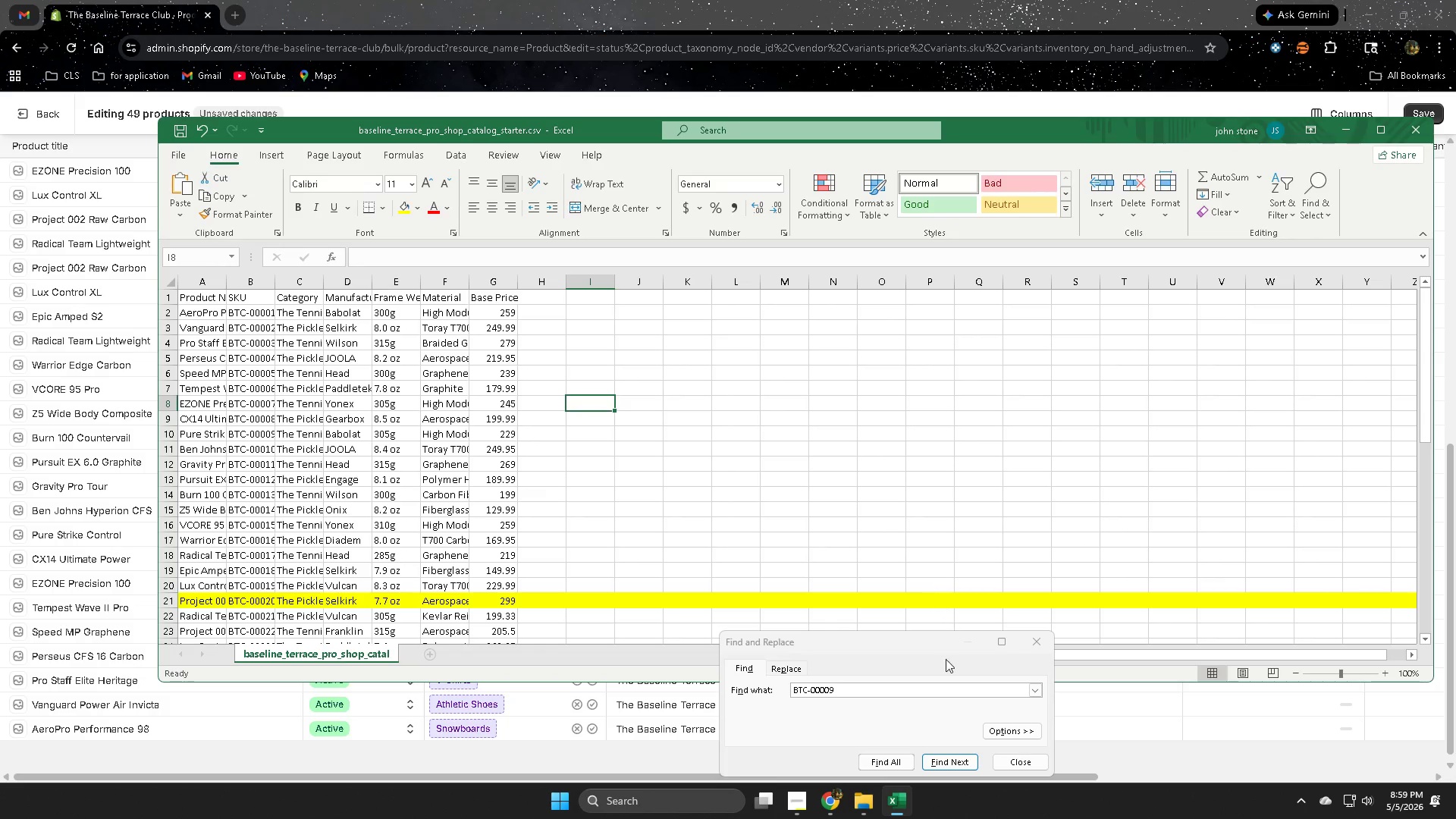 
left_click([1040, 638])
 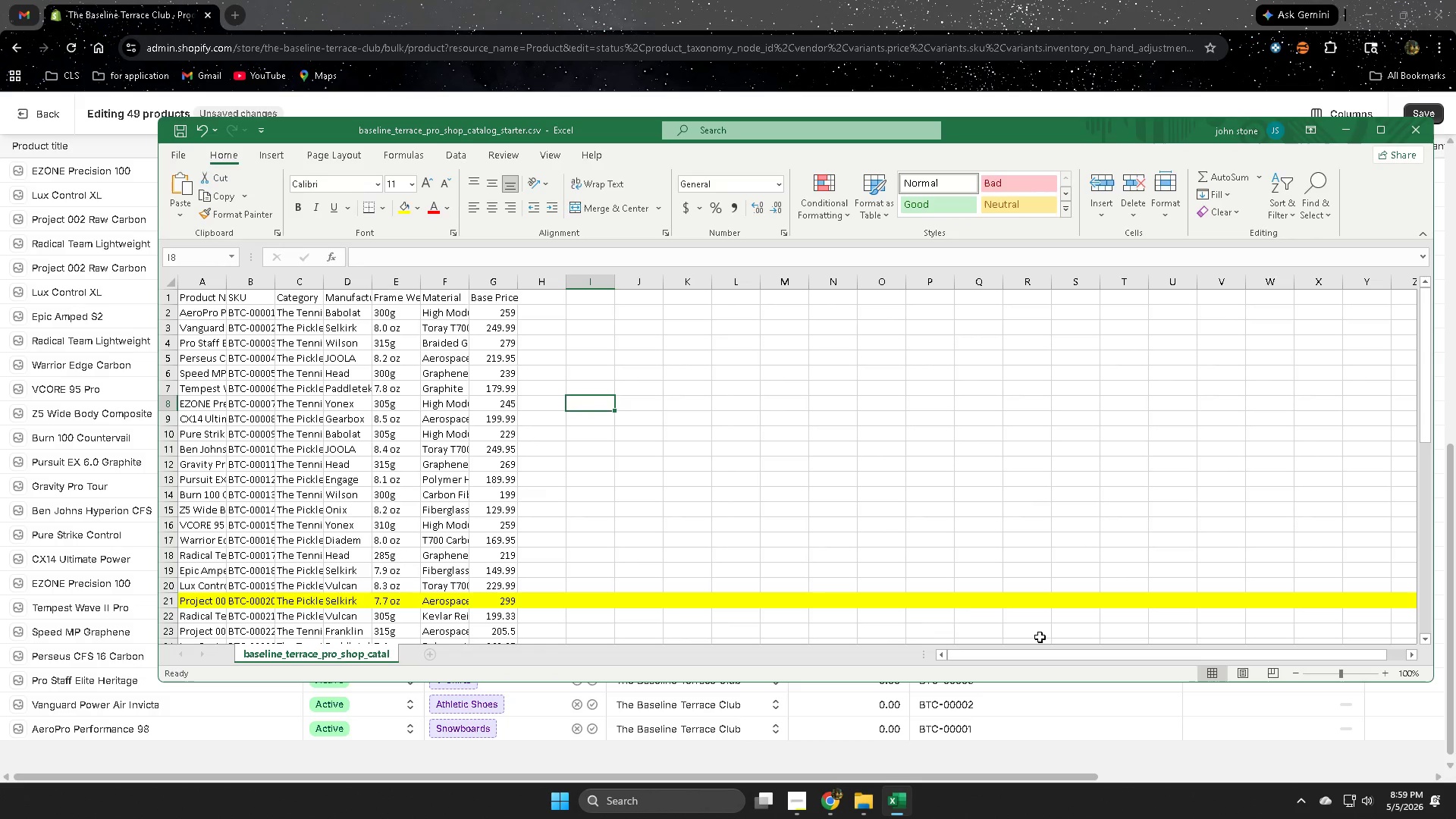 
key(Control+F)
 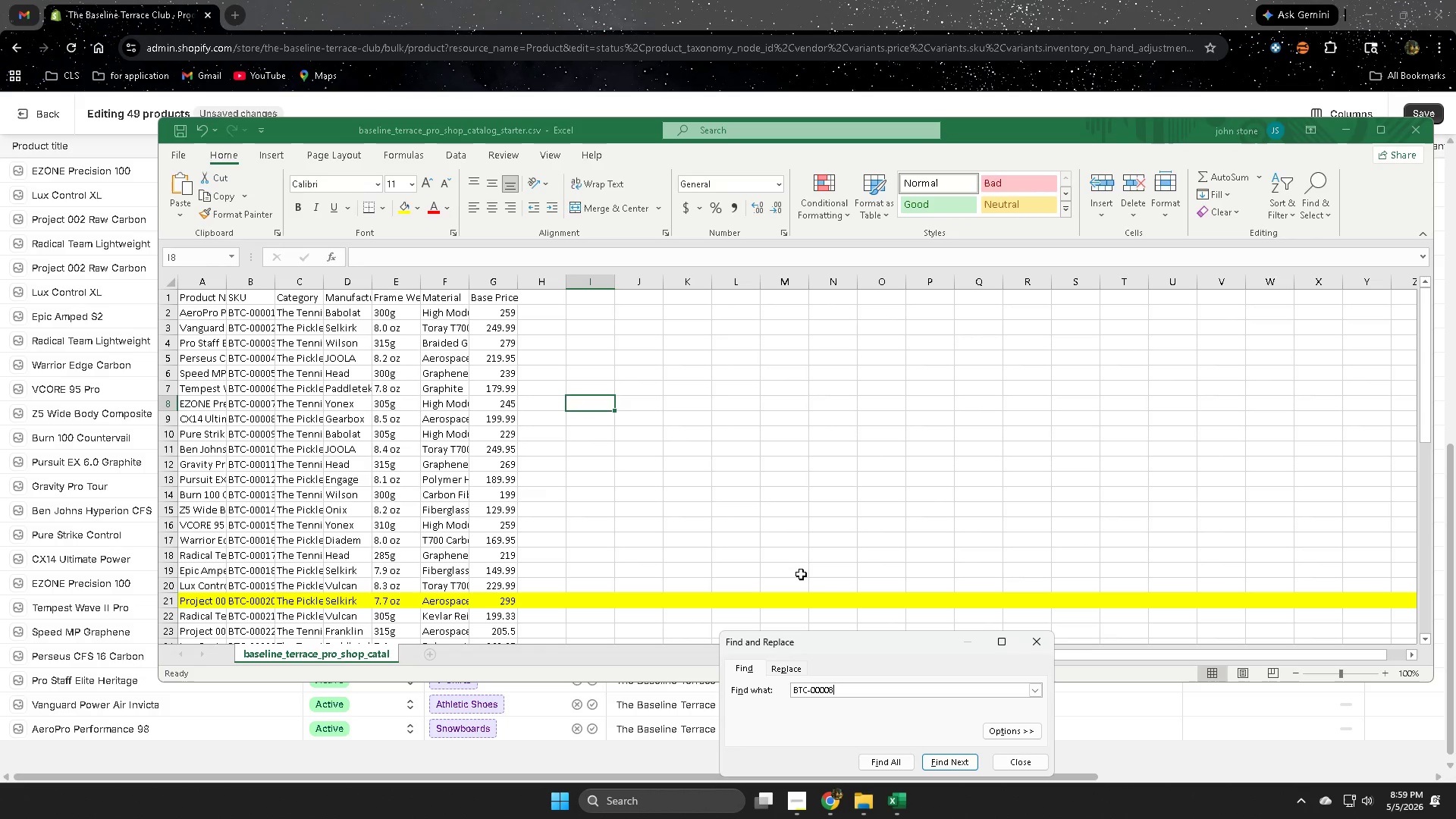 
key(Control+V)
 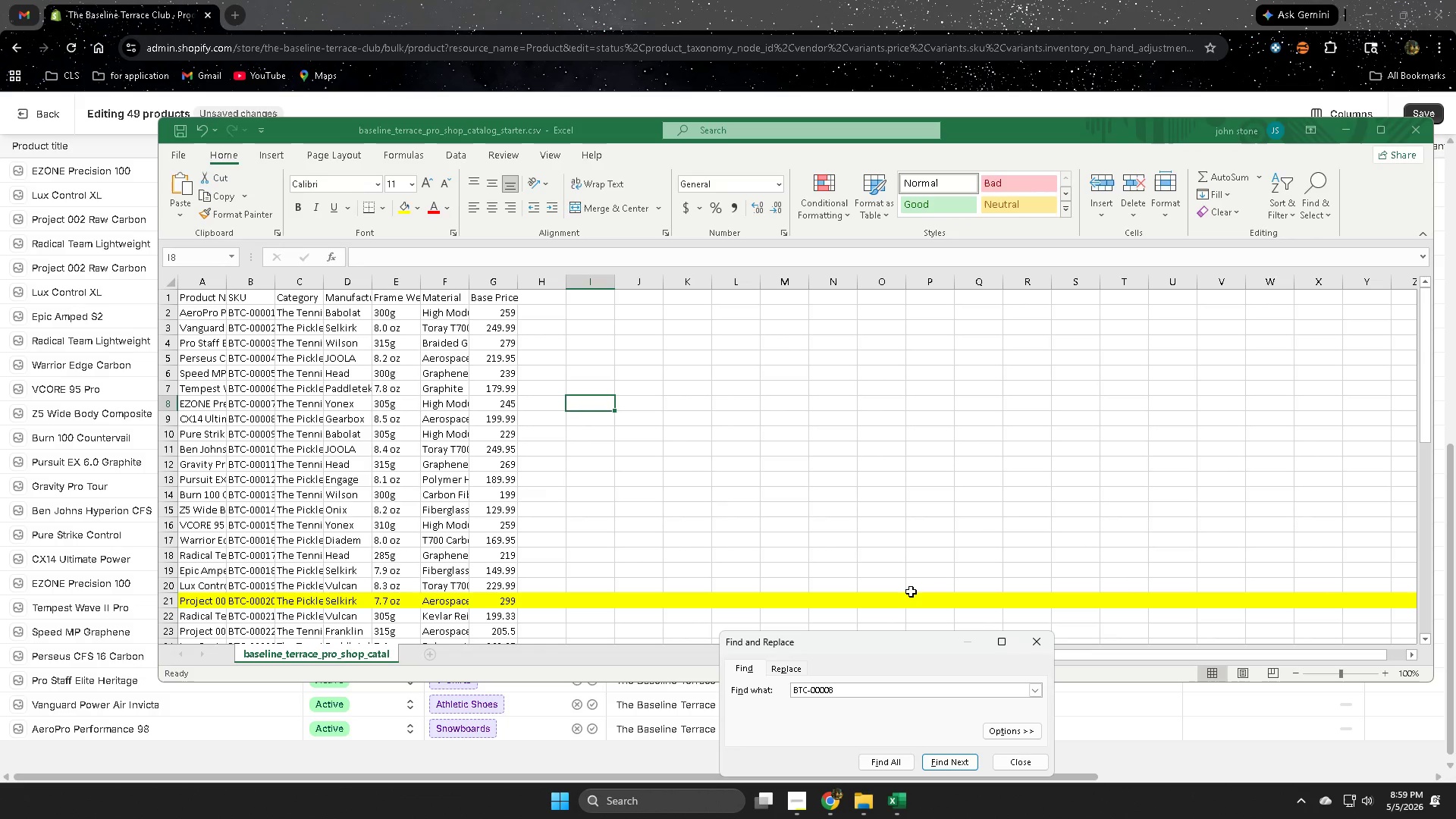 
key(Enter)
 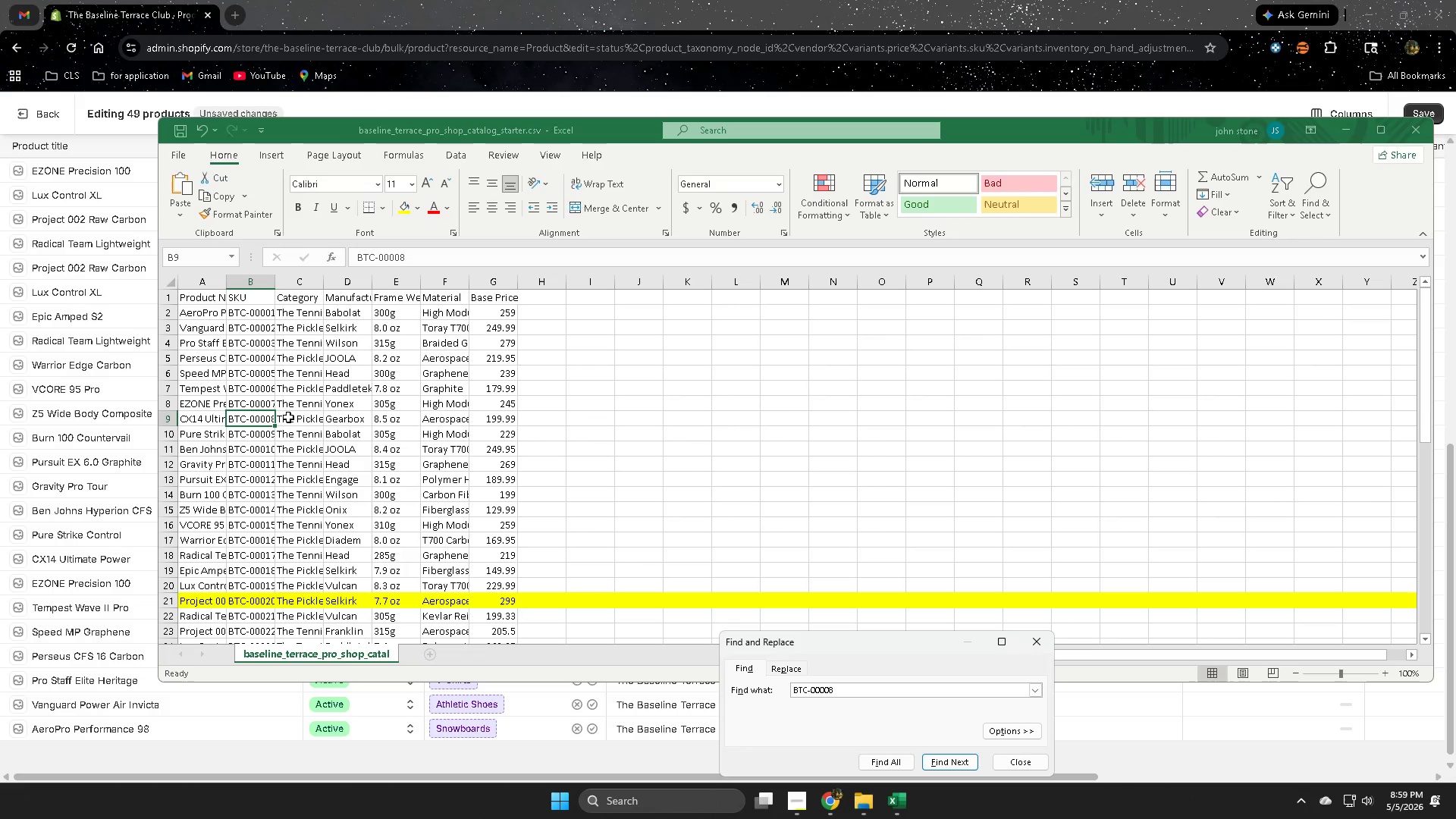 
double_click([304, 425])
 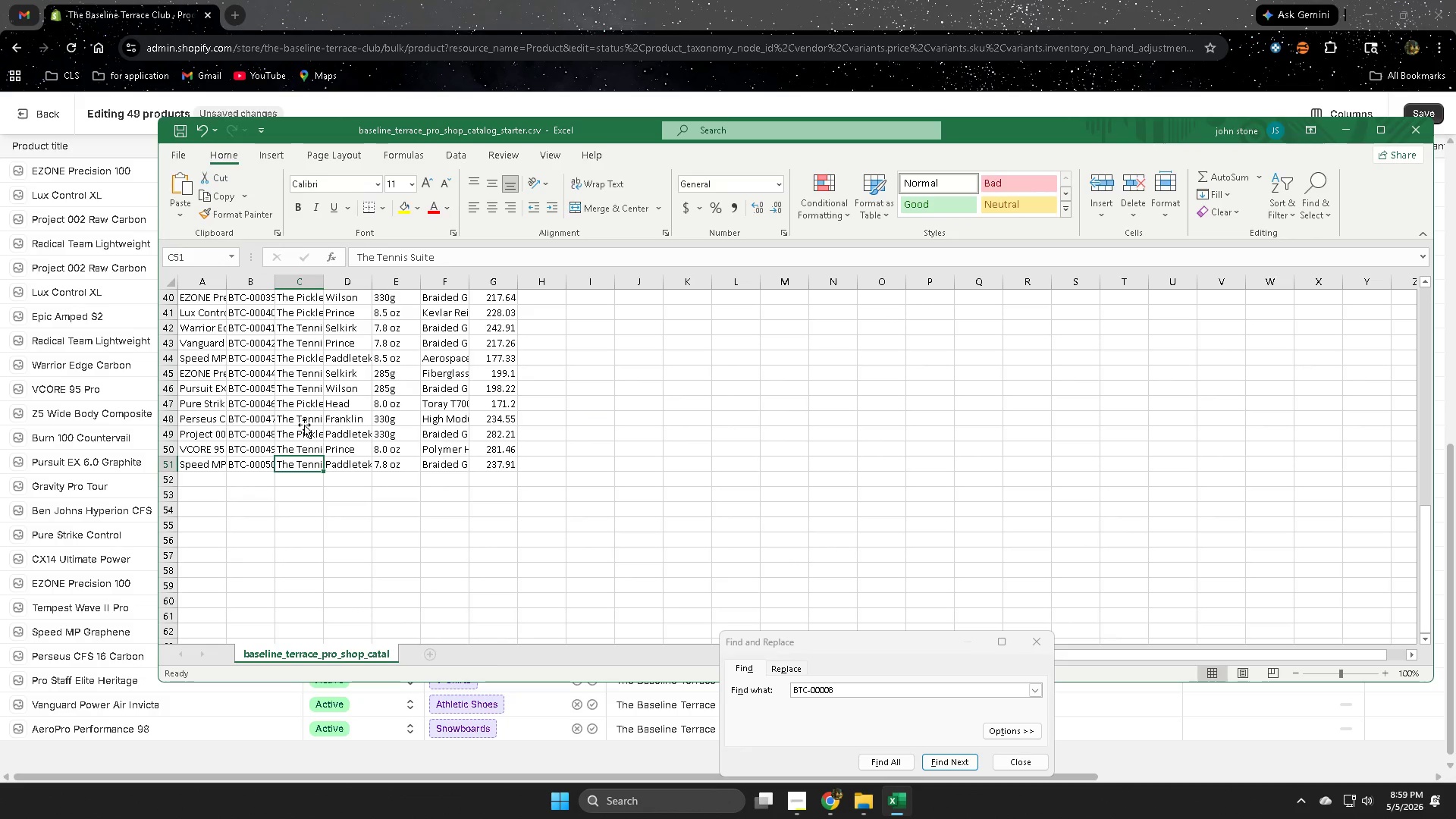 
triple_click([304, 425])
 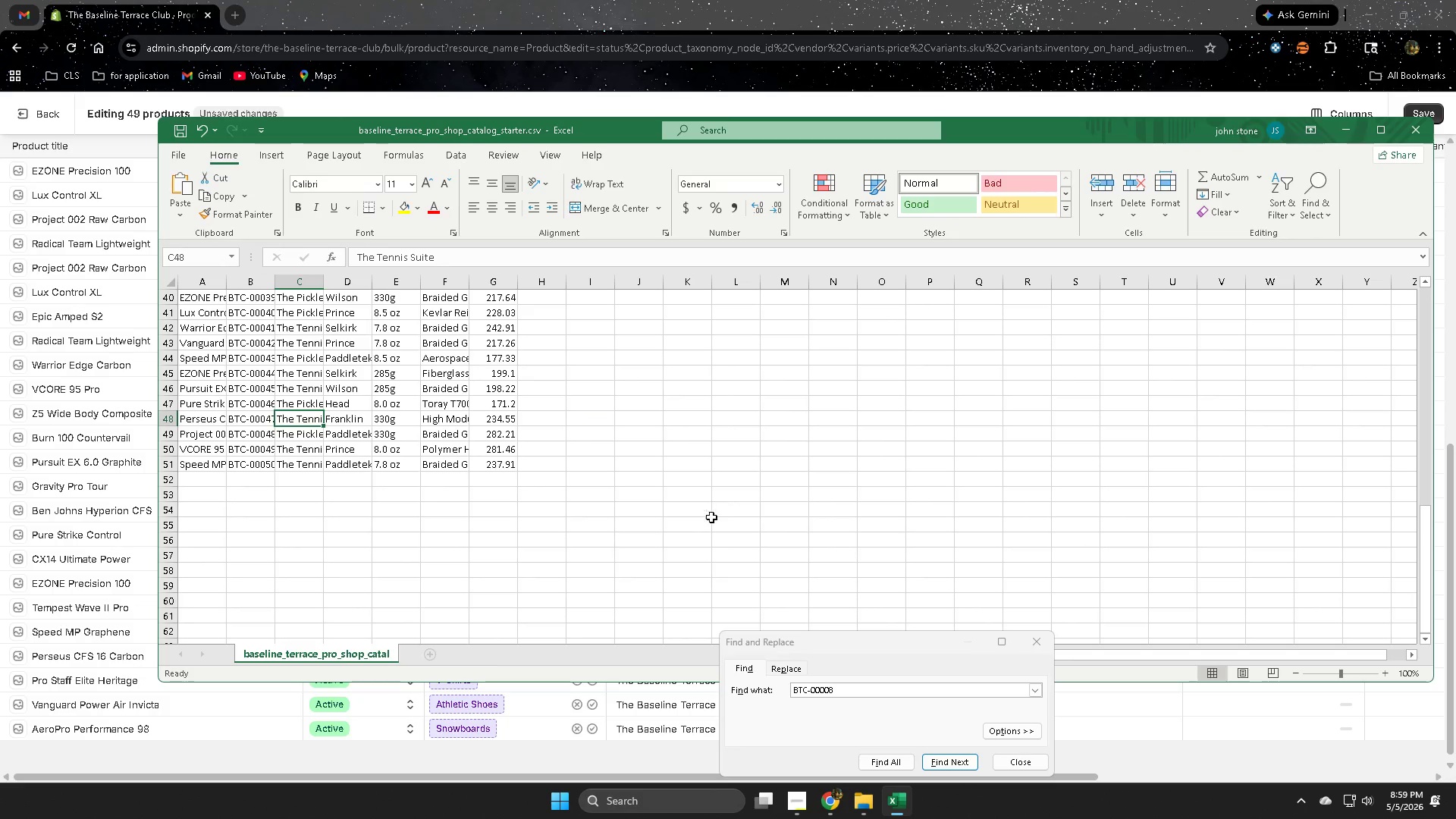 
left_click([680, 367])
 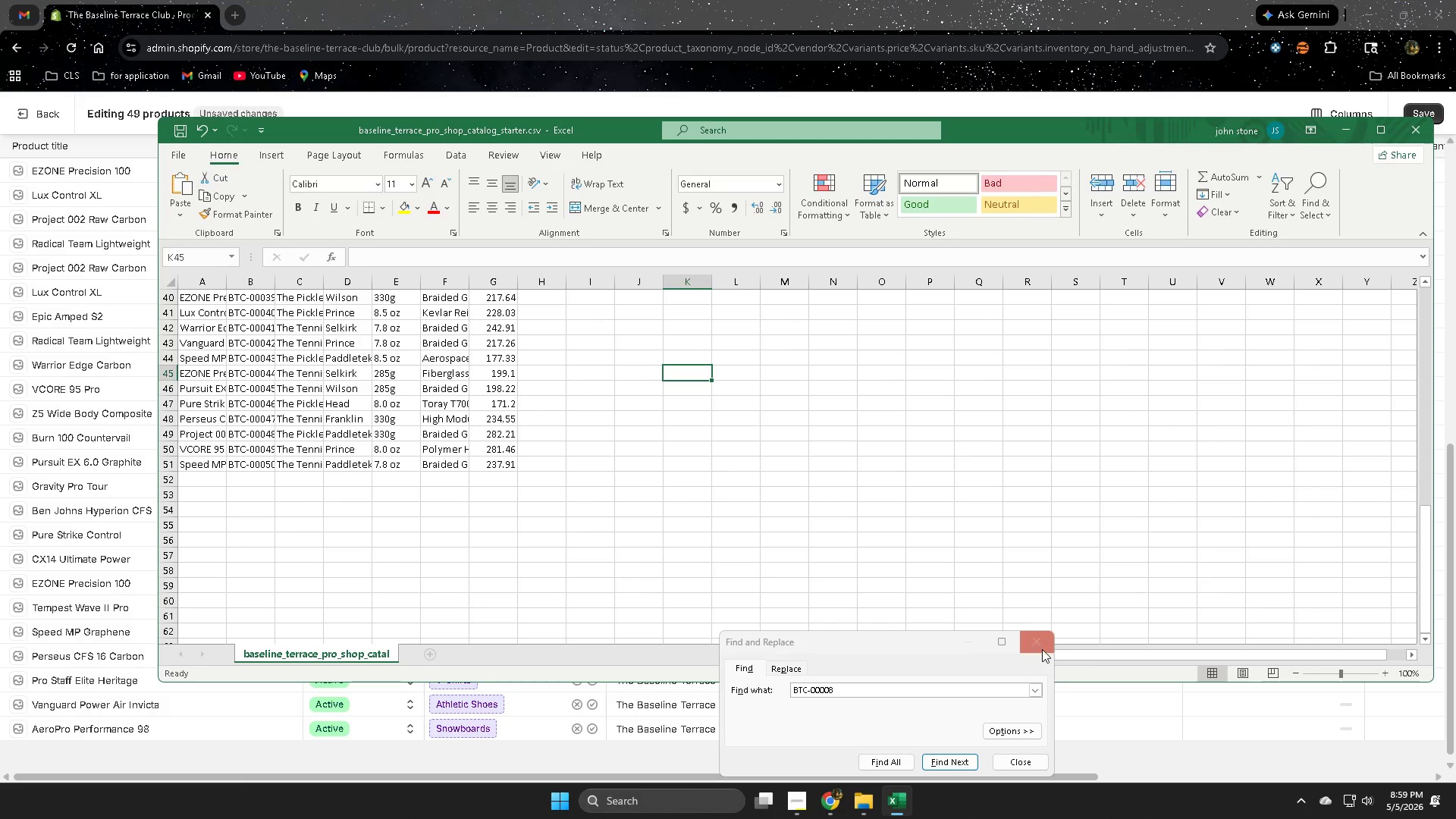 
left_click([1043, 645])
 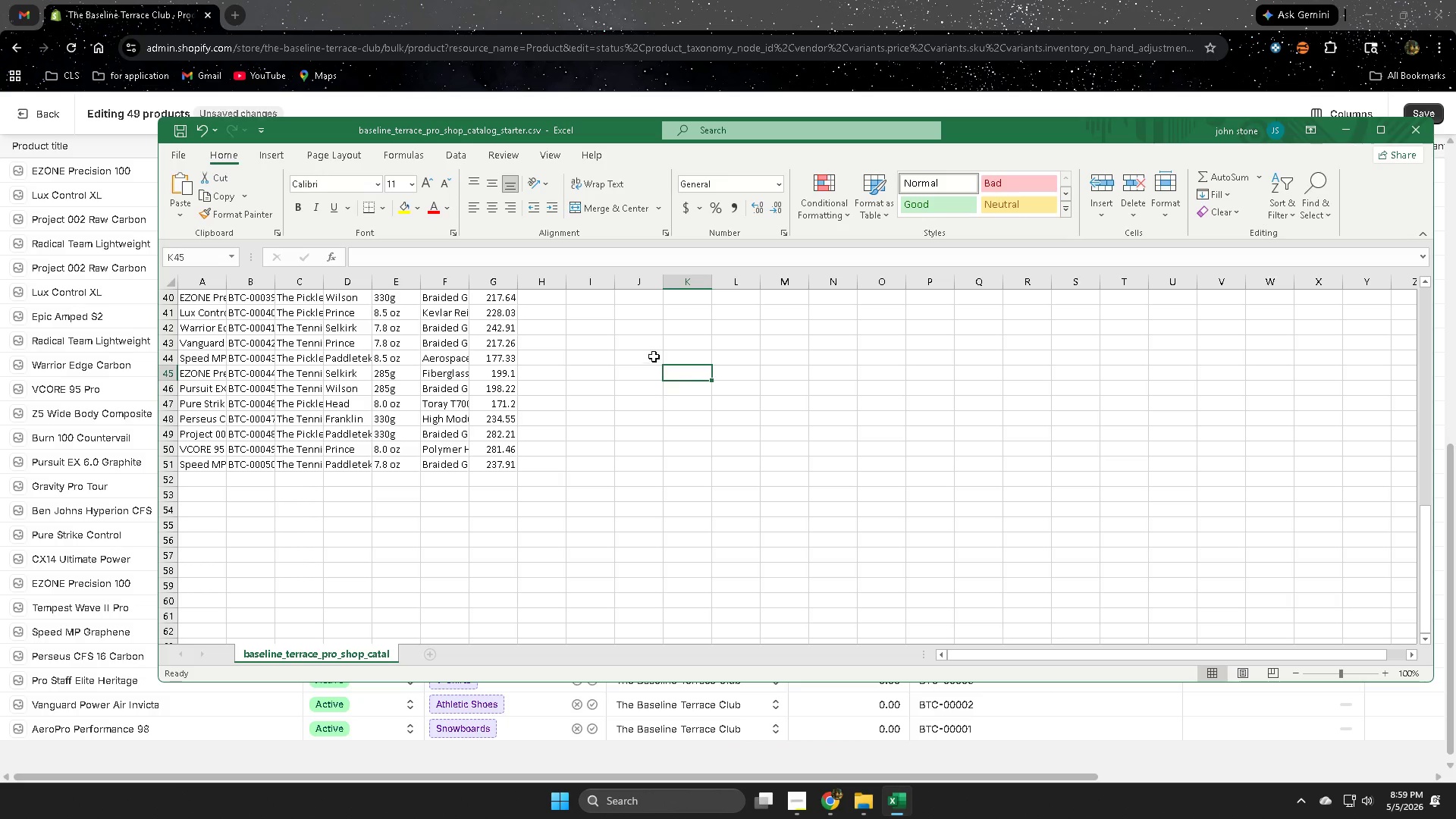 
left_click([657, 335])
 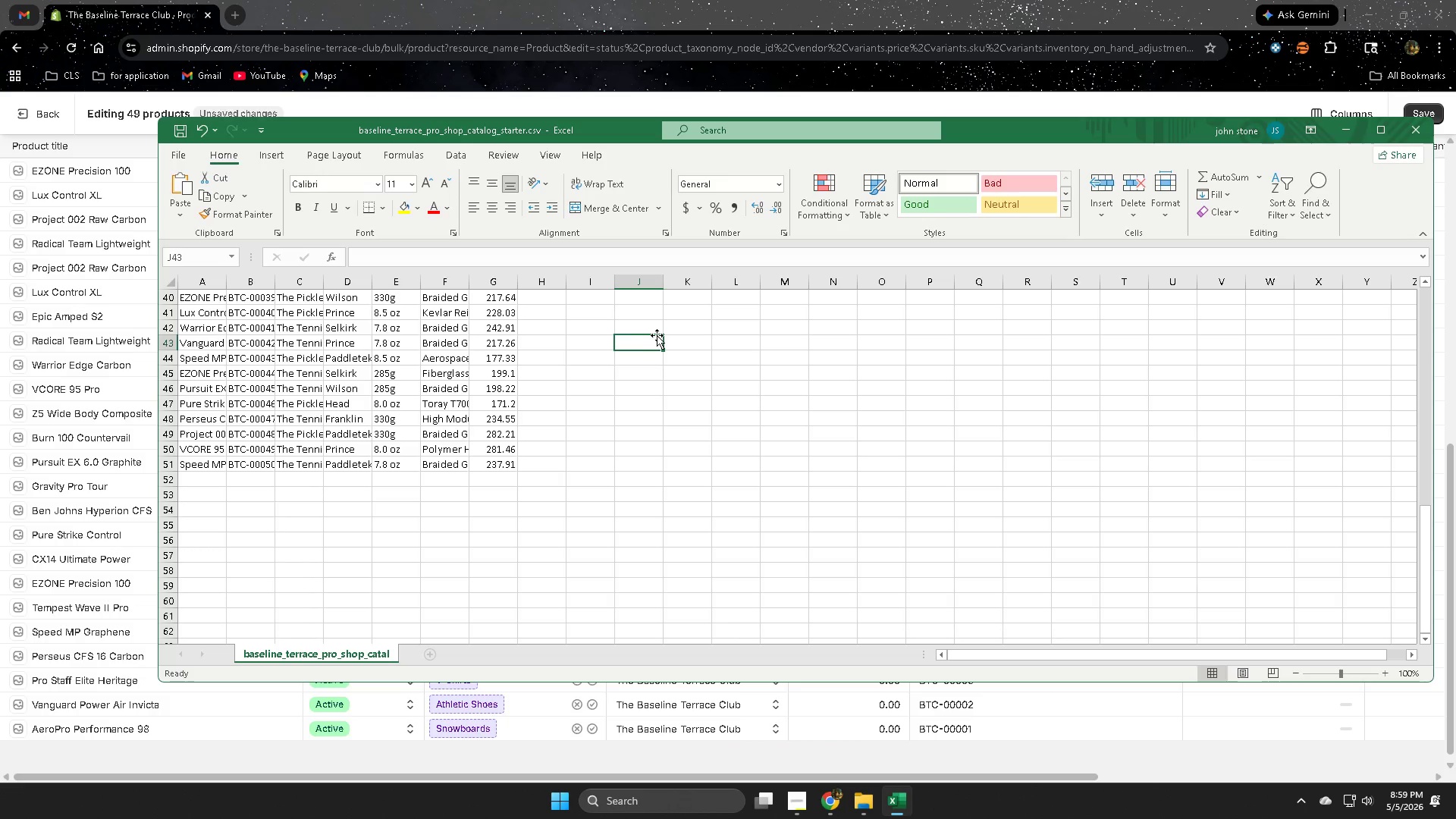 
key(Control+F)
 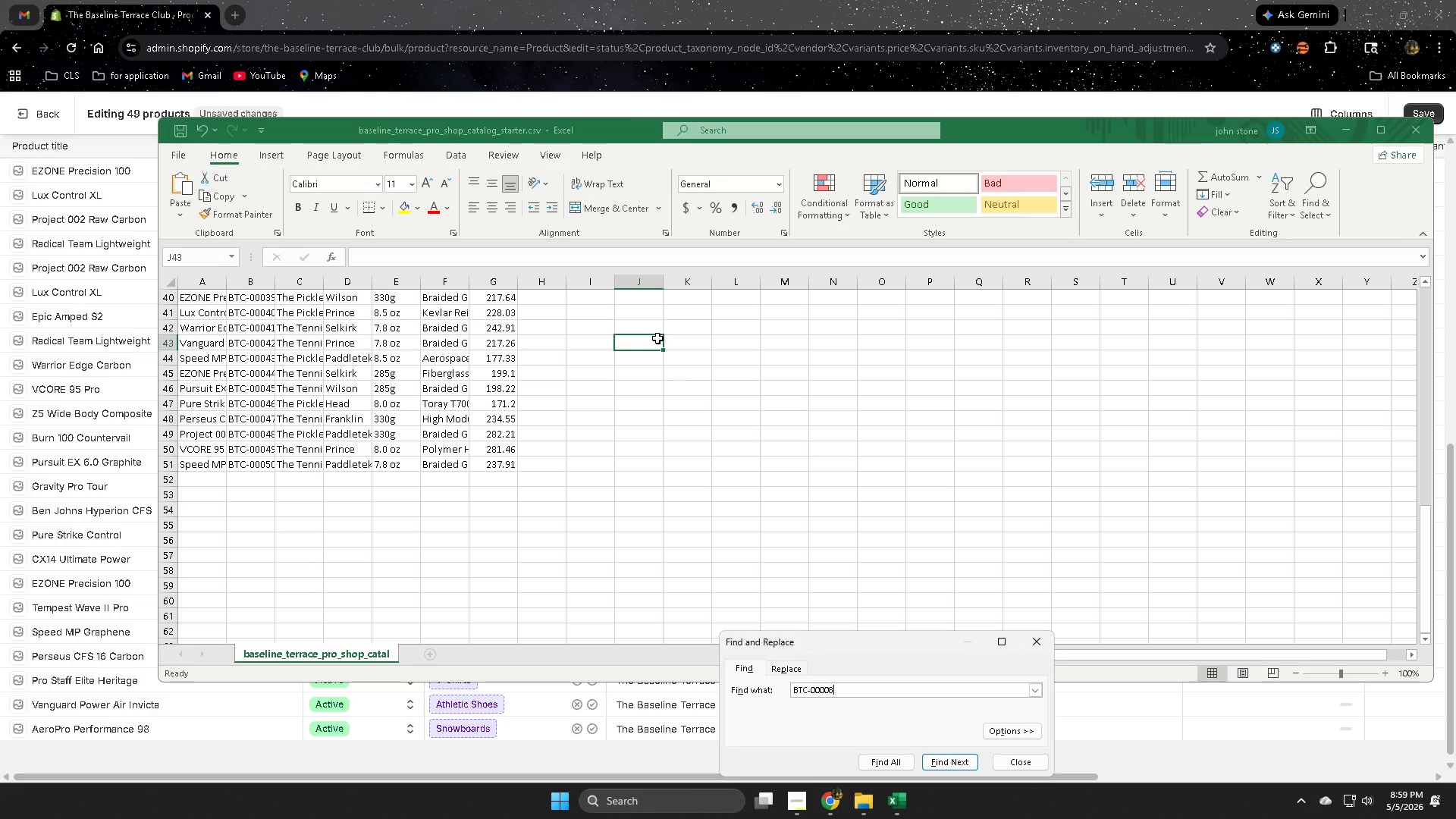 
key(Control+V)
 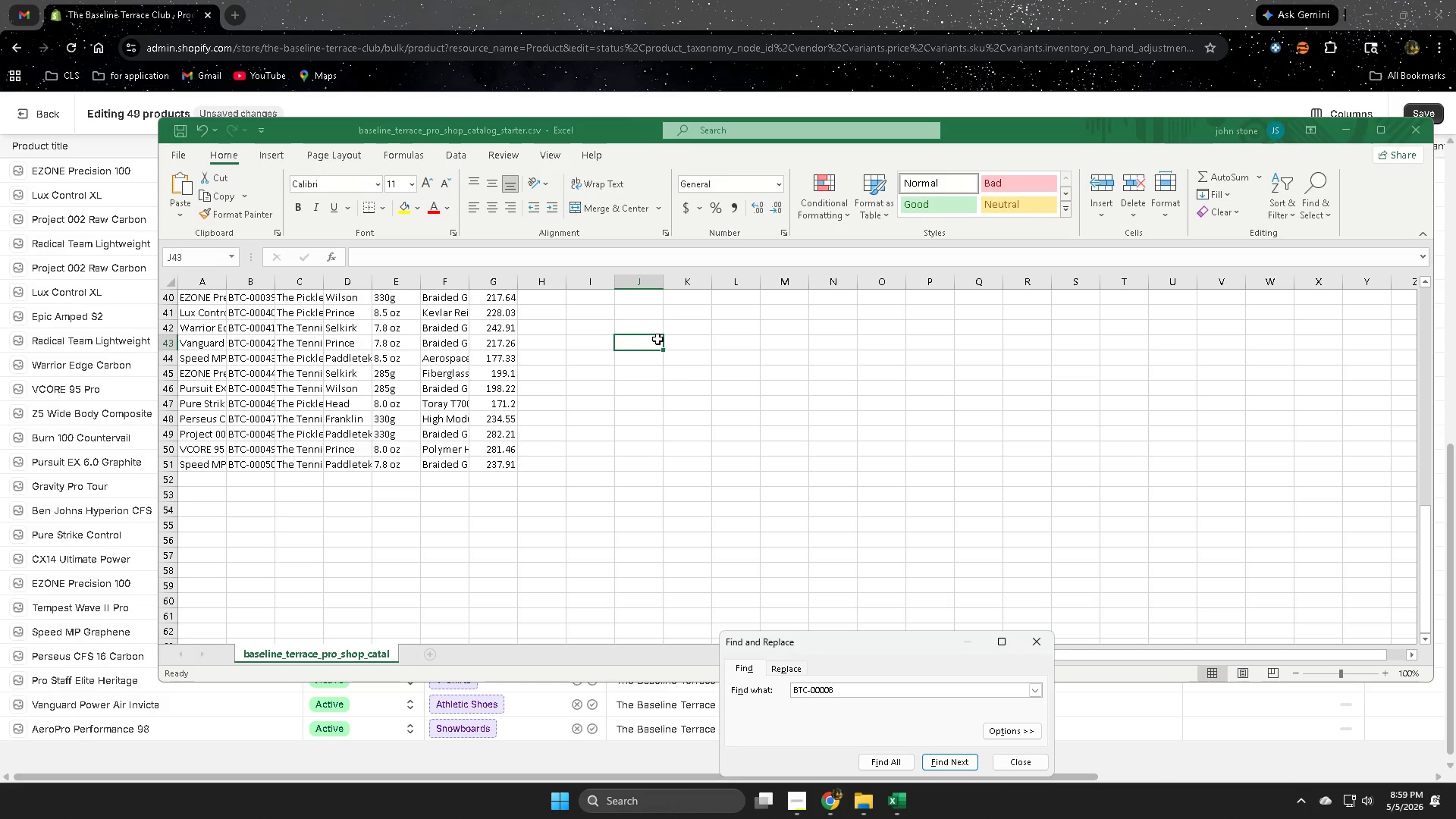 
key(Enter)
 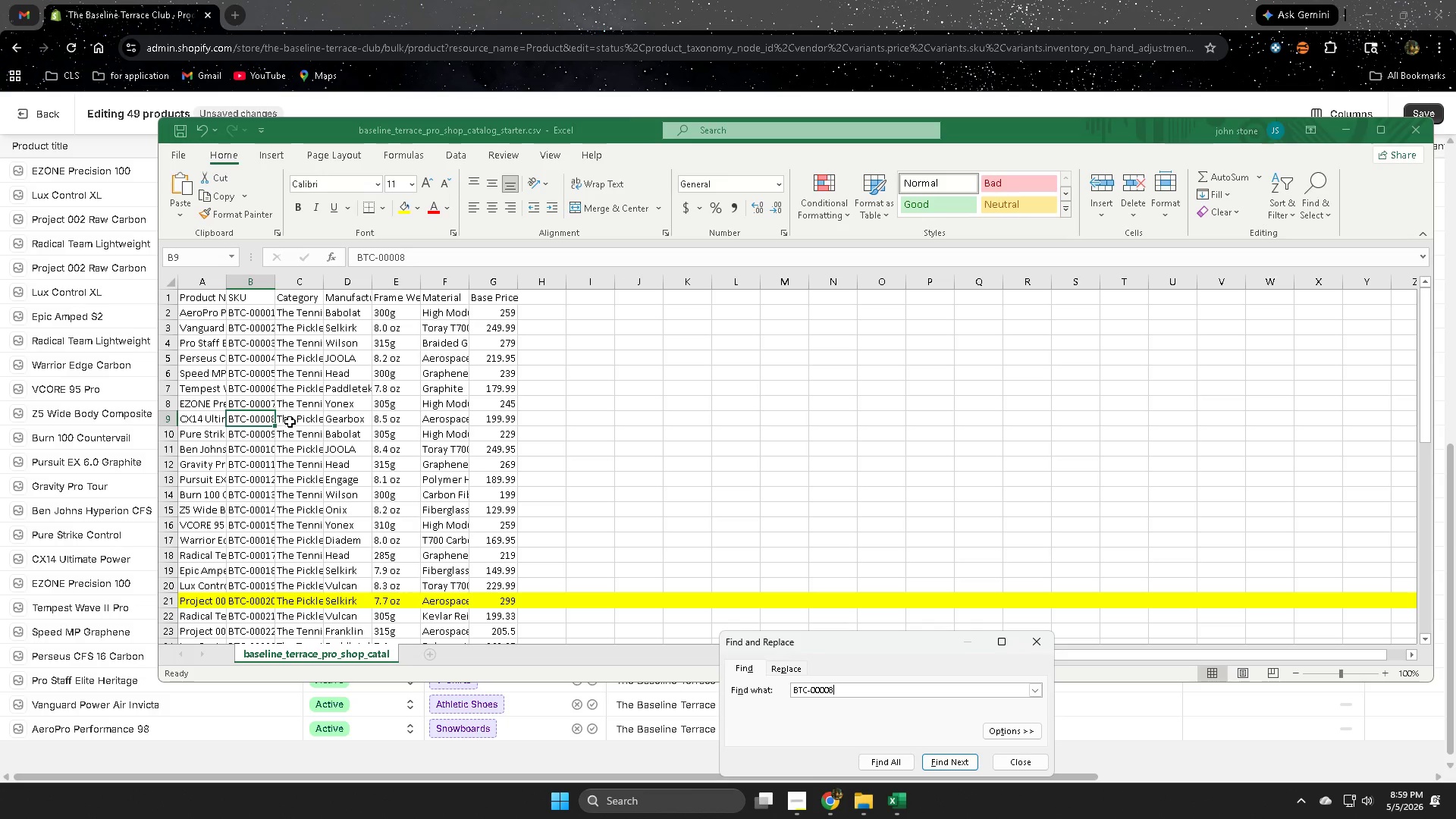 
double_click([297, 422])
 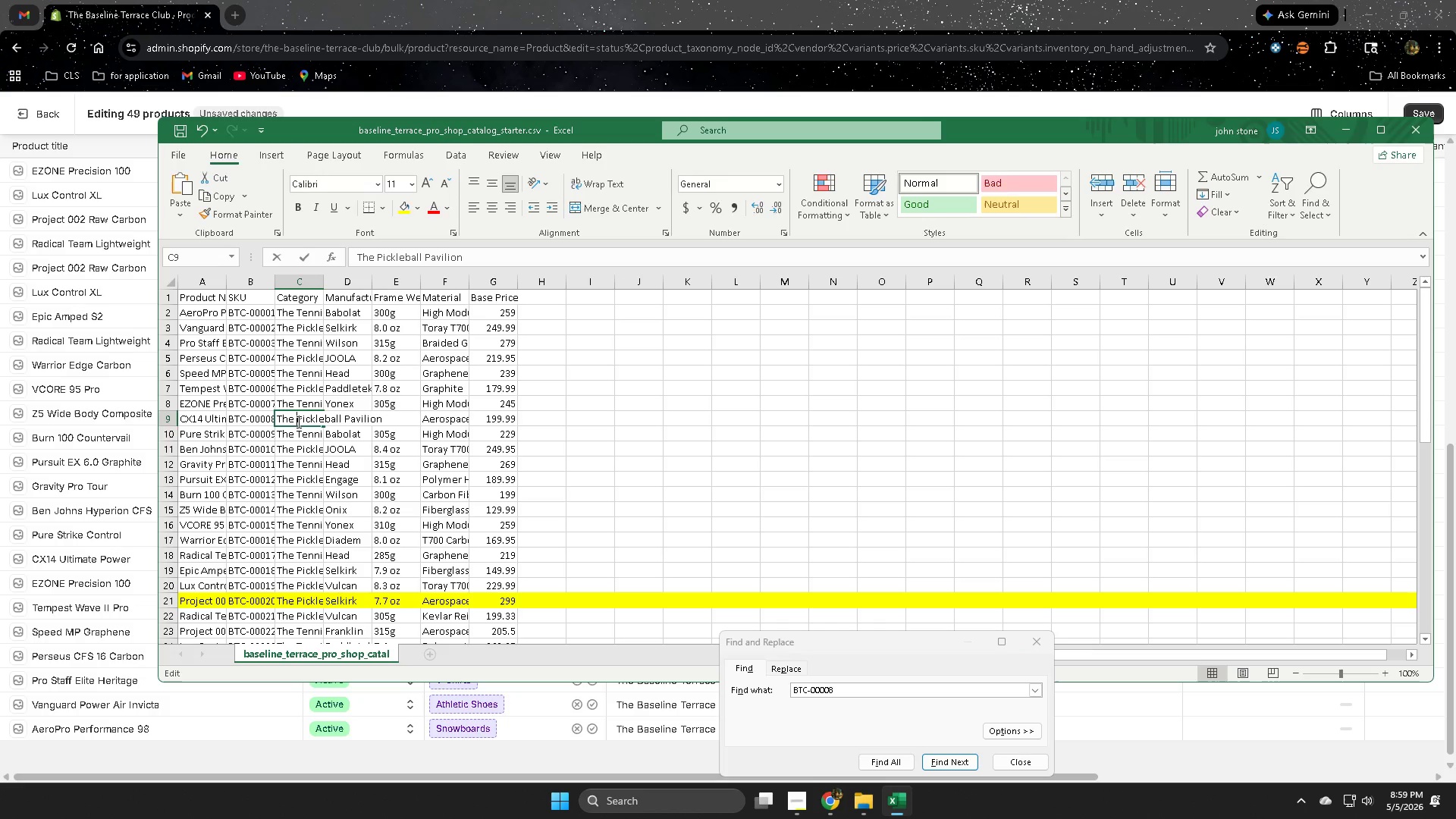 
triple_click([297, 422])
 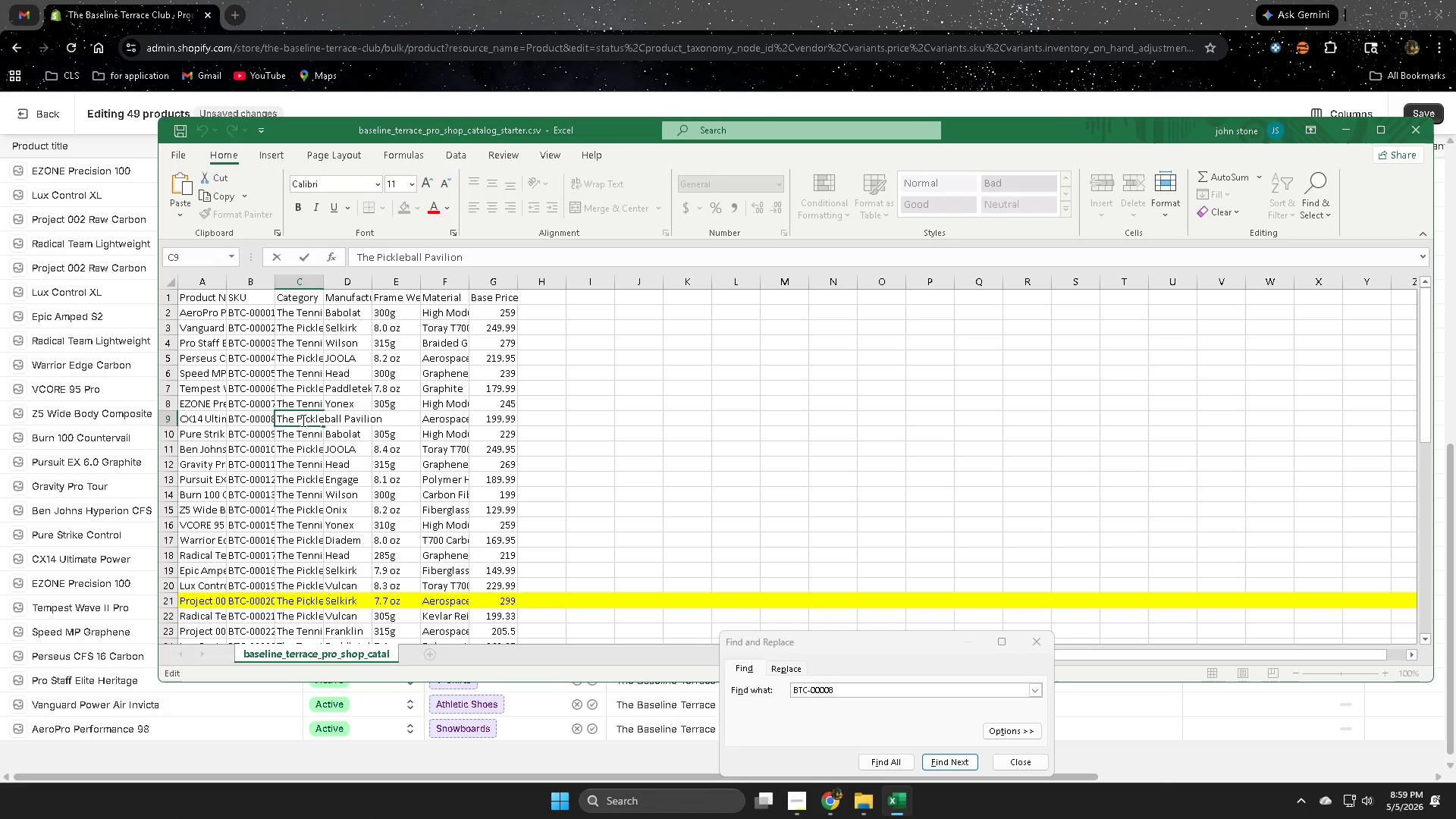 
double_click([302, 420])
 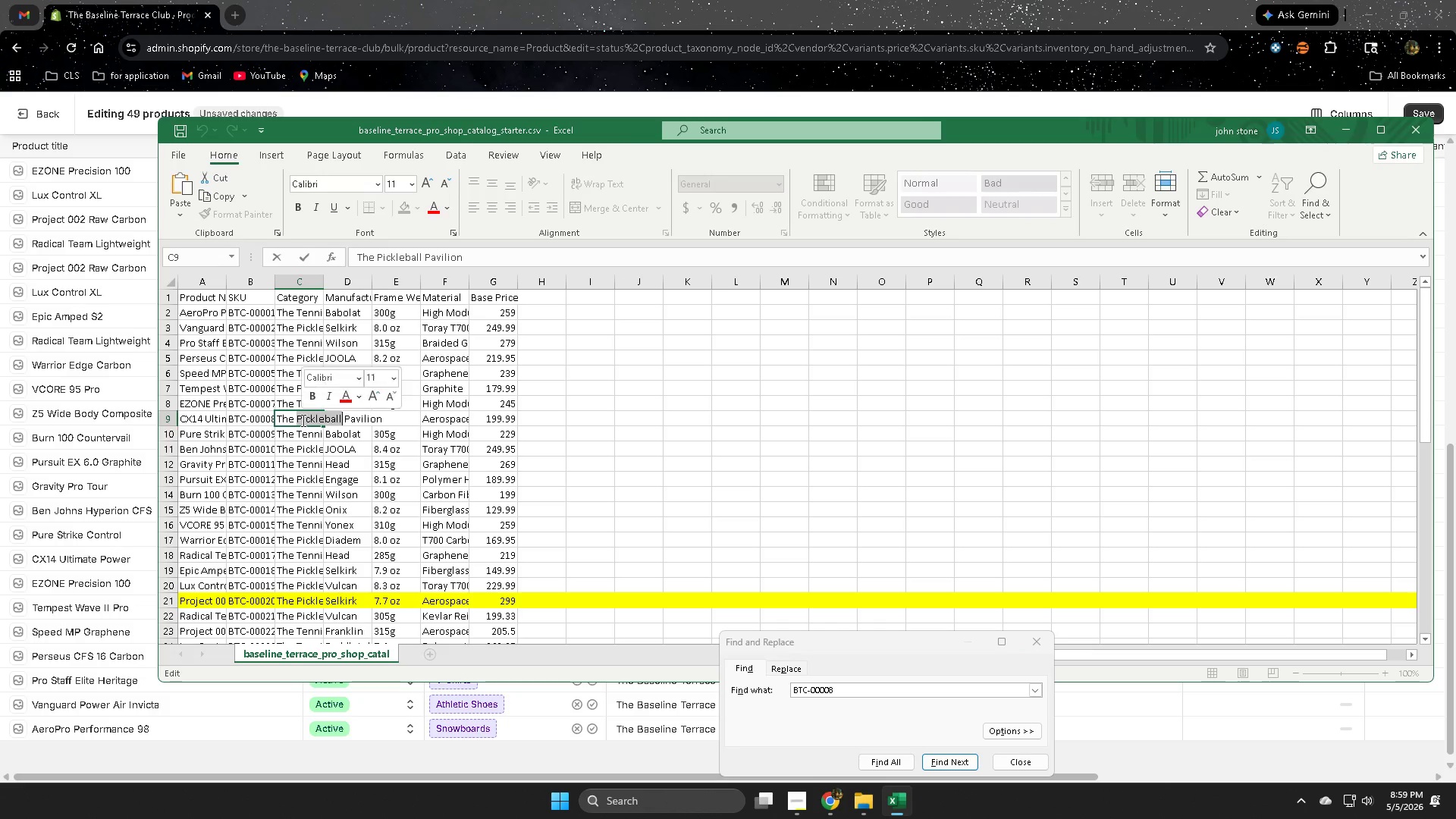 
key(Control+ControlLeft)
 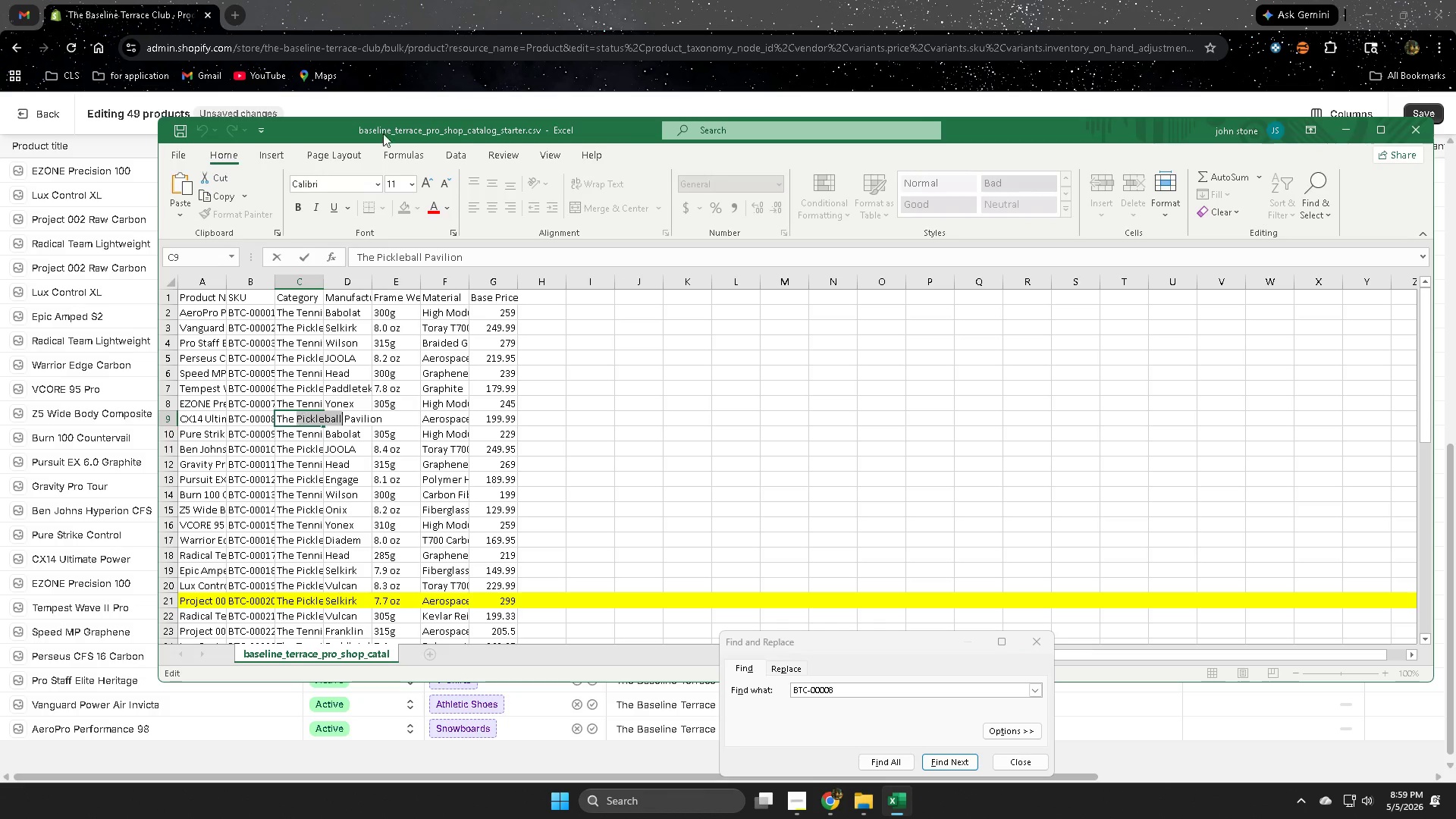 
key(Control+C)
 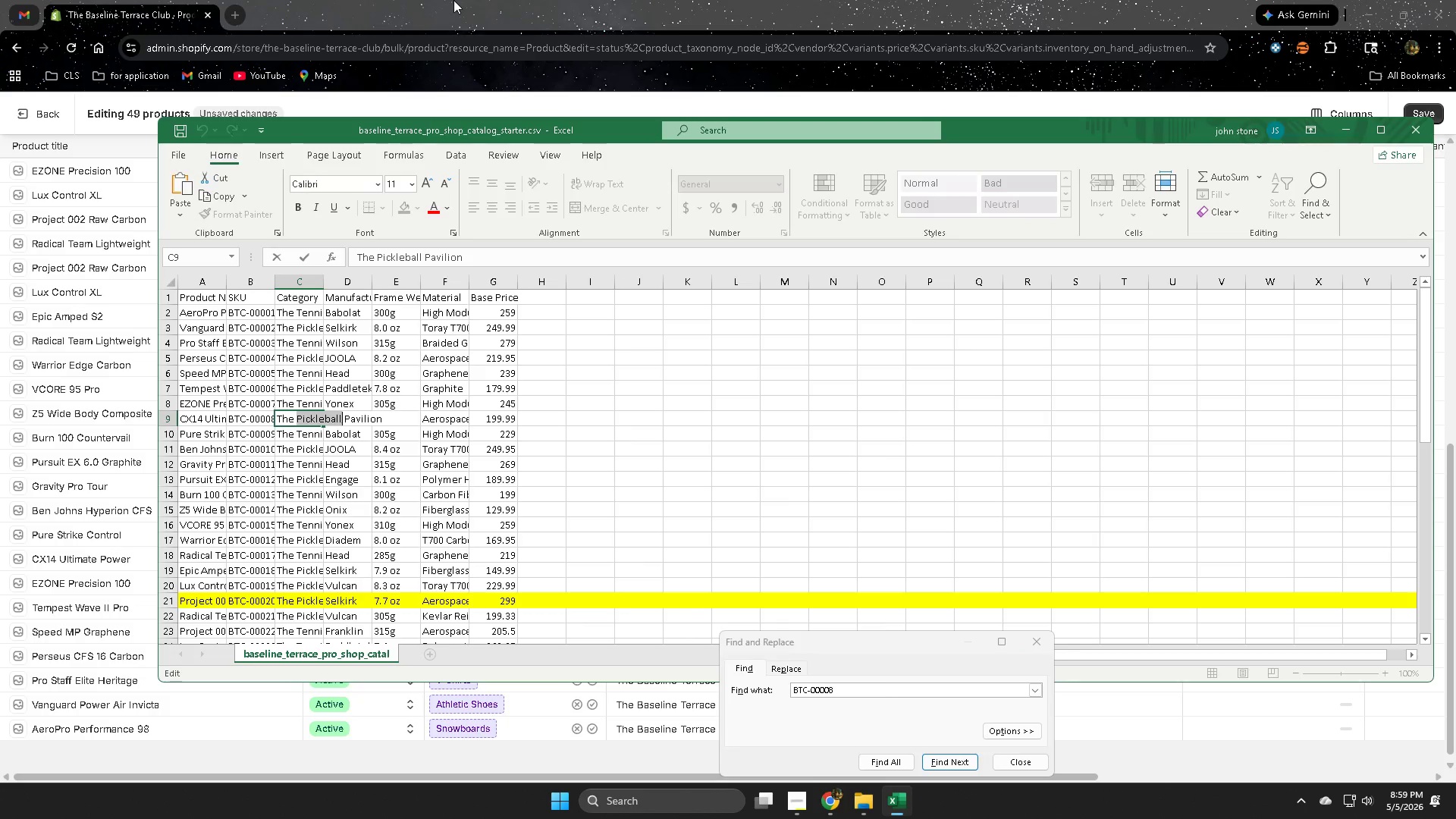 
left_click([453, 0])
 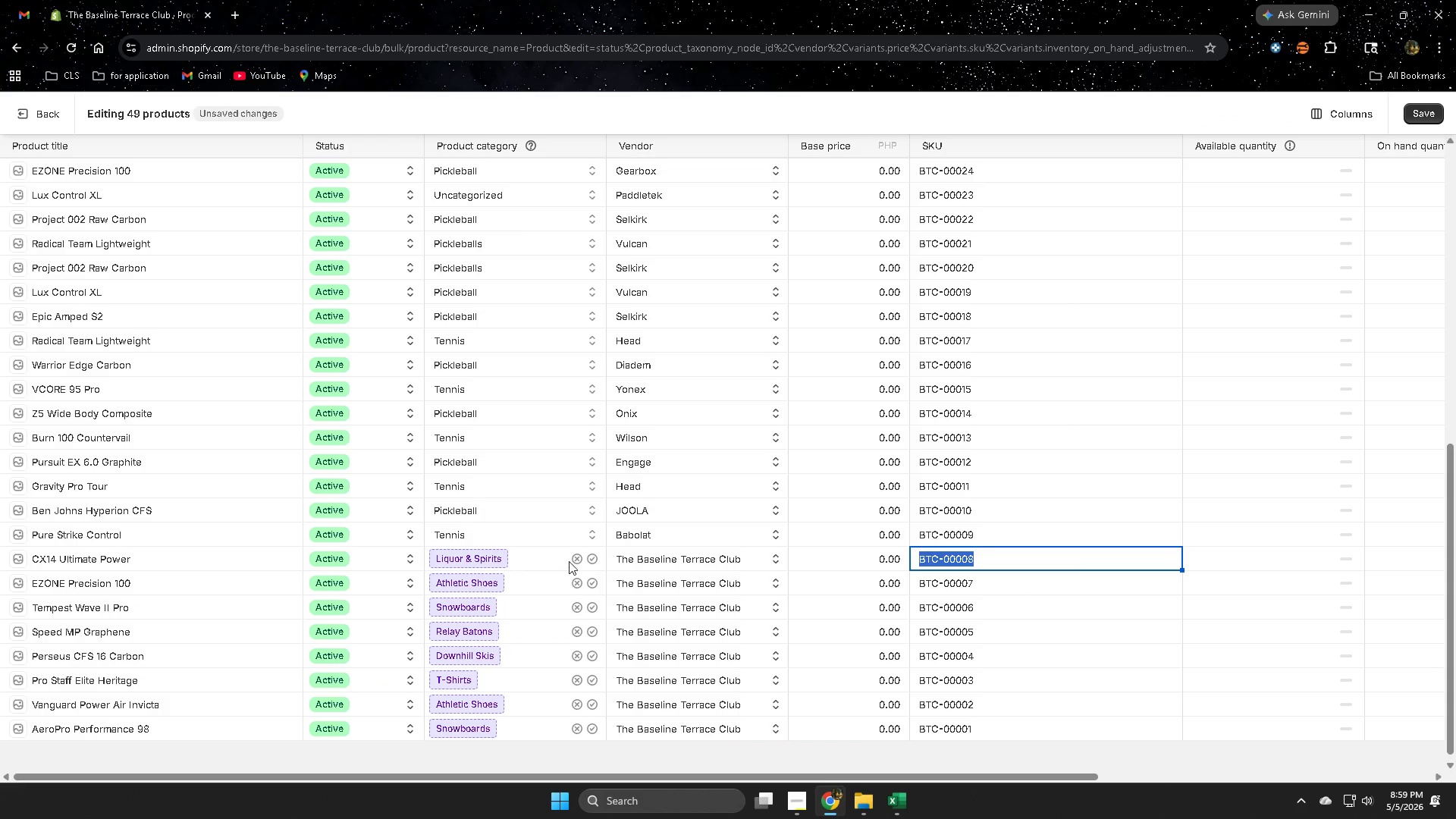 
double_click([575, 560])
 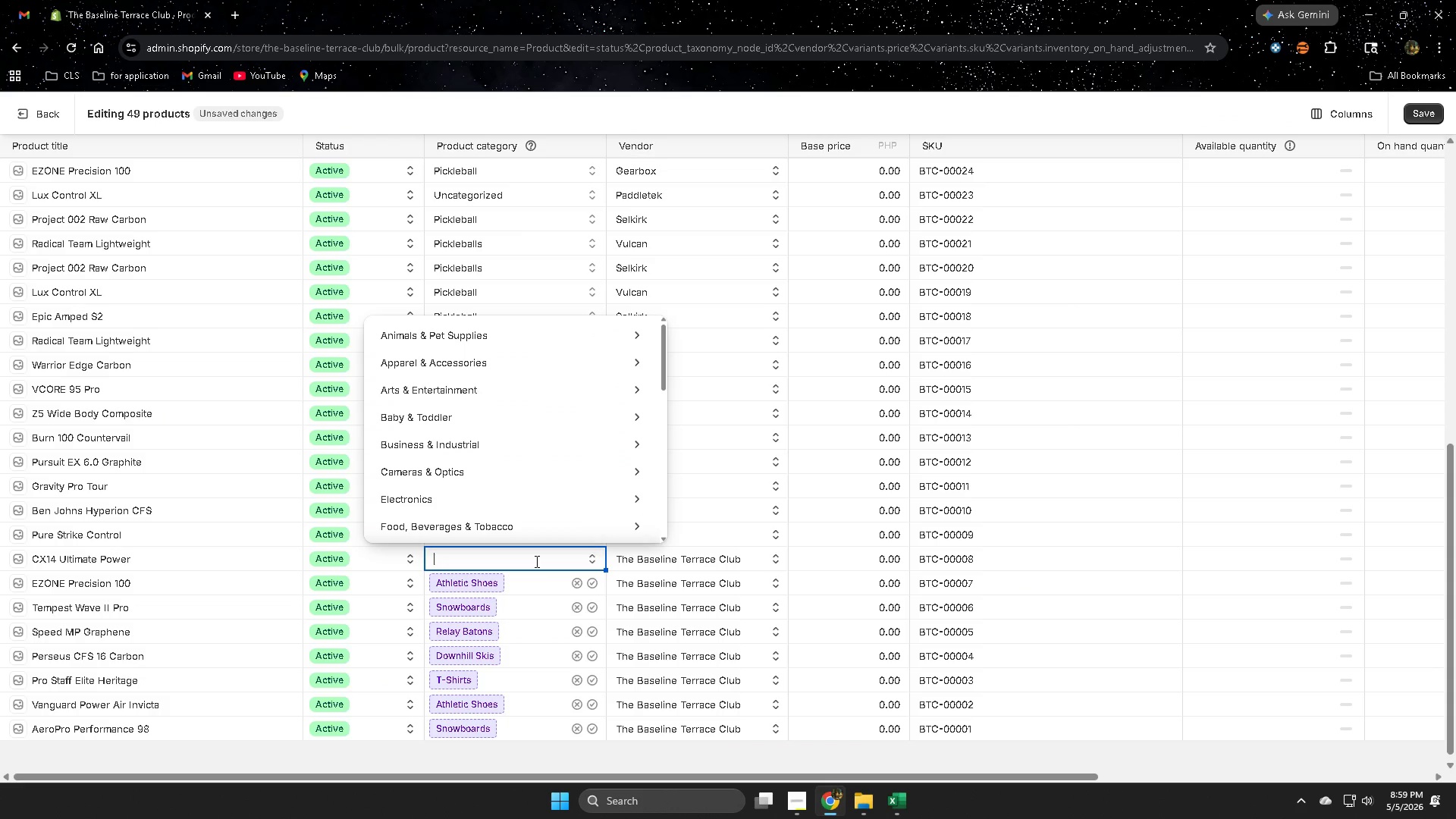 
left_click([535, 561])
 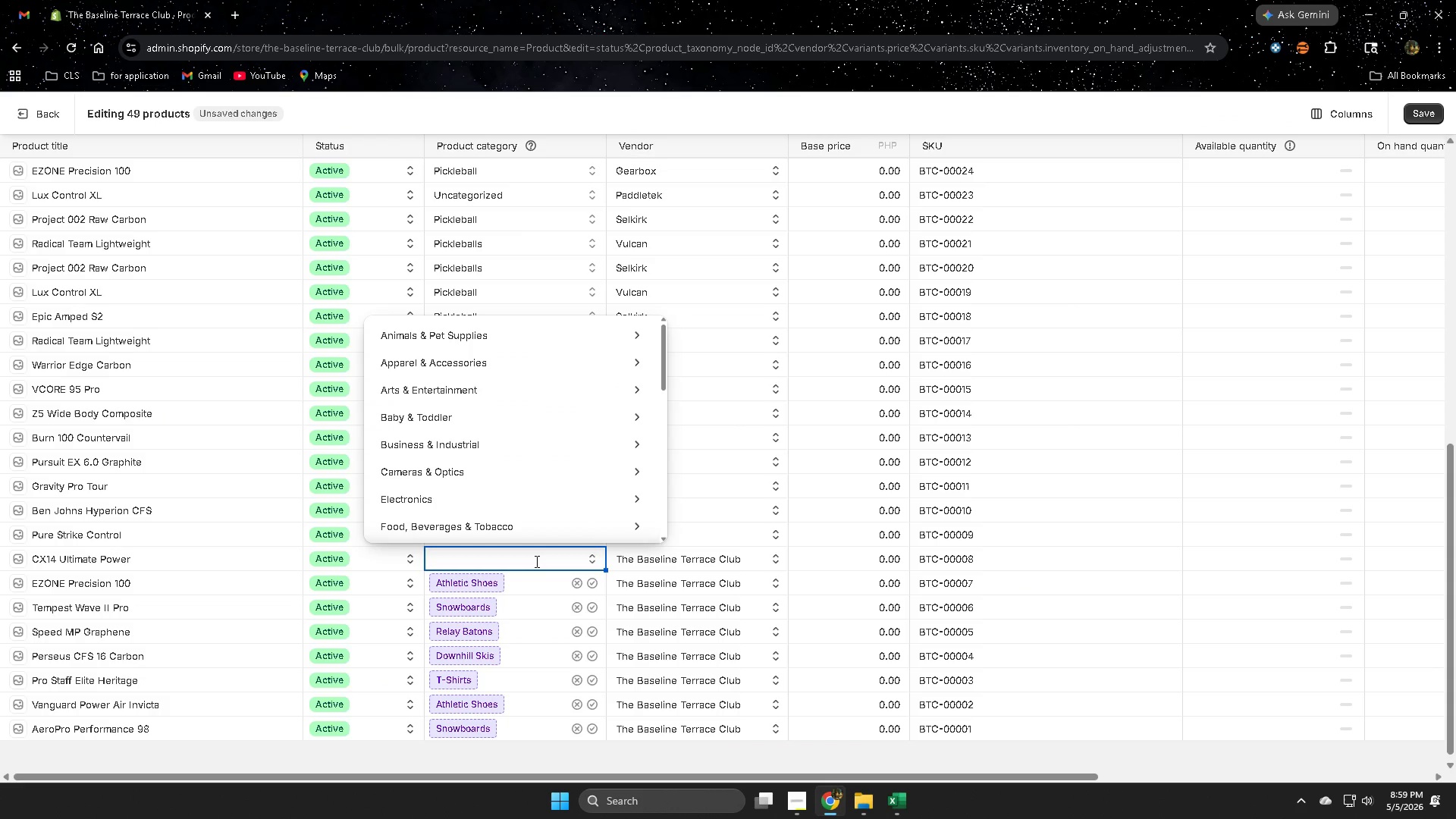 
key(Control+V)
 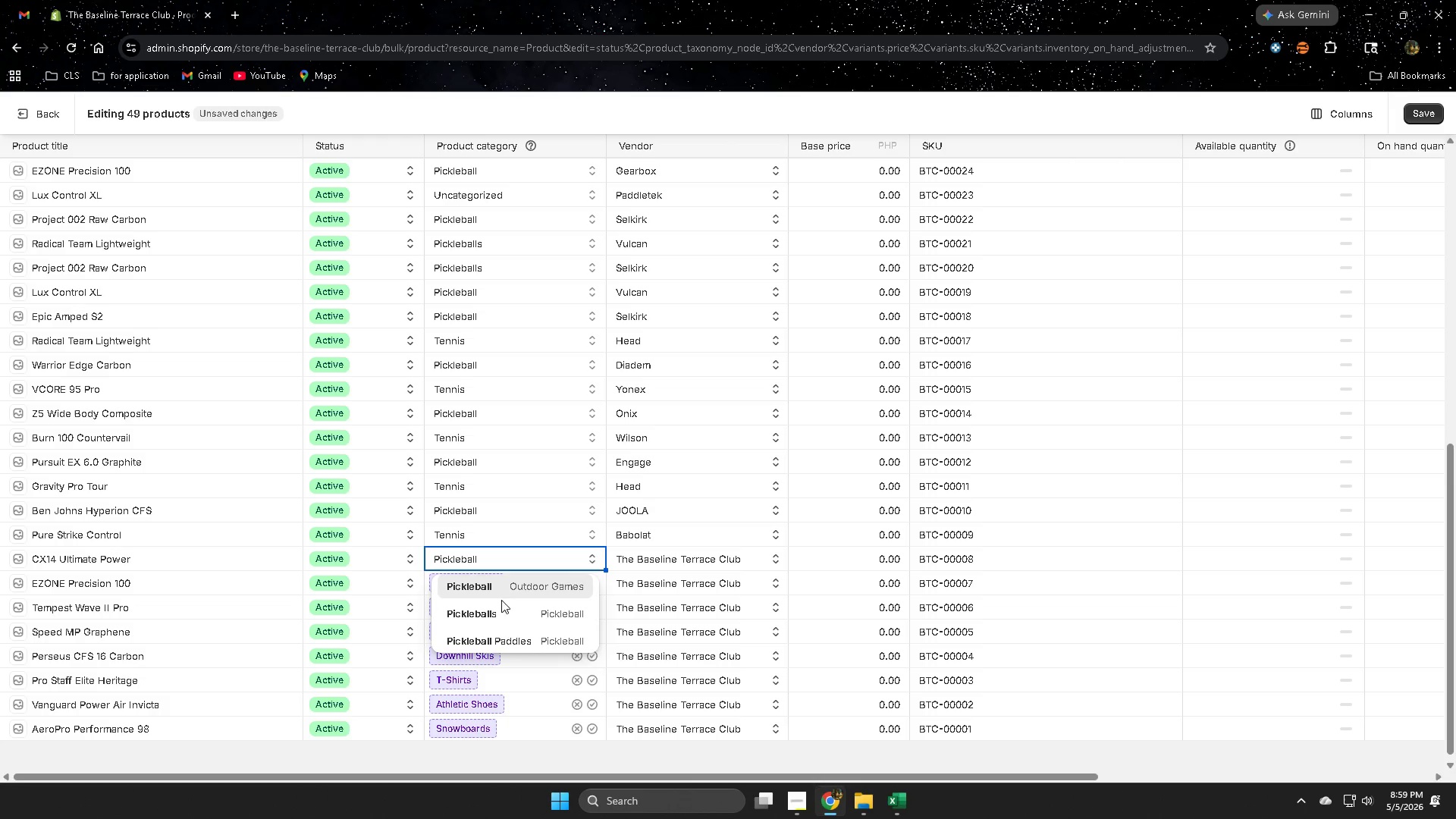 
left_click([501, 588])
 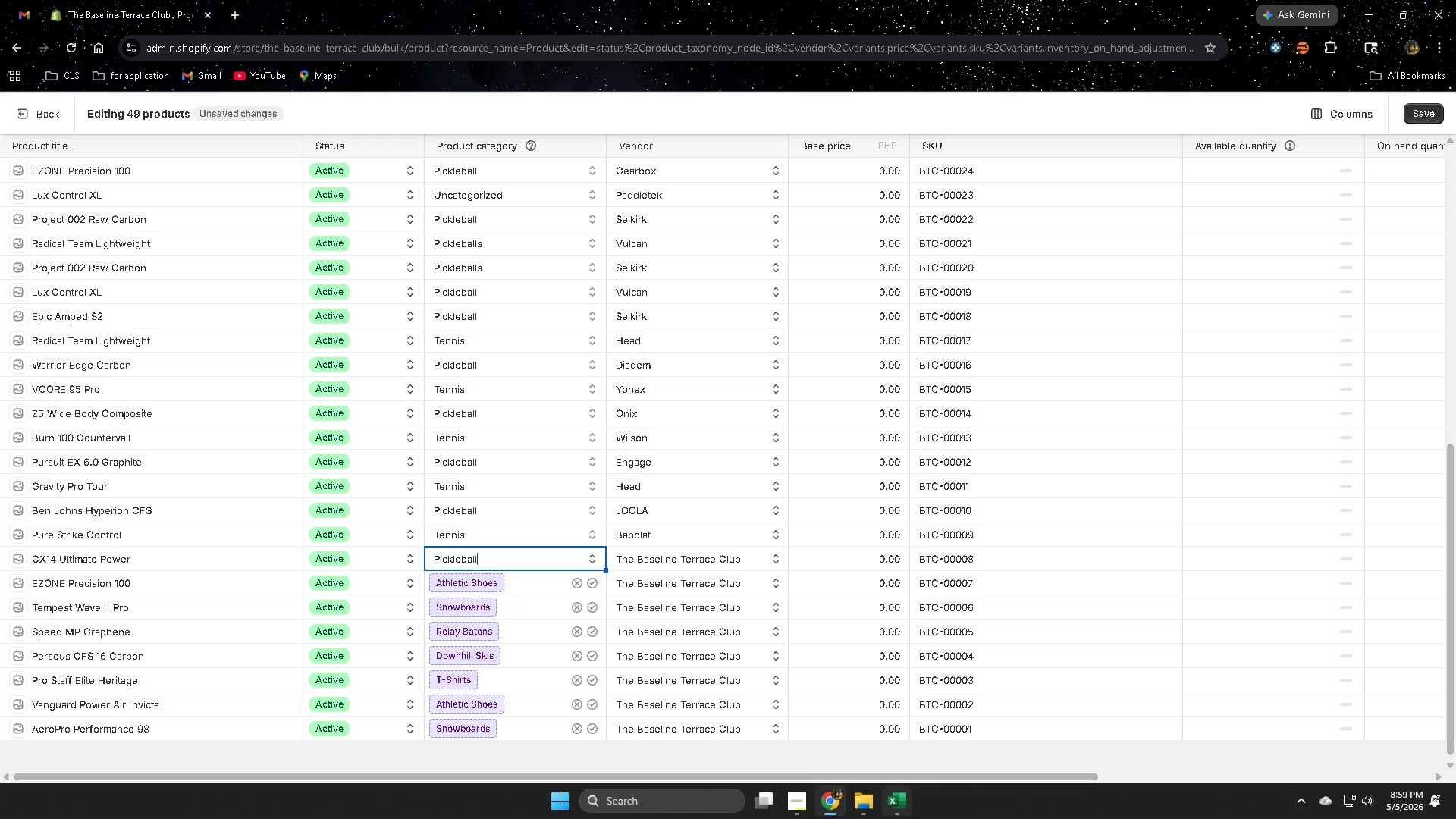 
left_click([901, 807])
 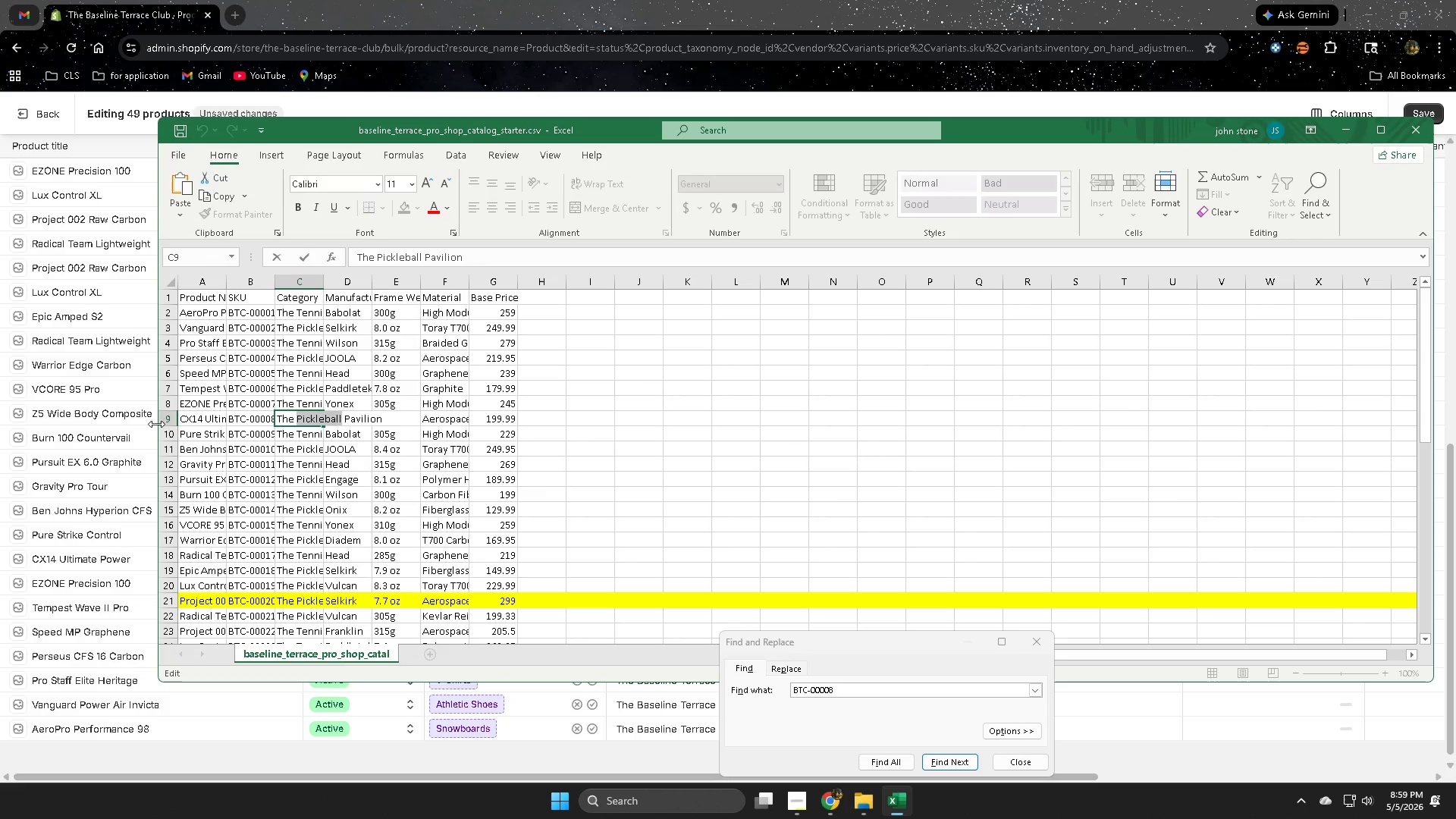 
left_click([168, 420])
 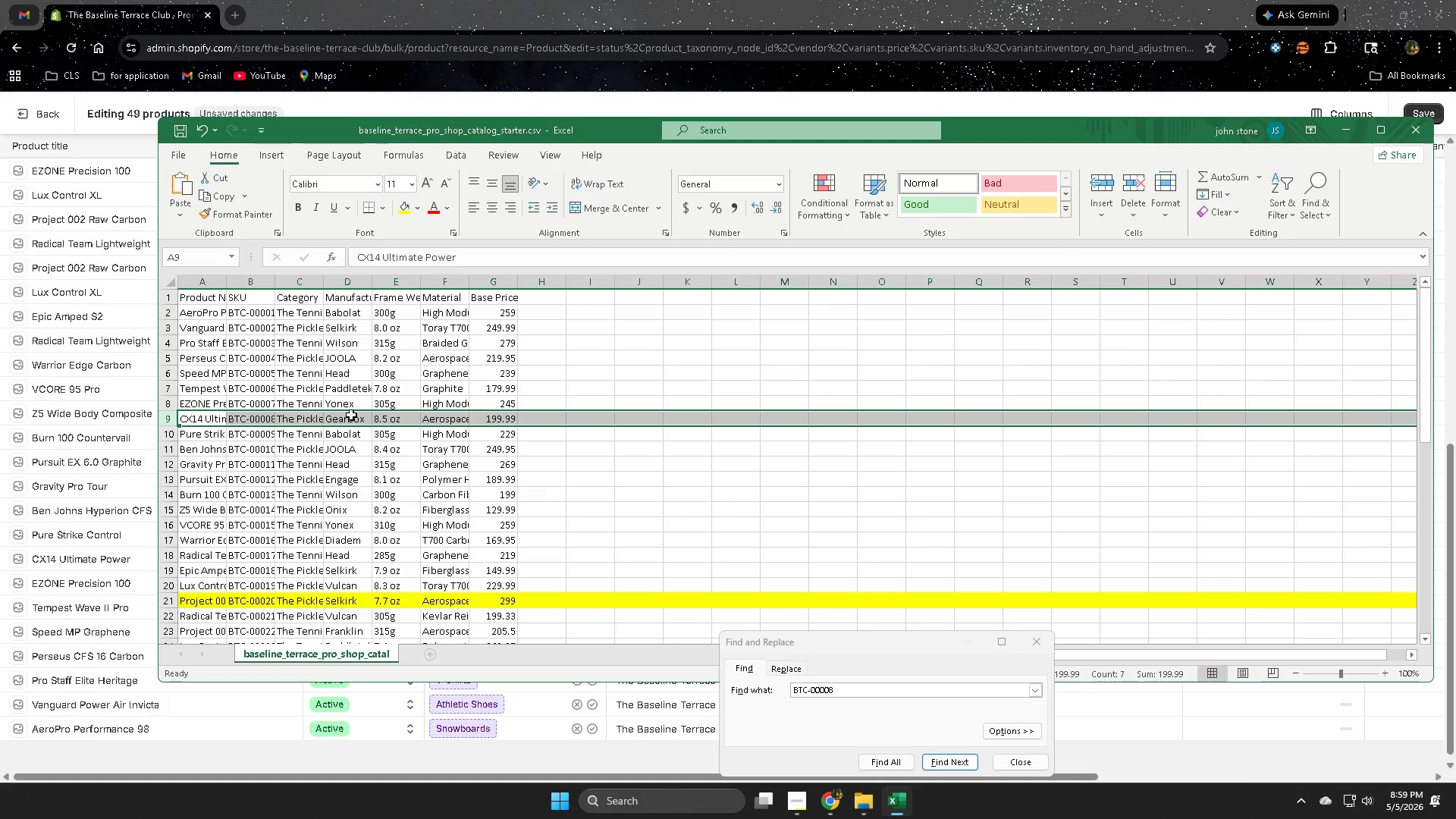 
double_click([349, 422])
 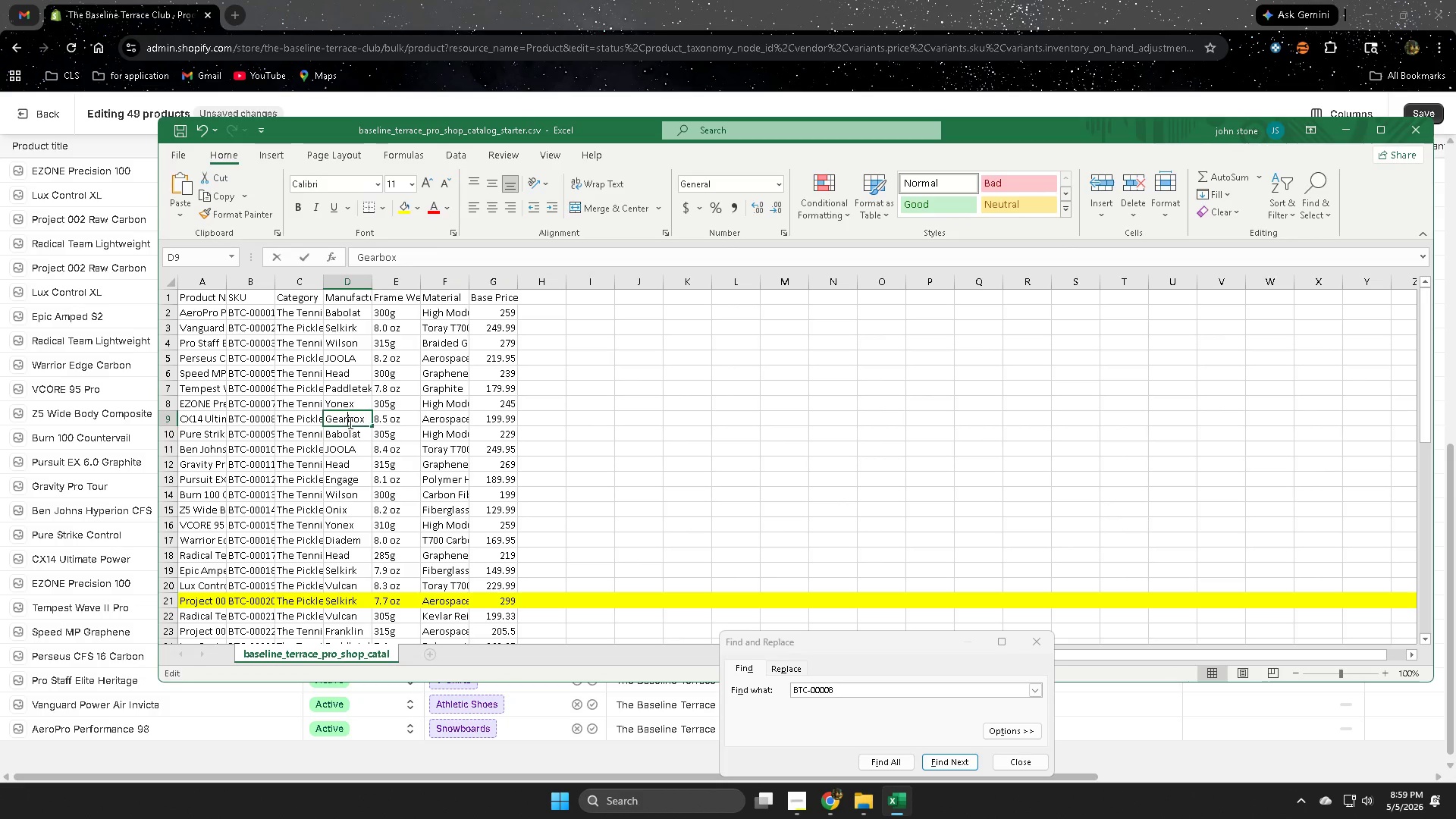 
triple_click([349, 422])
 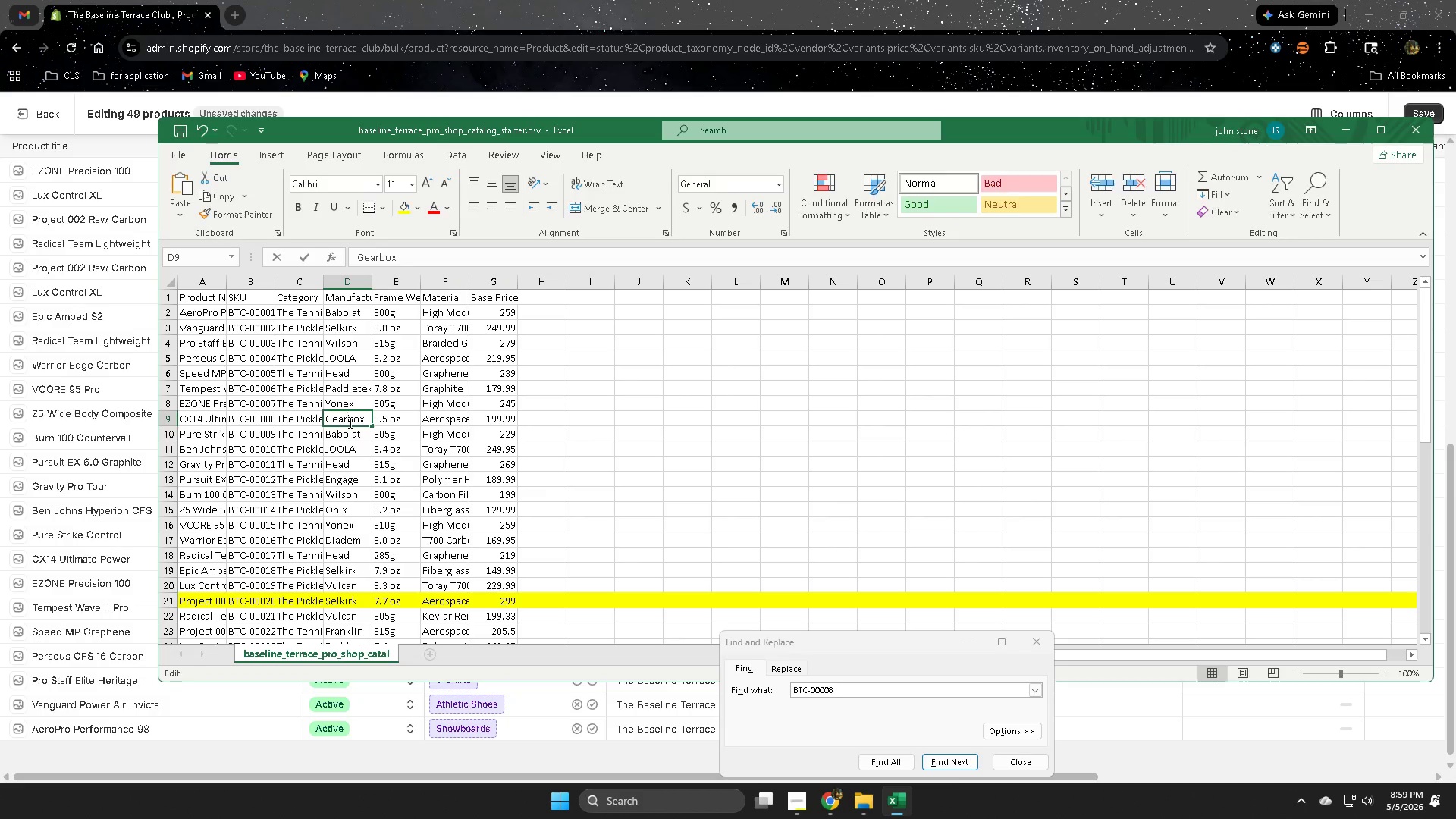 
triple_click([349, 422])
 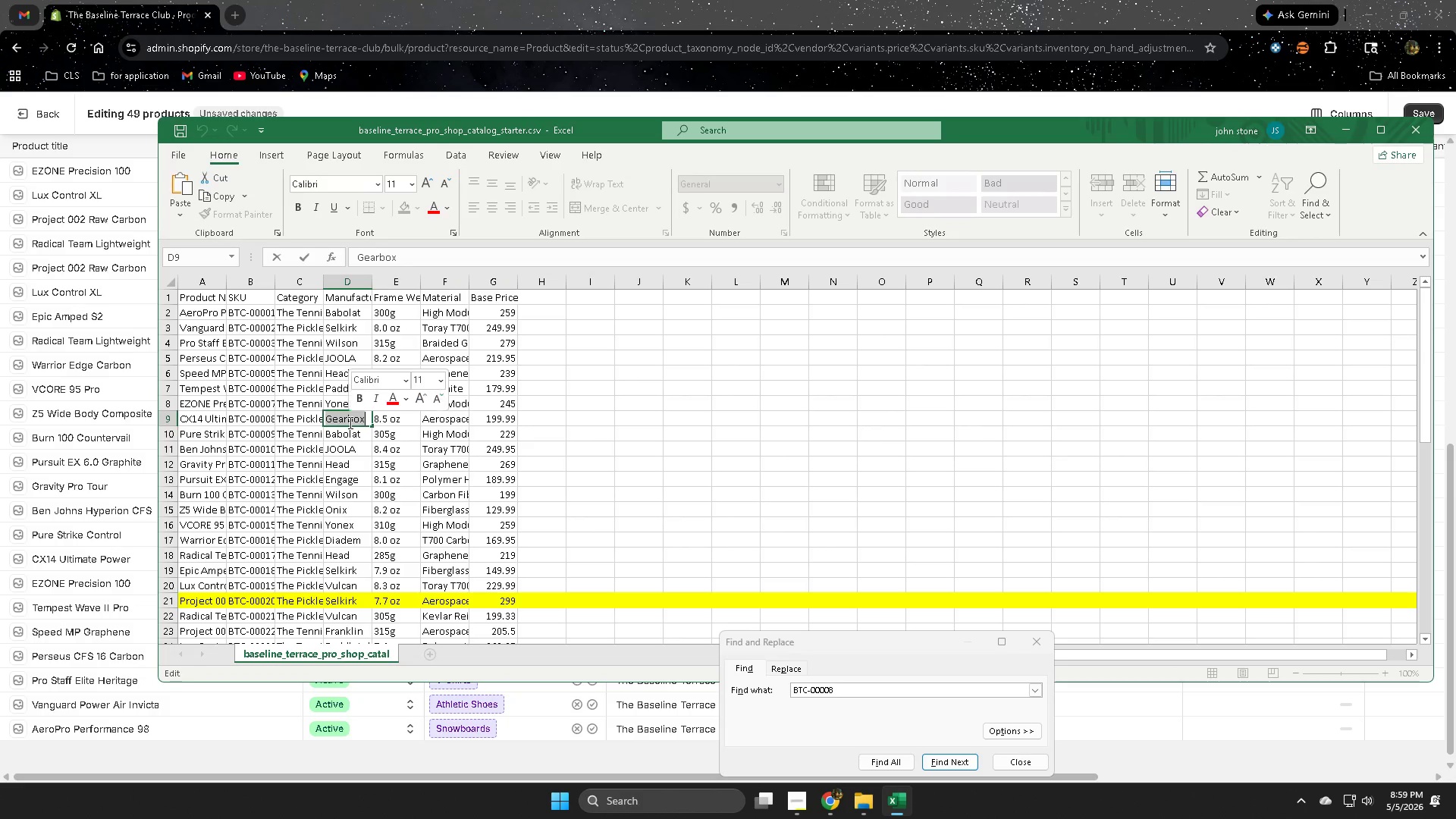 
key(Control+ControlLeft)
 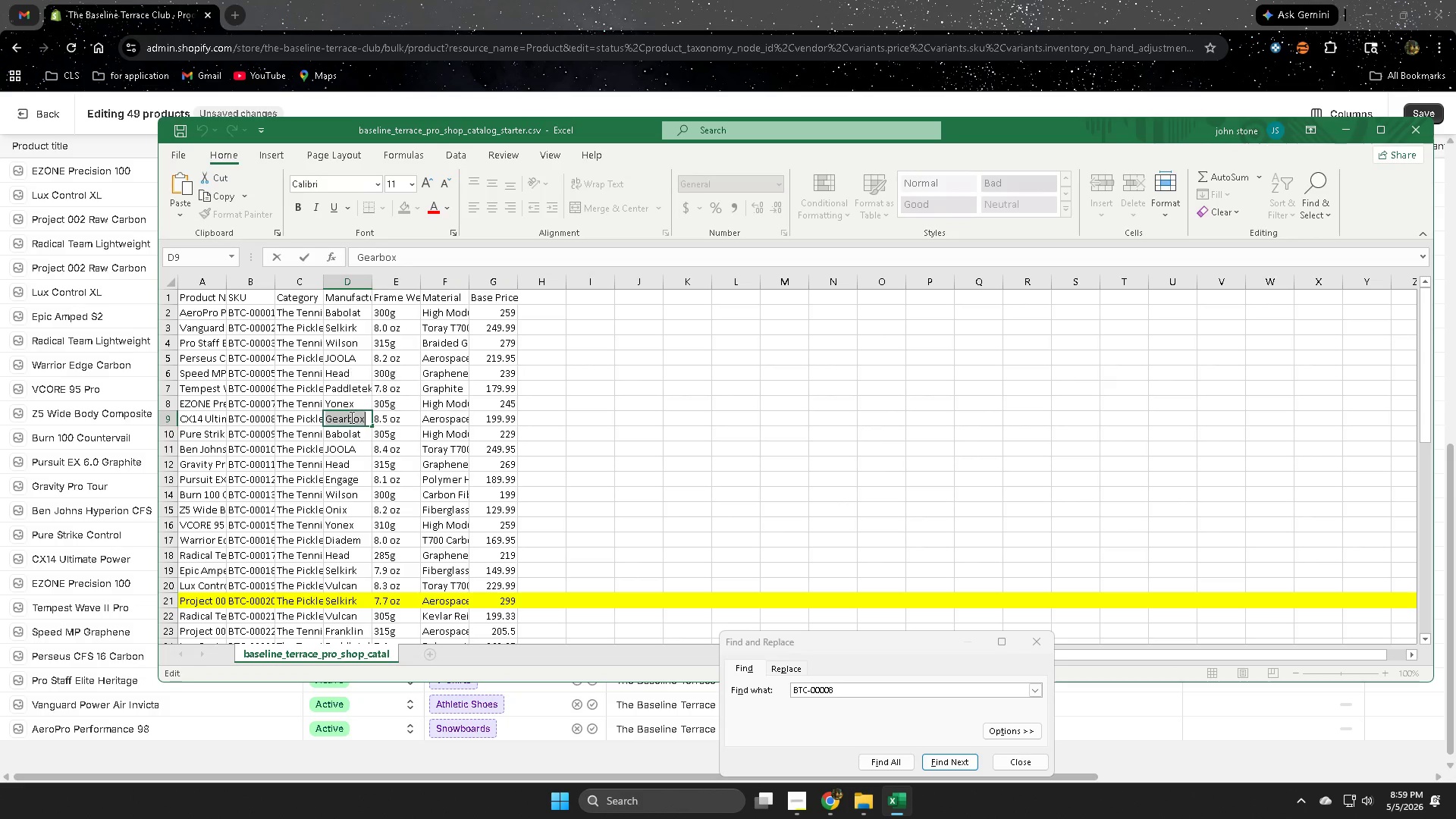 
key(Control+C)
 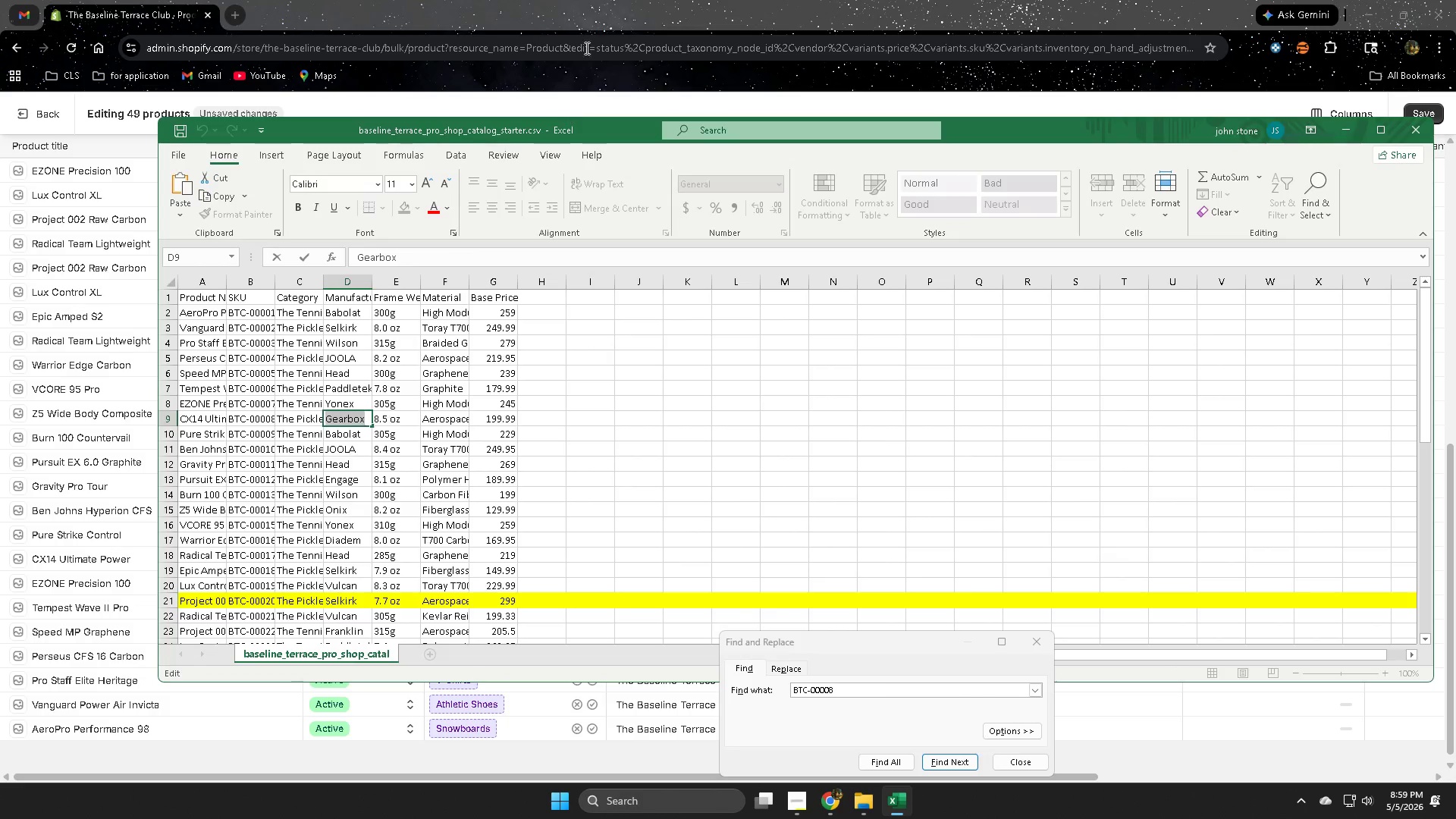 
left_click([585, 46])
 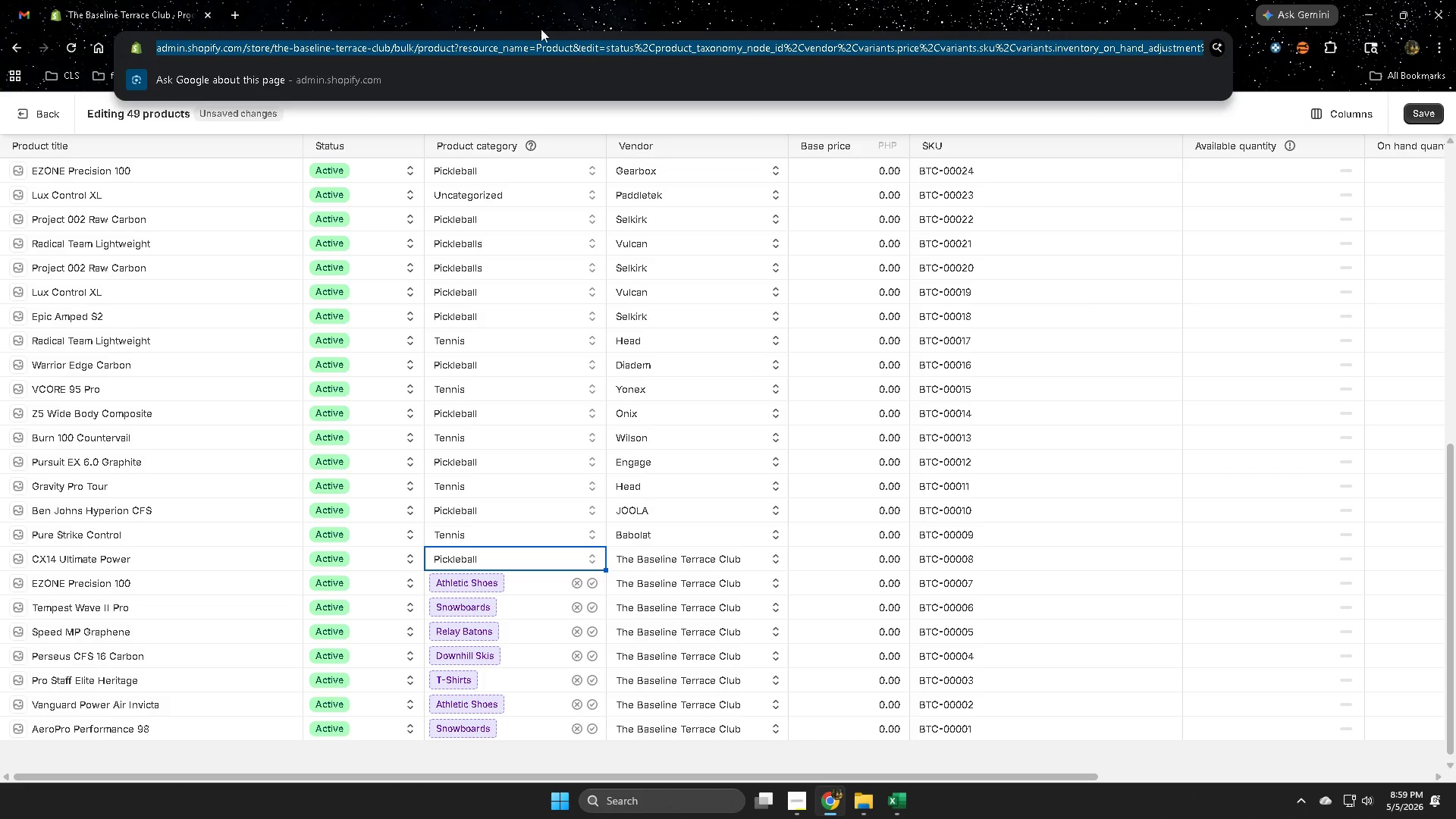 
left_click([457, 0])
 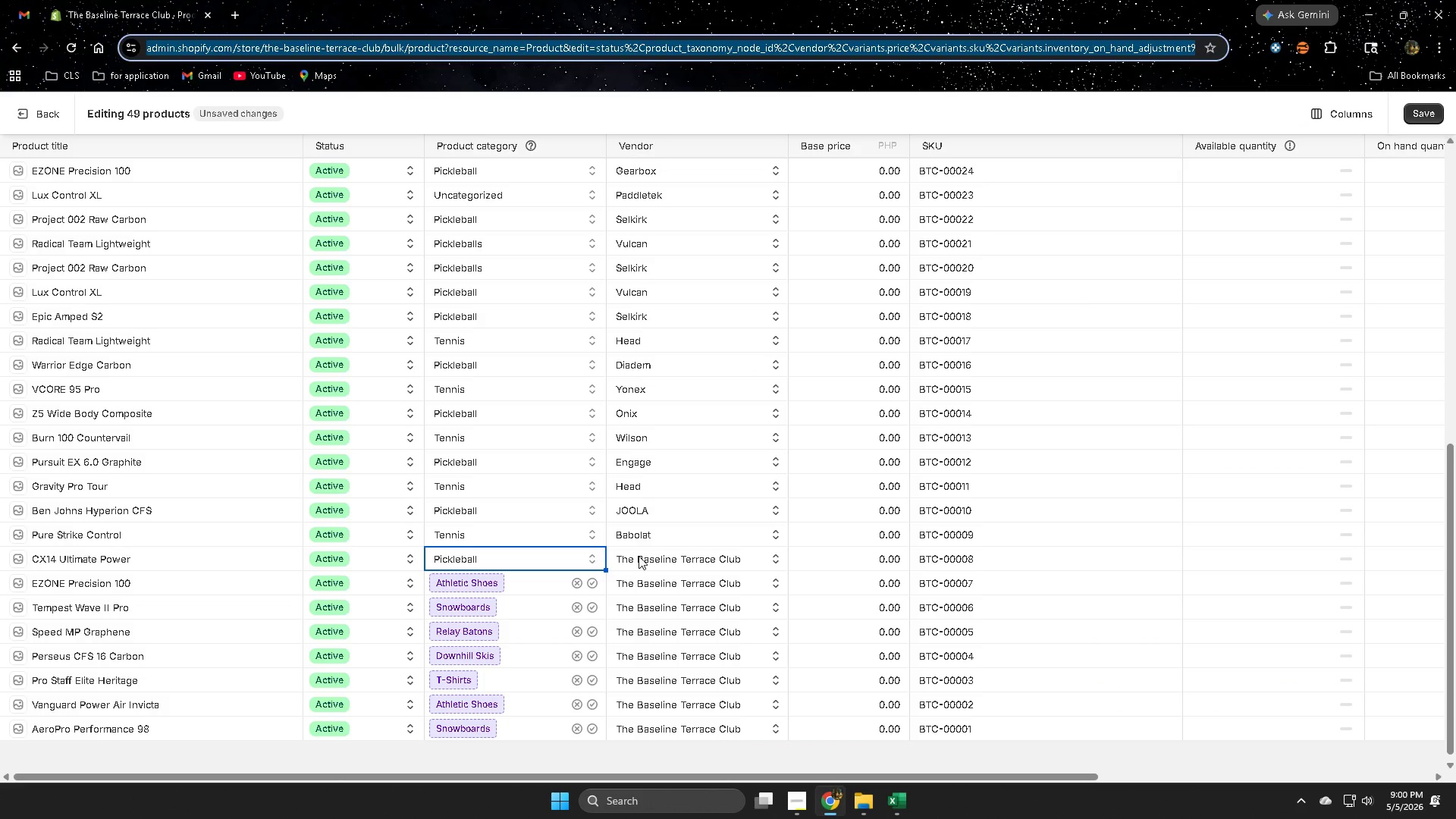 
double_click([639, 556])
 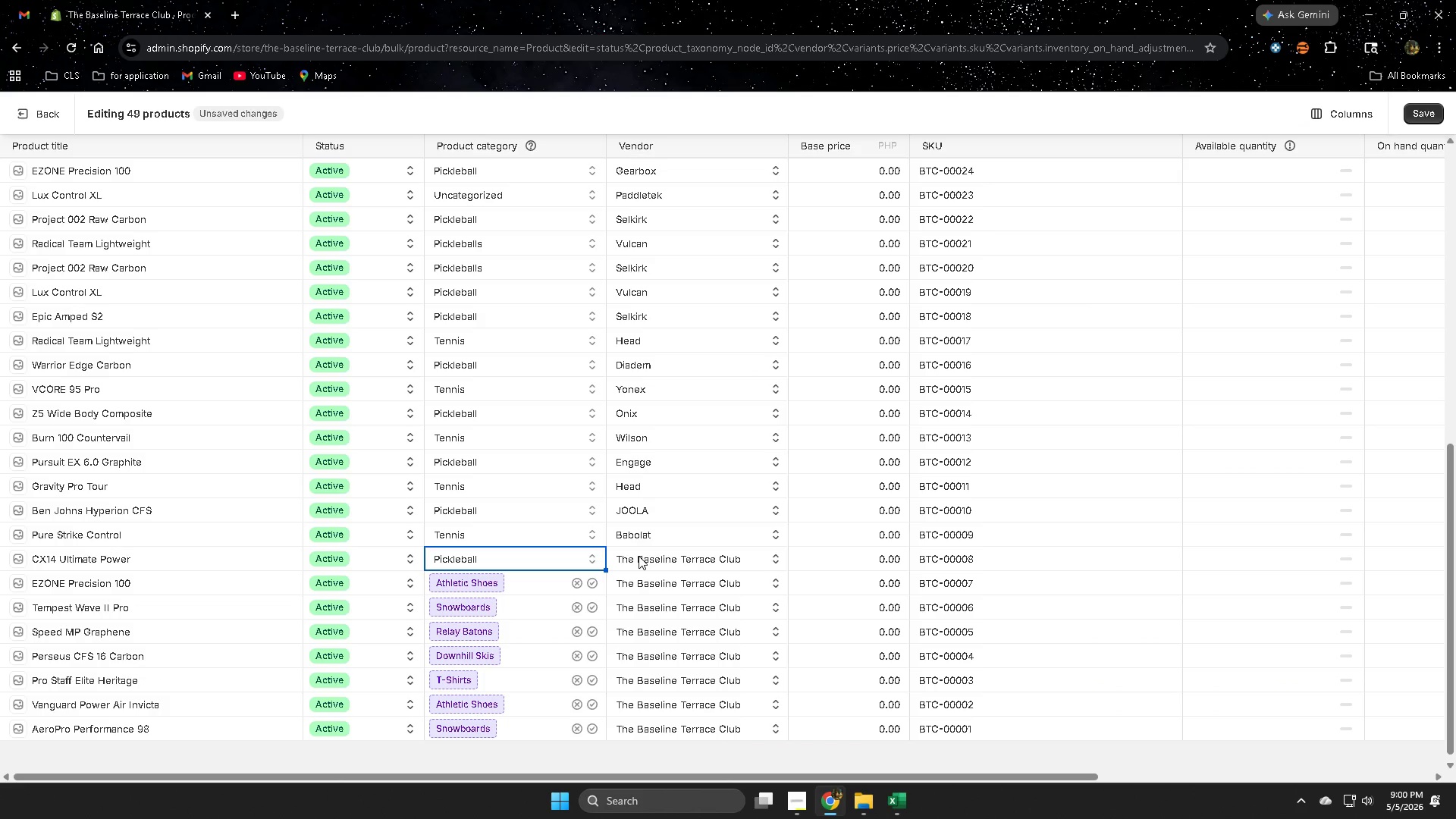 
triple_click([639, 556])
 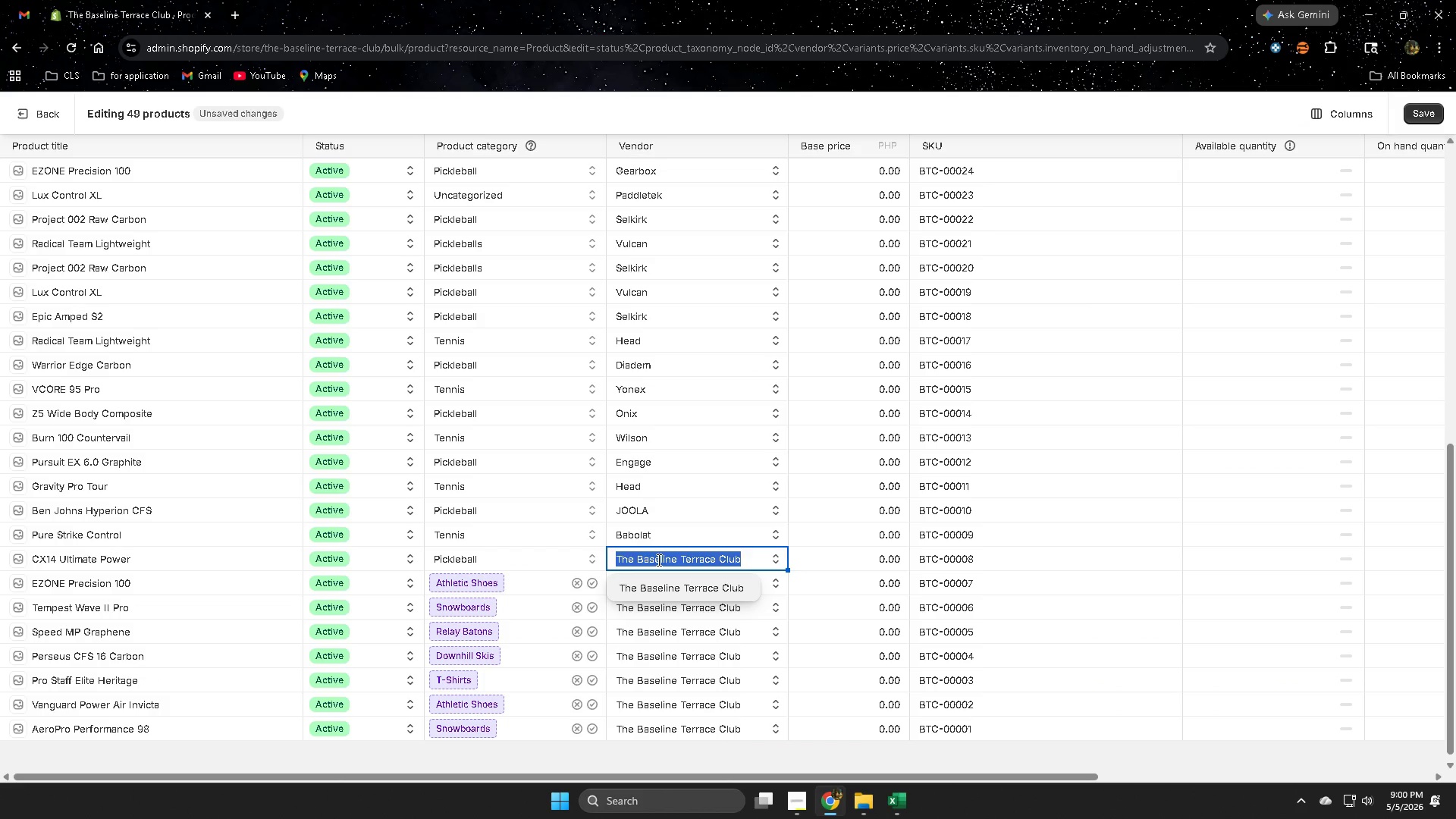 
key(Control+V)
 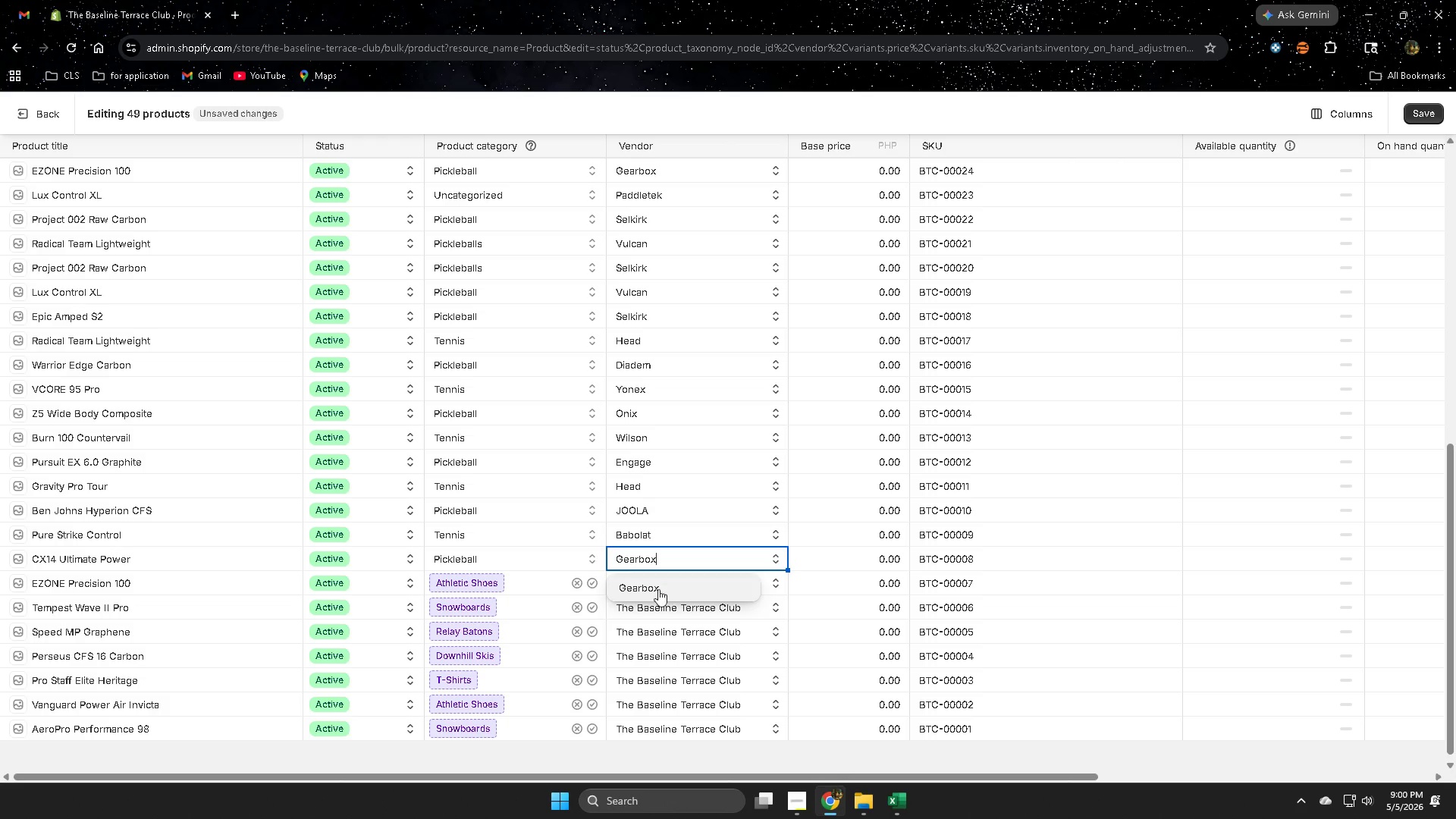 
left_click([658, 589])
 